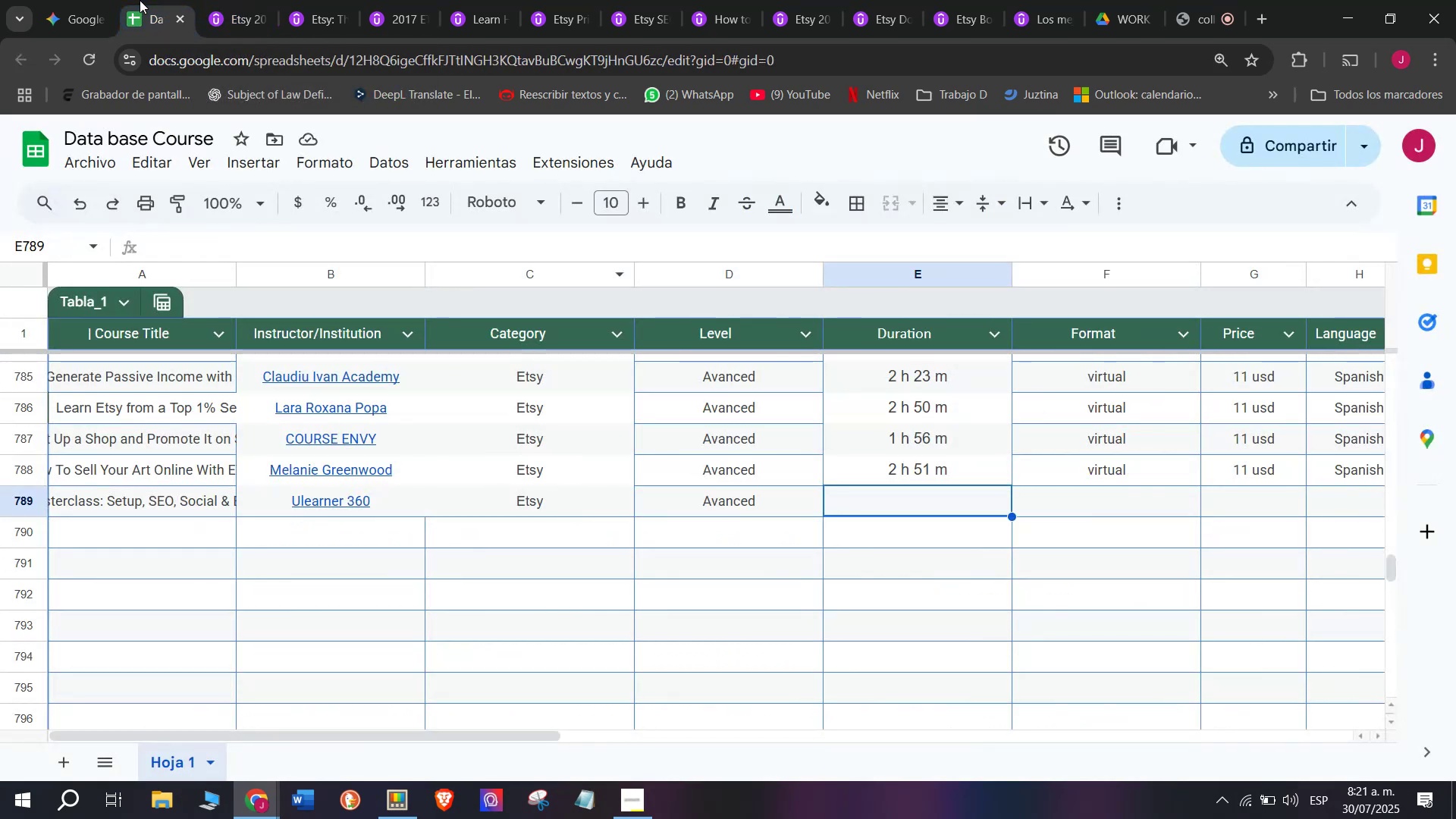 
mouse_move([218, -2])
 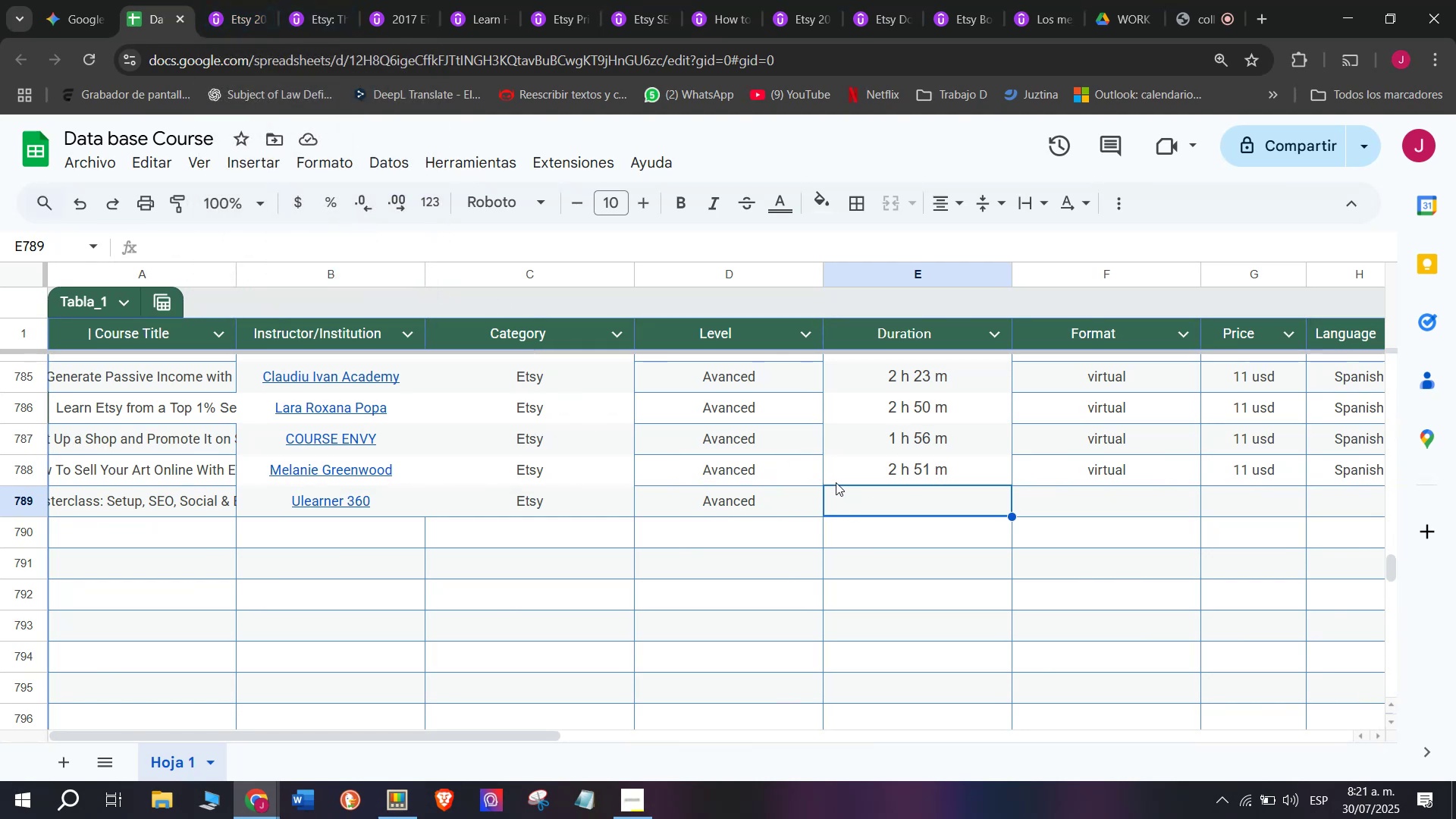 
left_click([245, 0])
 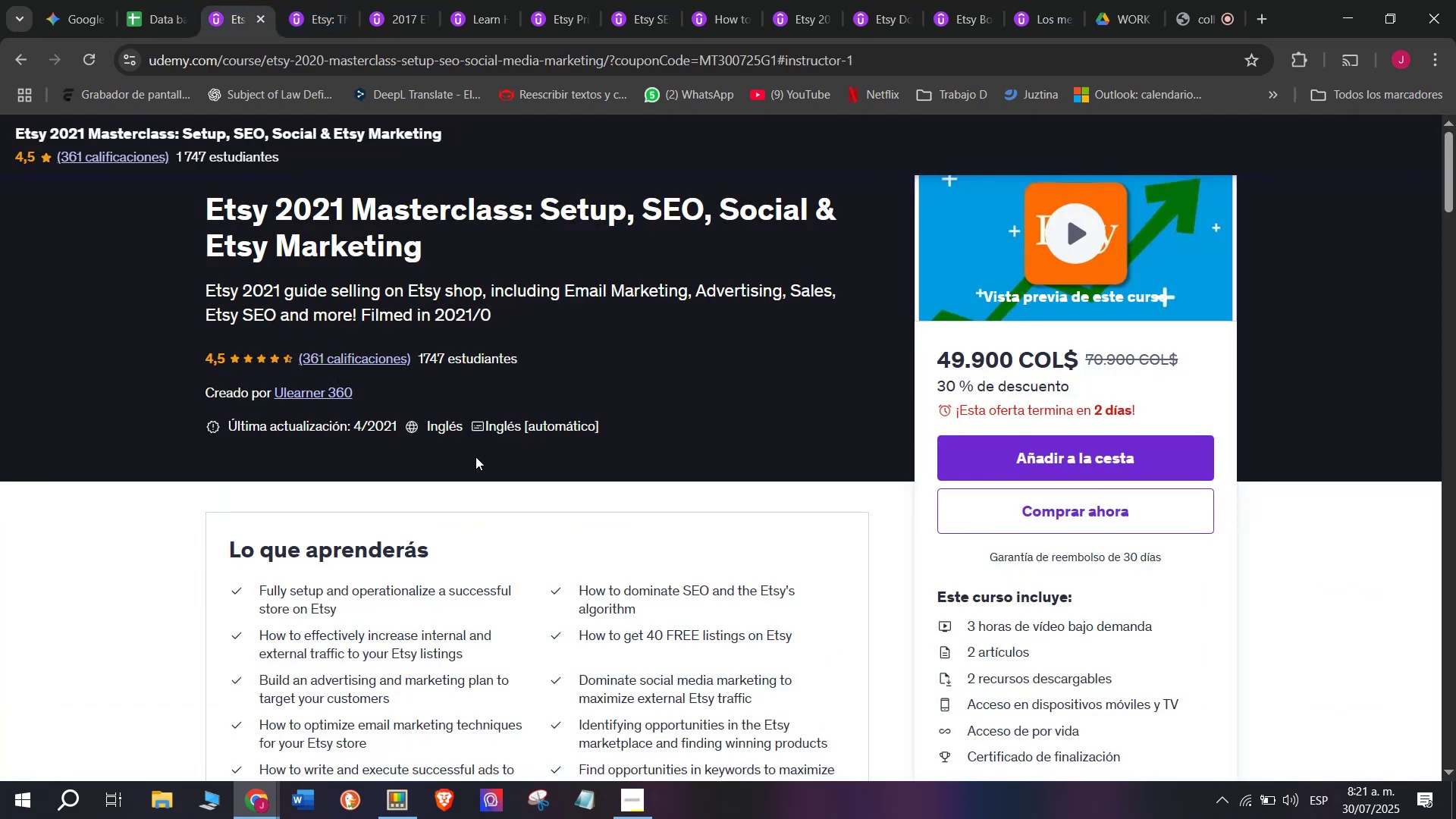 
scroll: coordinate [475, 457], scroll_direction: up, amount: 1.0
 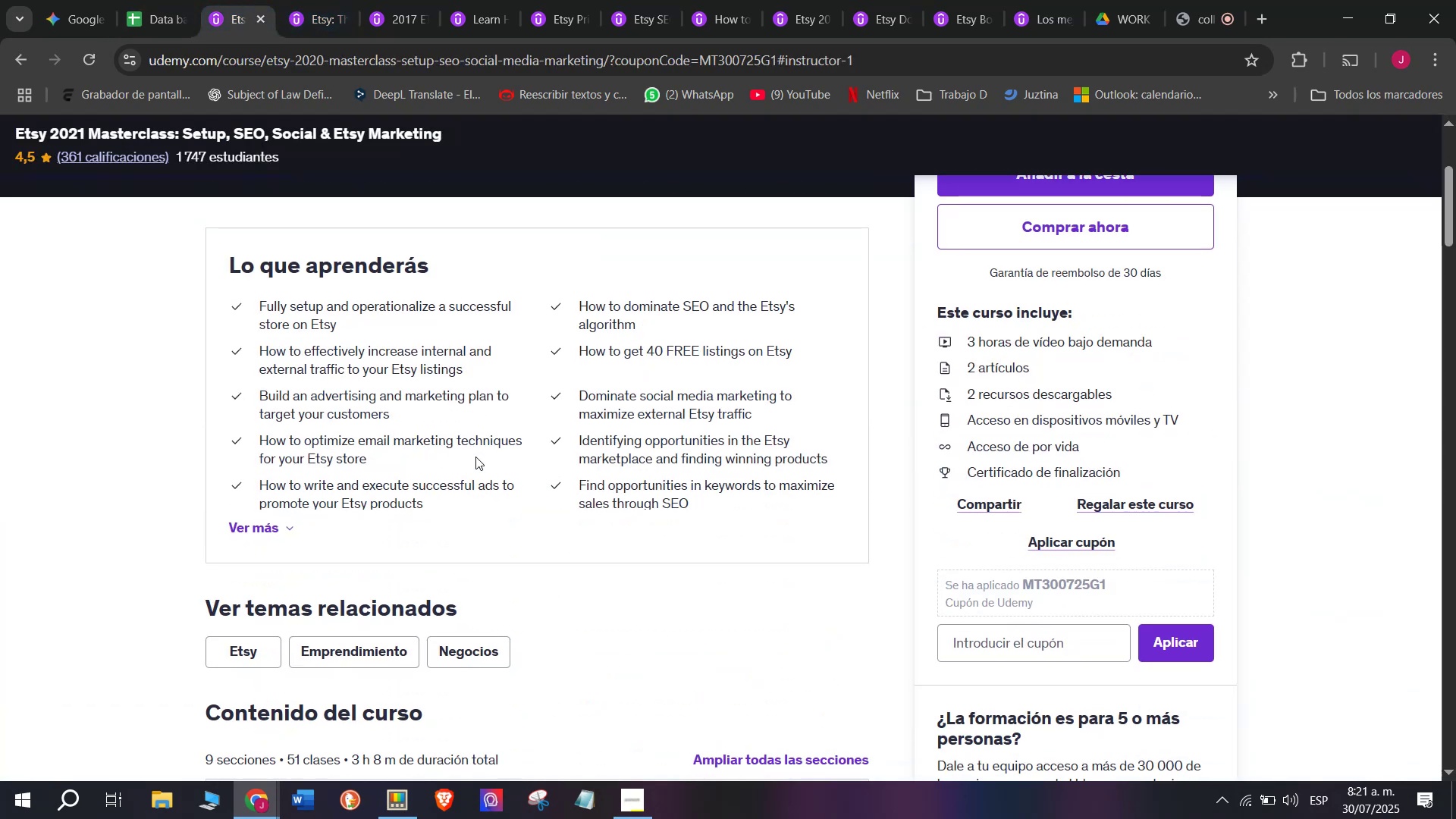 
key(Control+ControlLeft)
 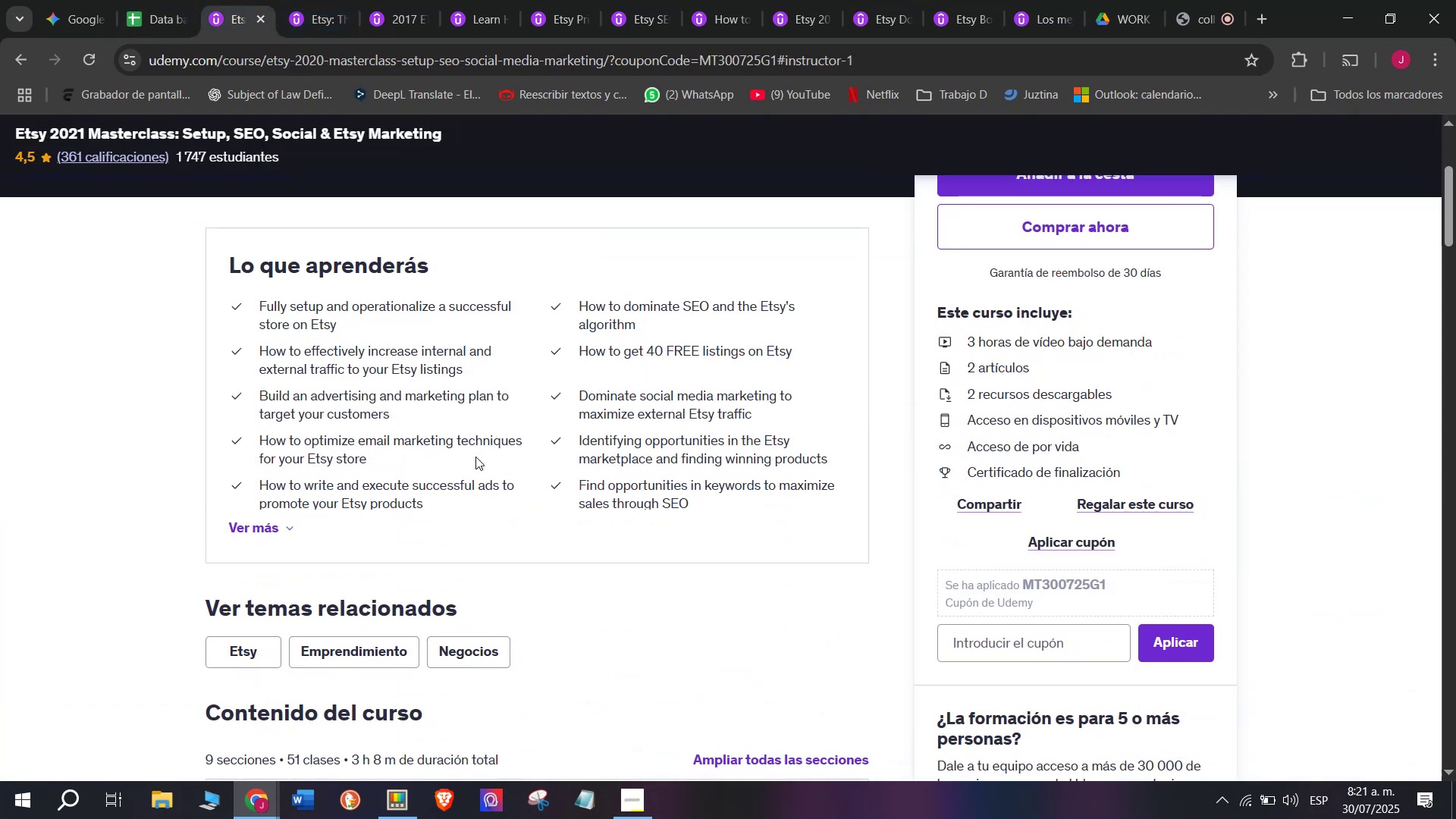 
scroll: coordinate [475, 457], scroll_direction: down, amount: 1.0
 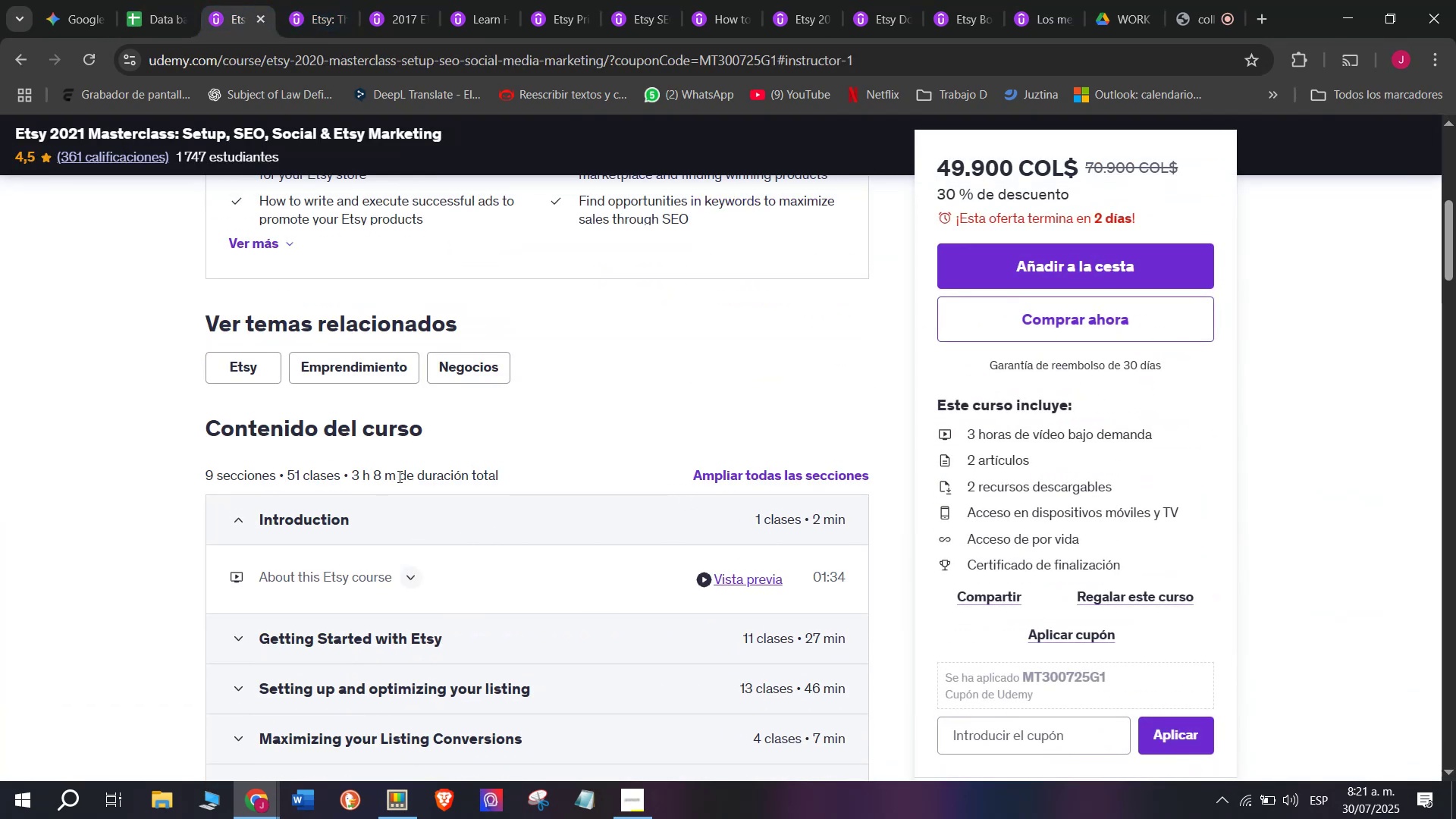 
left_click_drag(start_coordinate=[394, 474], to_coordinate=[351, 474])
 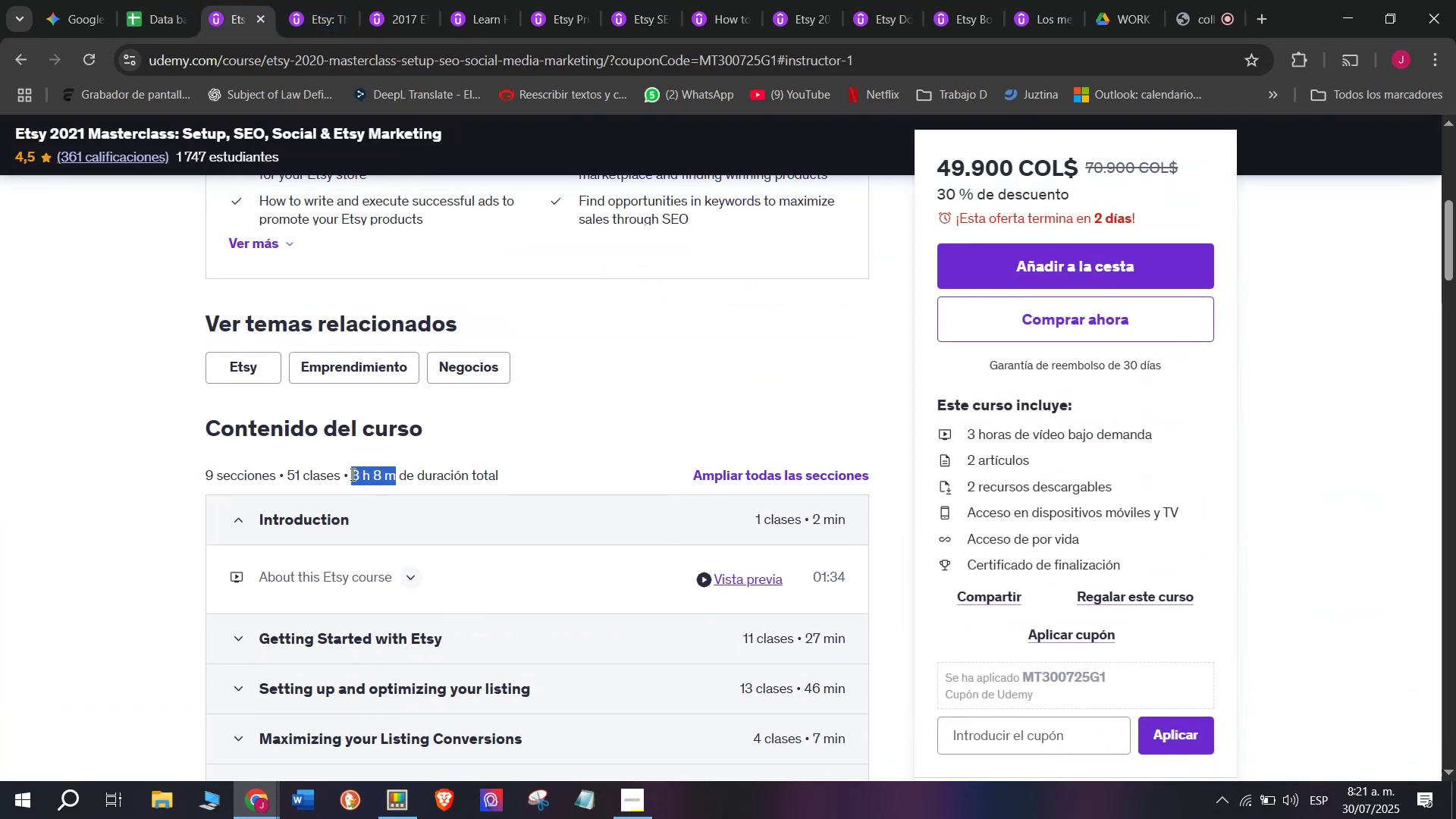 
key(Control+ControlLeft)
 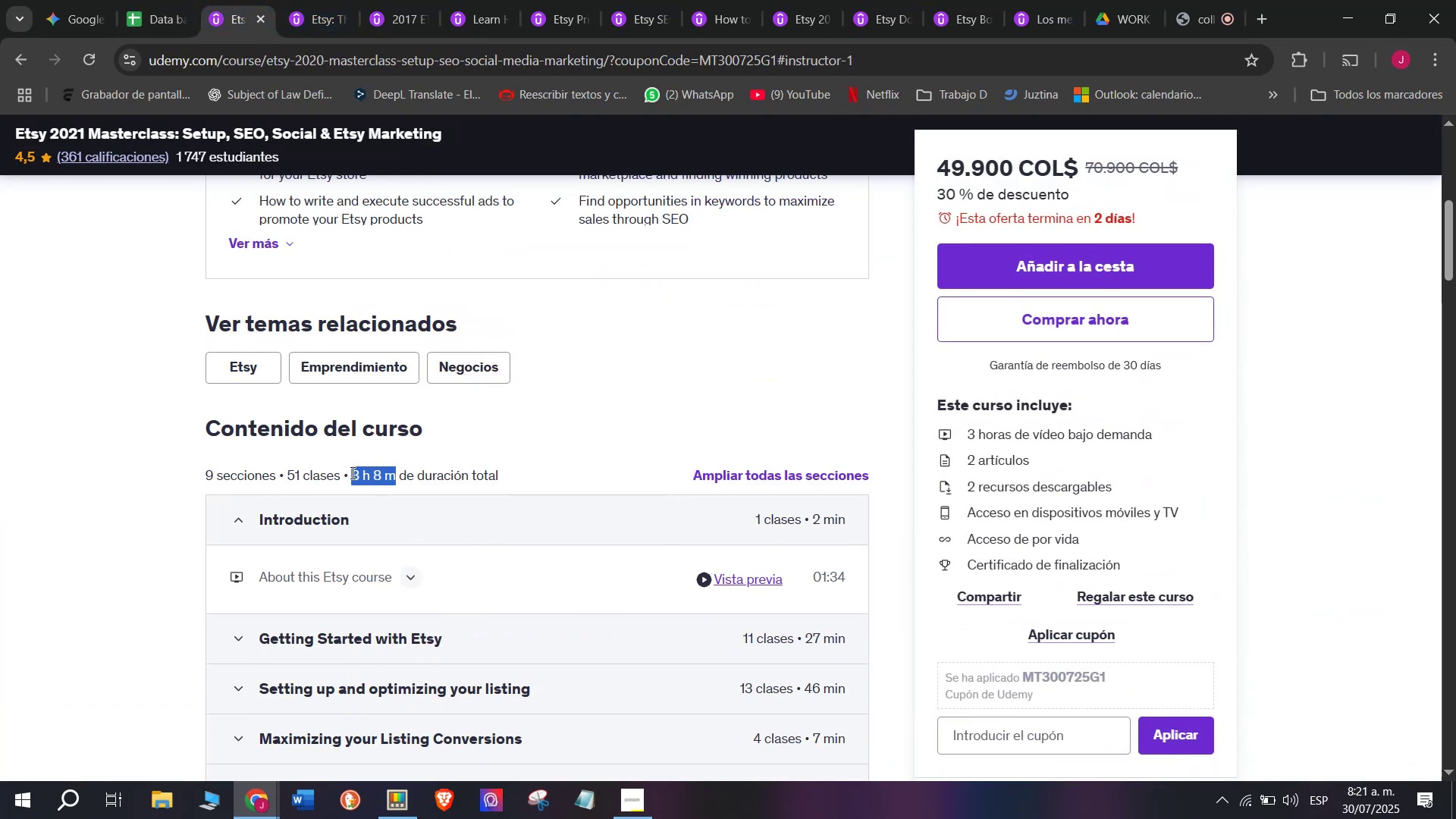 
key(Break)
 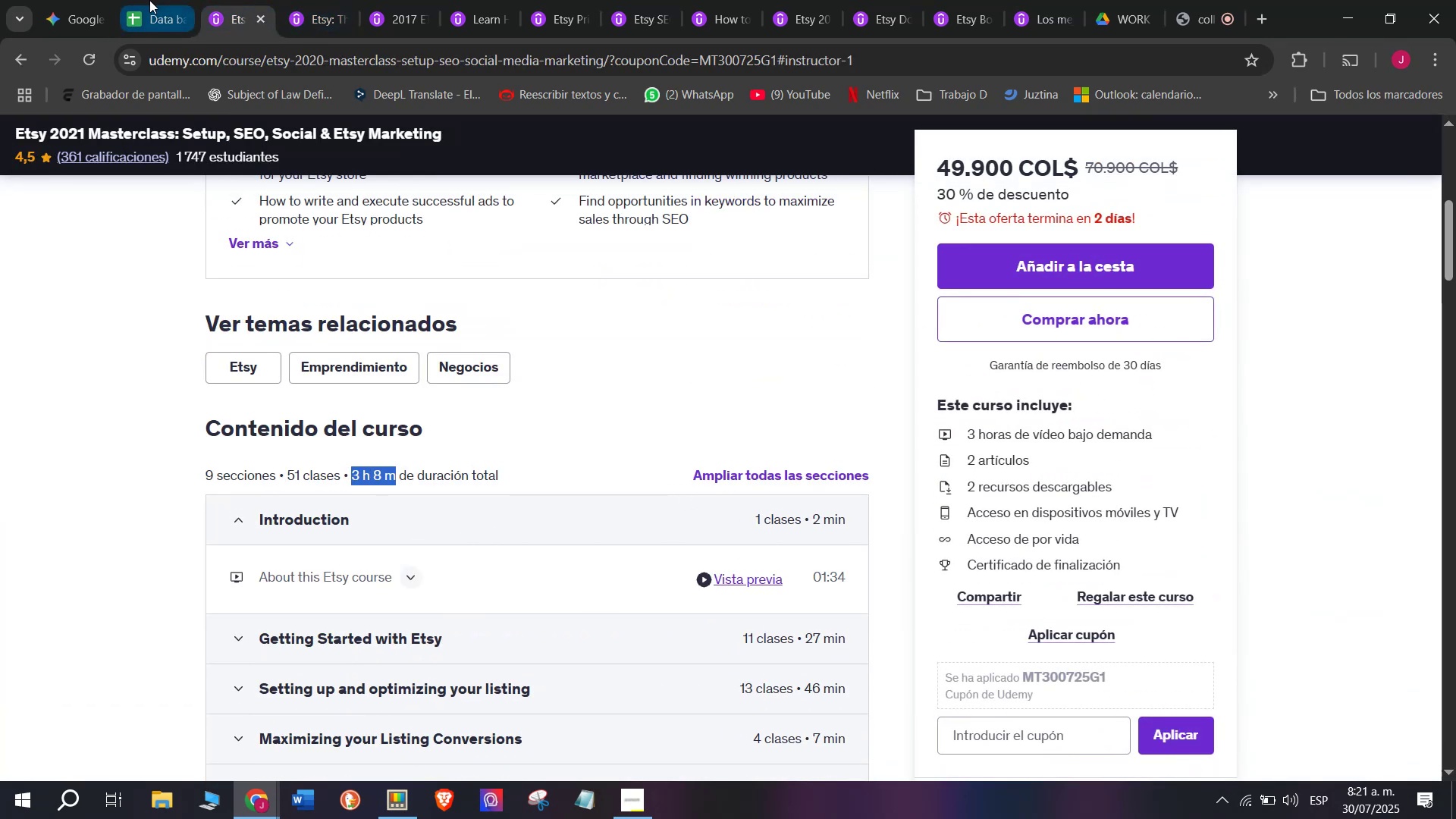 
key(Control+C)
 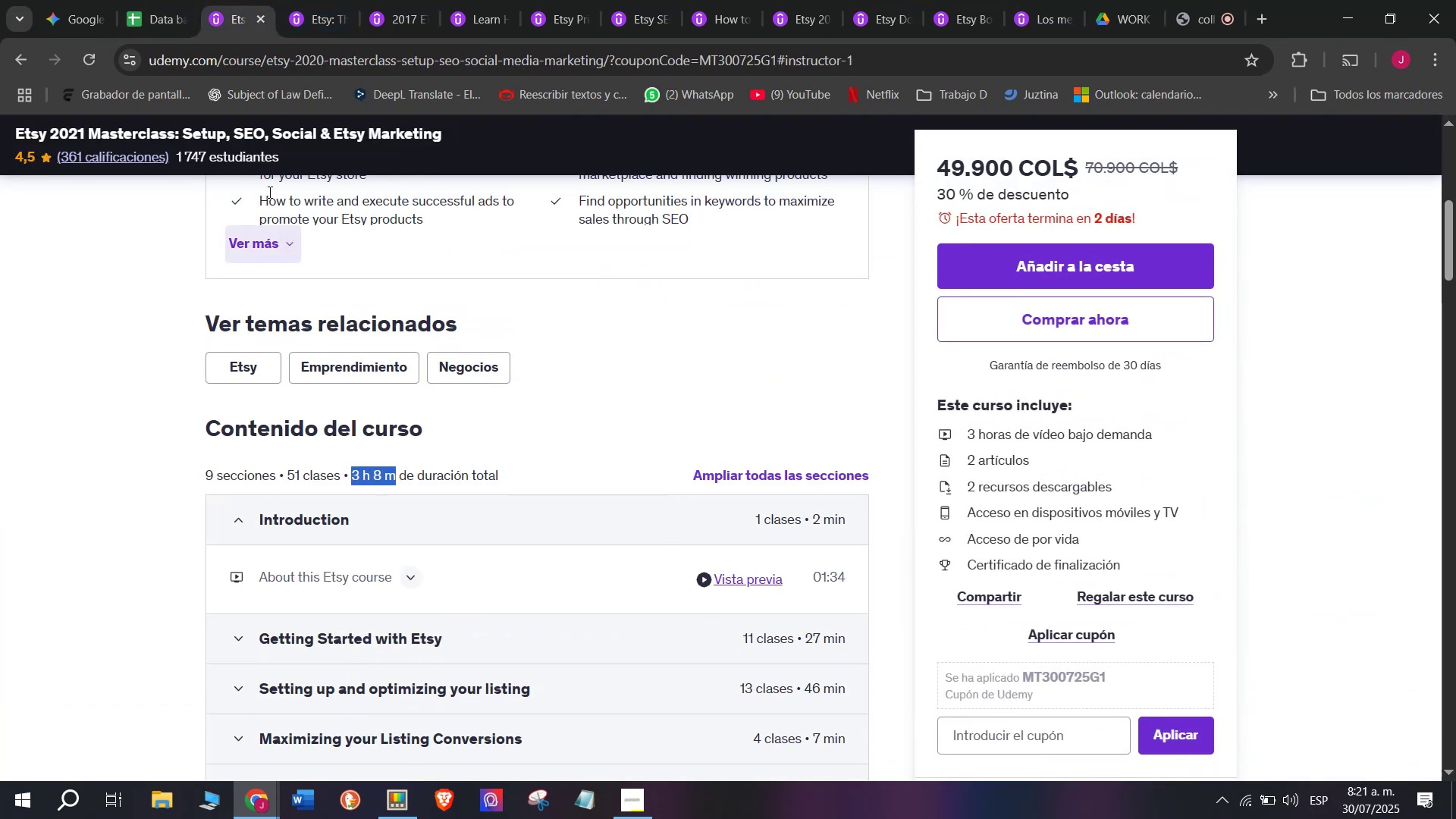 
key(Break)
 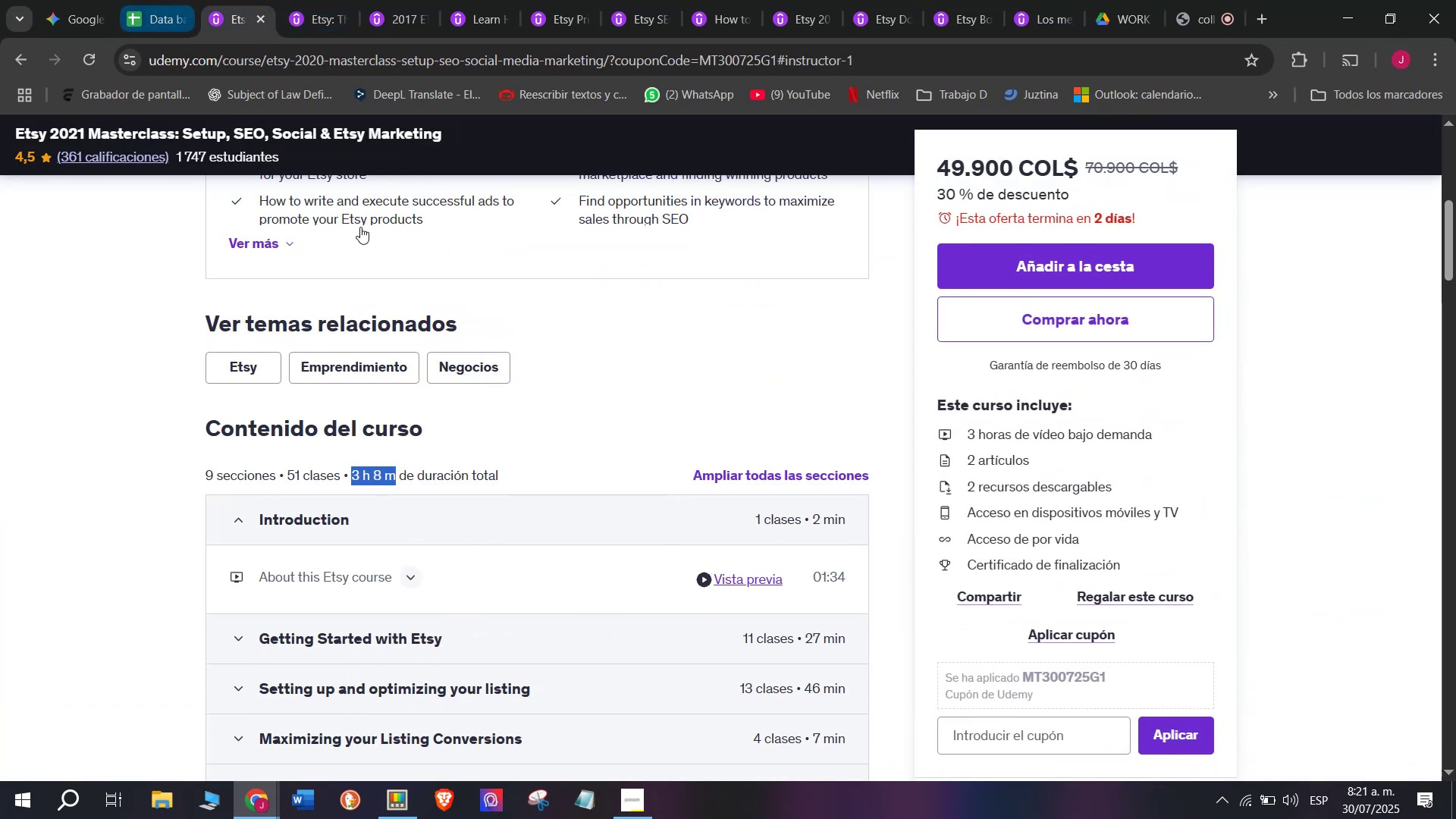 
key(Control+ControlLeft)
 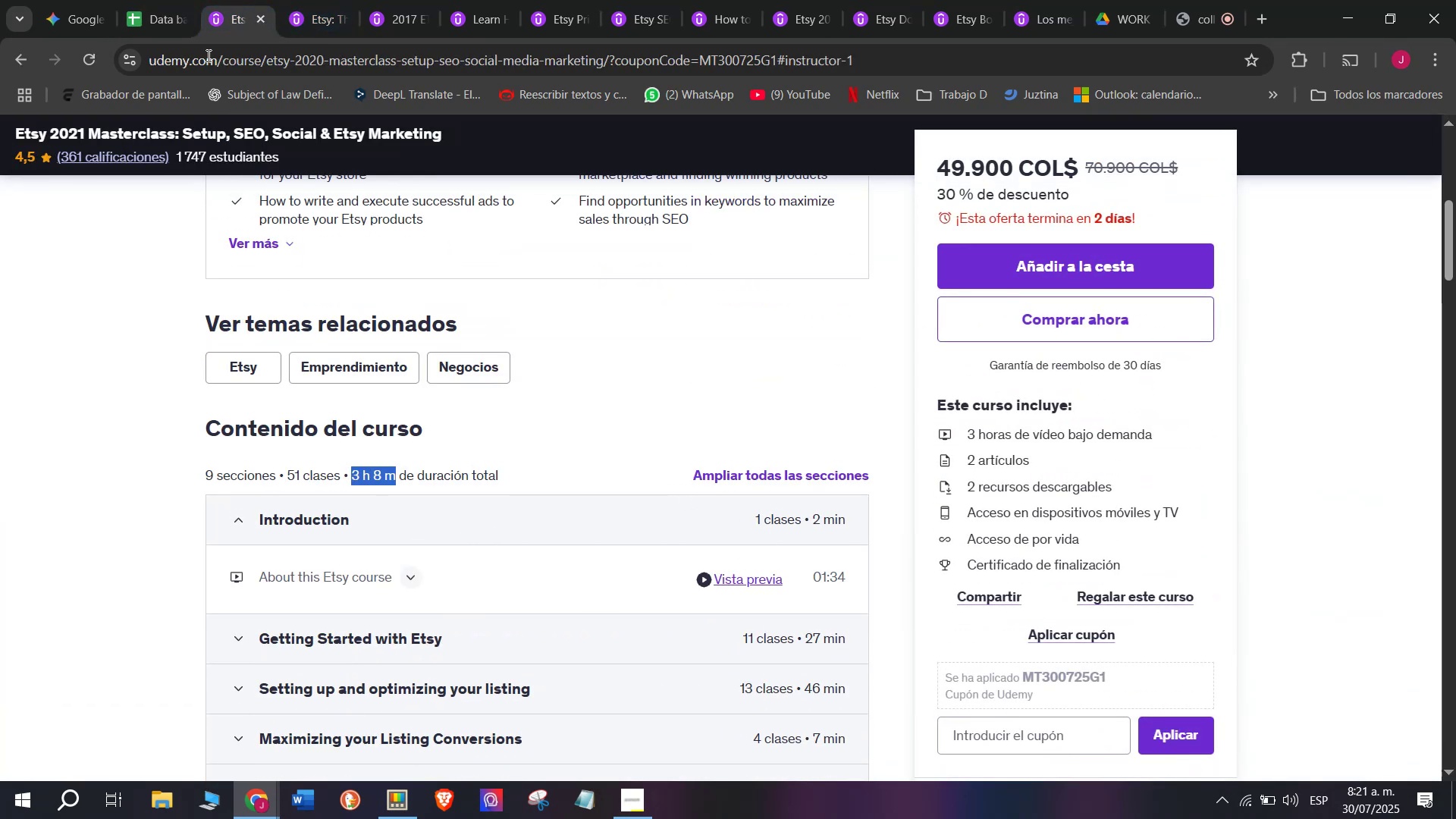 
key(Control+C)
 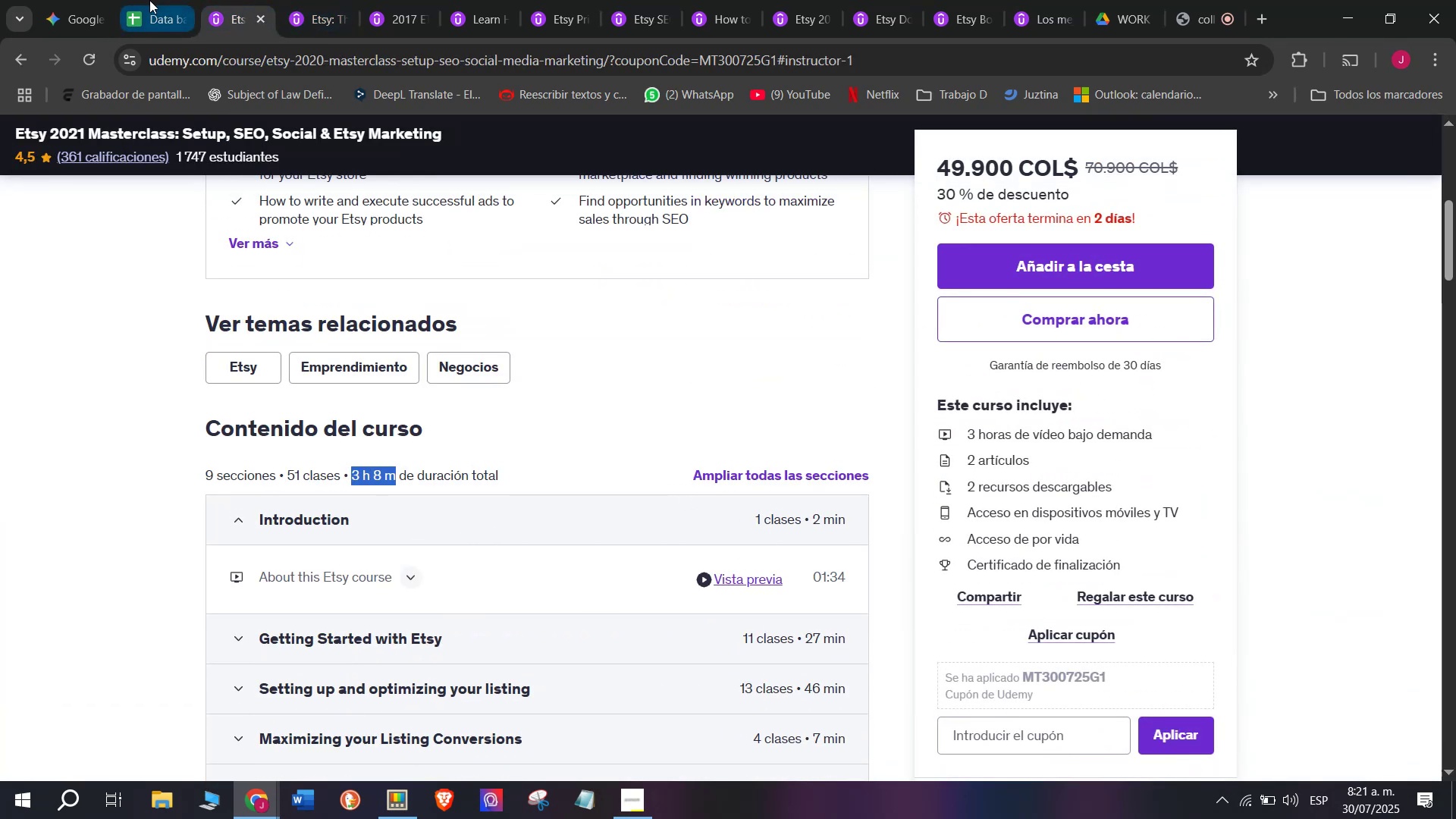 
left_click([149, 0])
 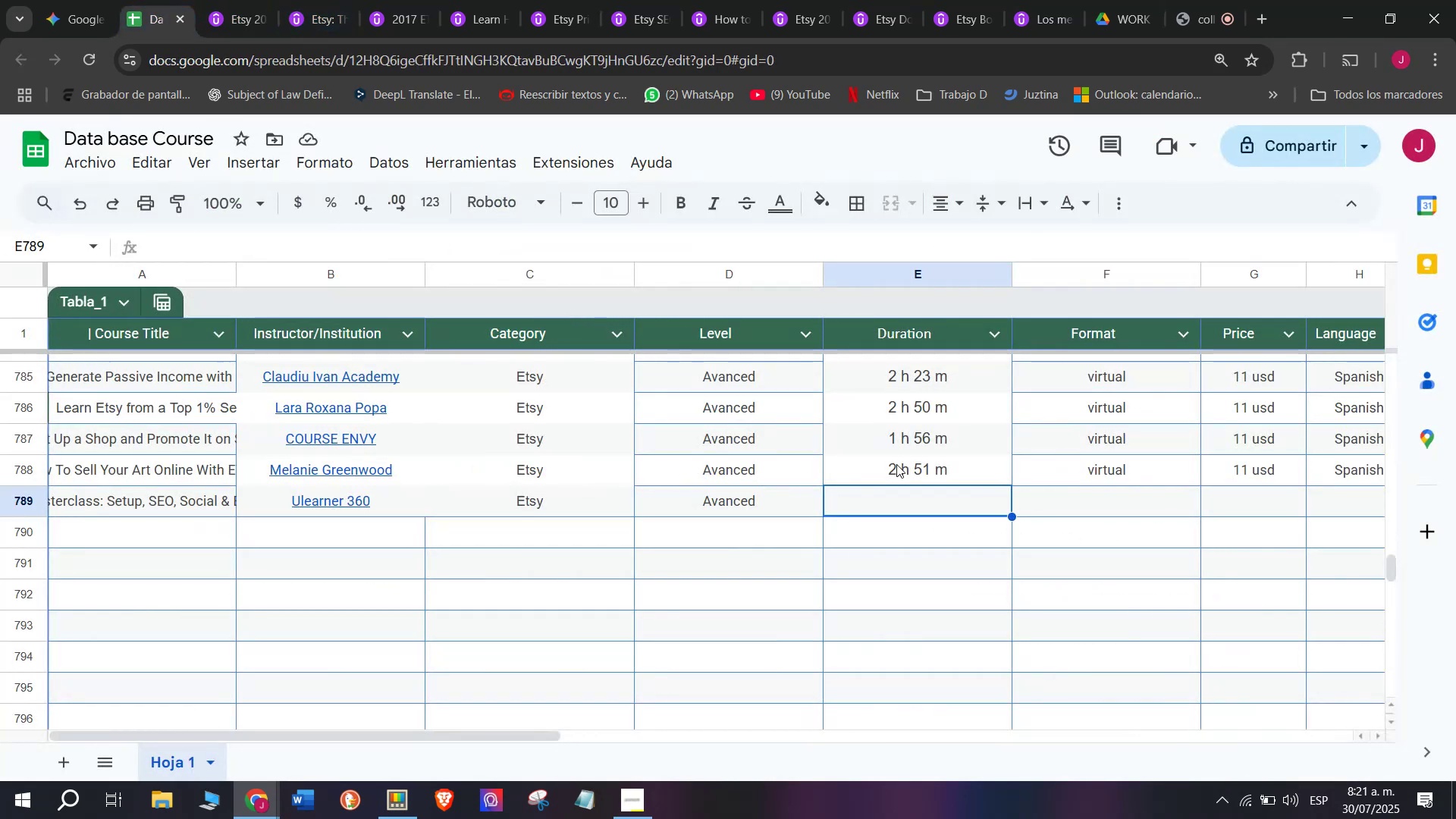 
key(Z)
 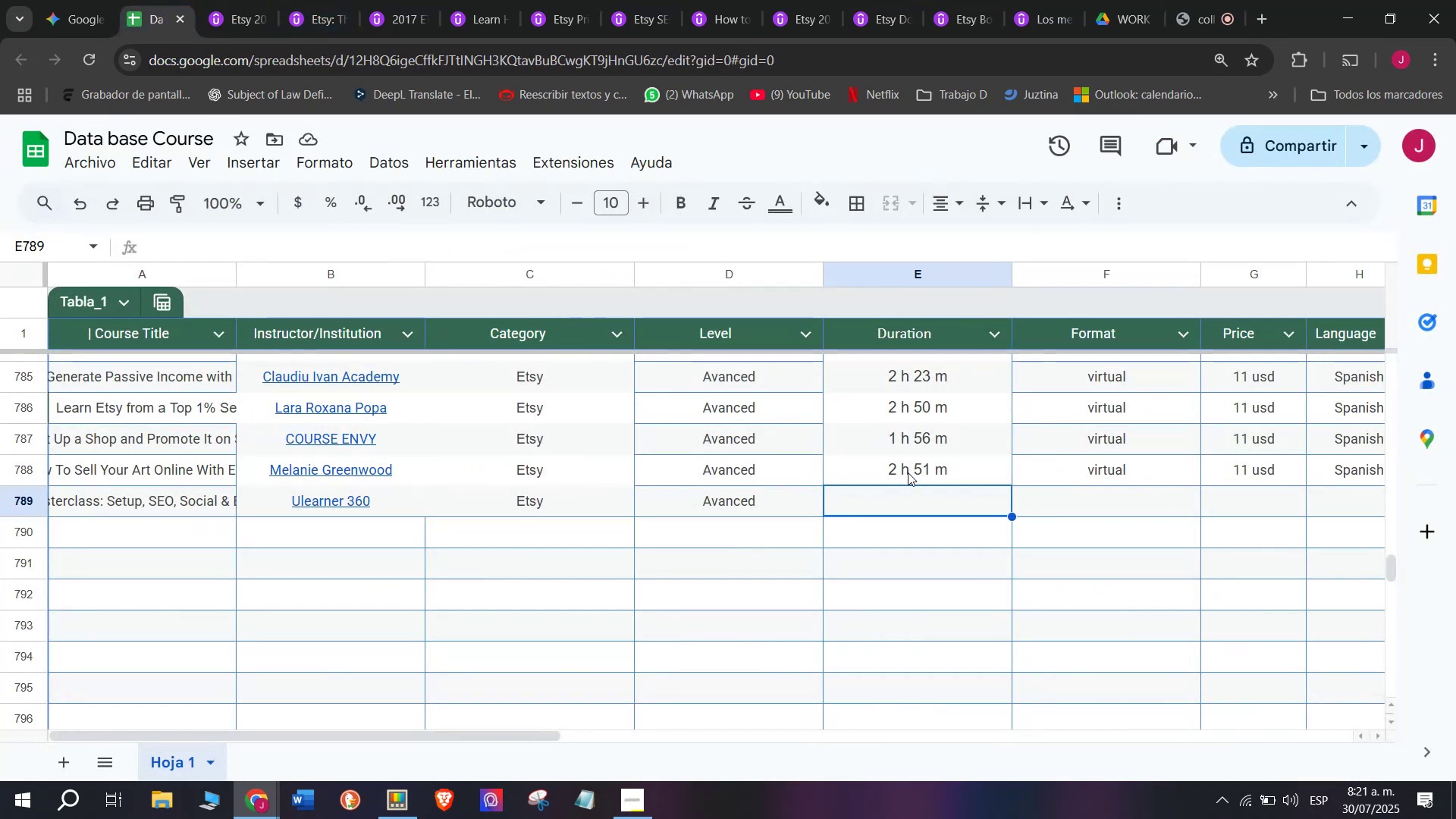 
key(Control+ControlLeft)
 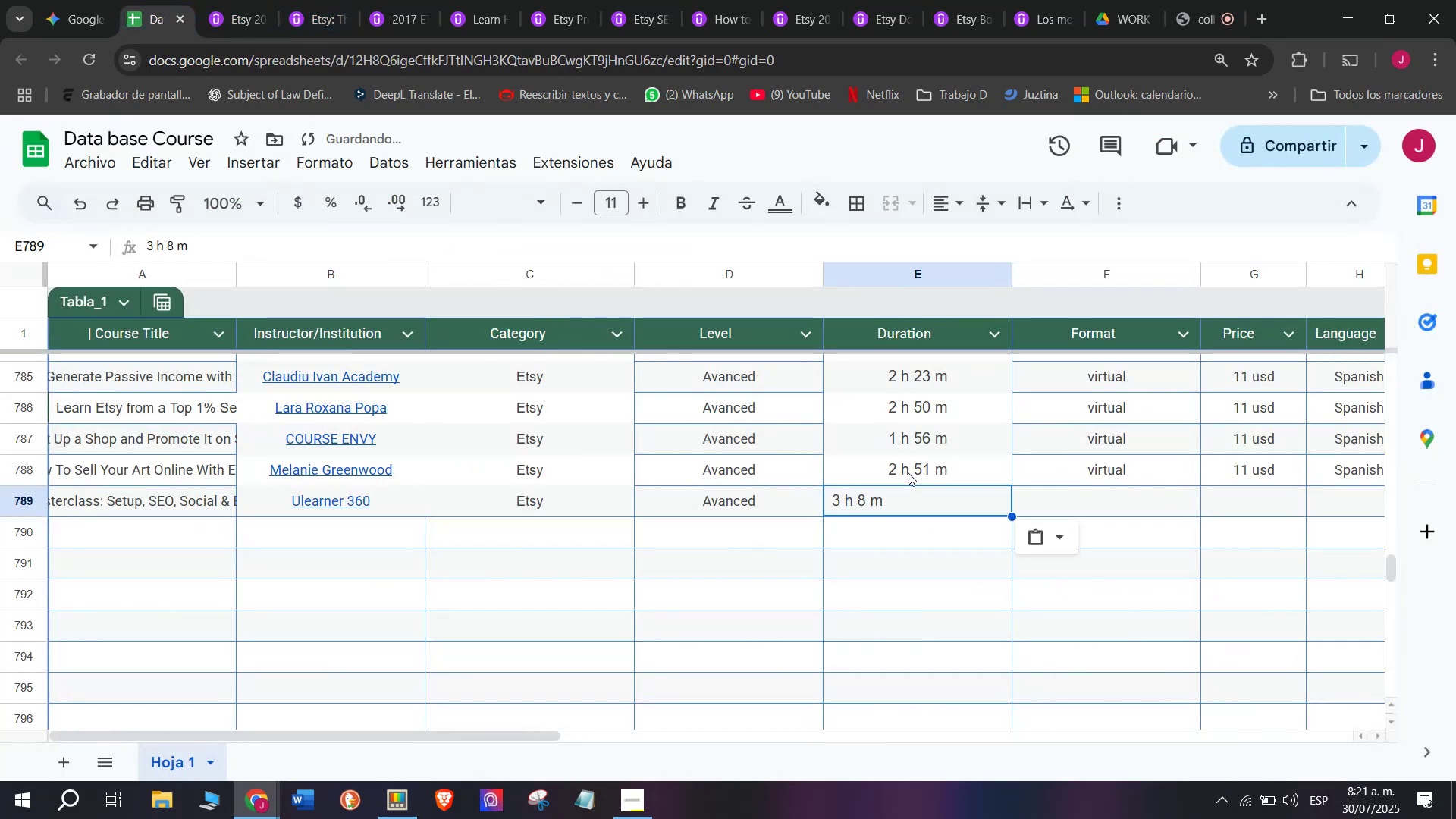 
key(Control+V)
 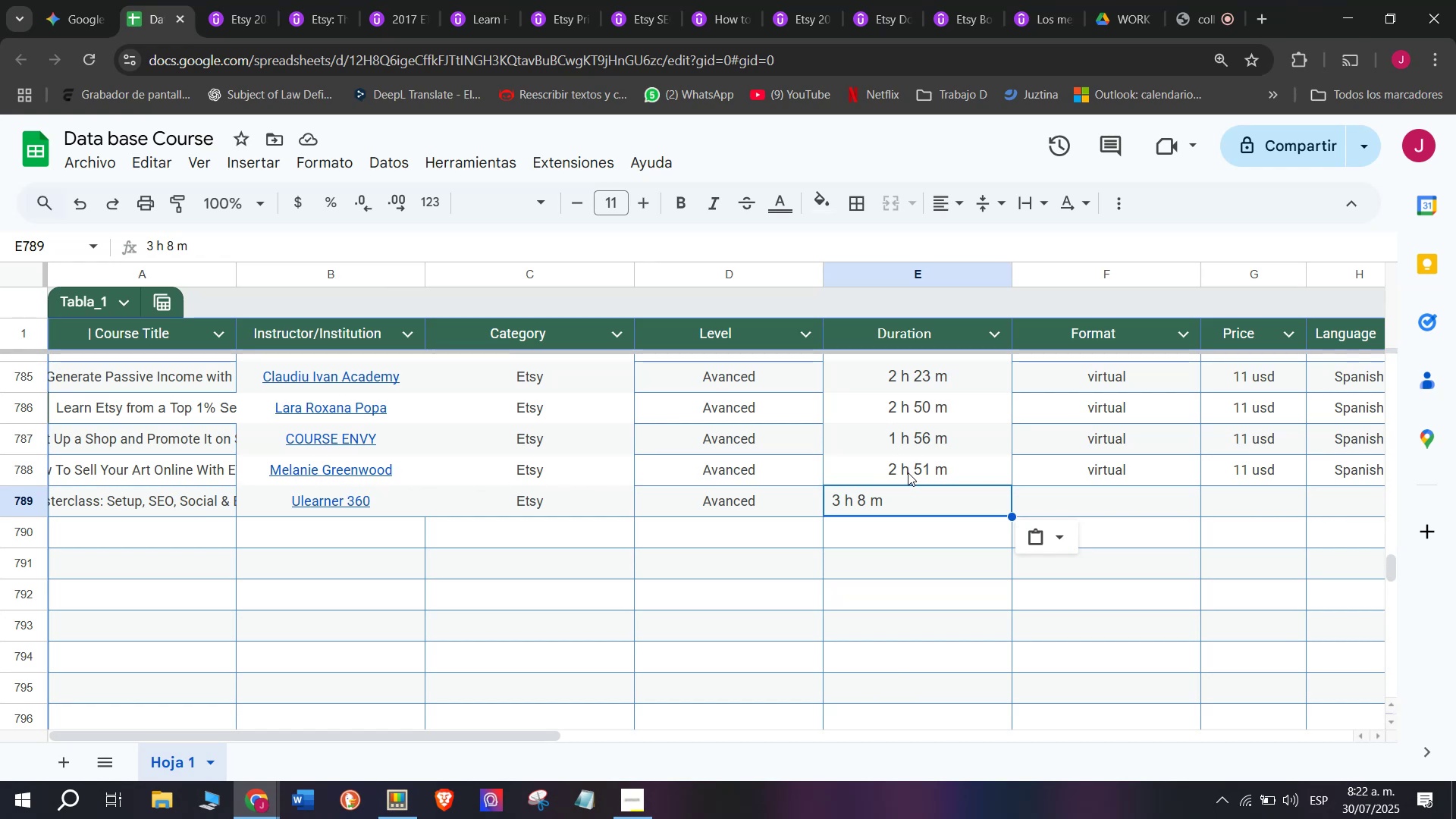 
wait(21.22)
 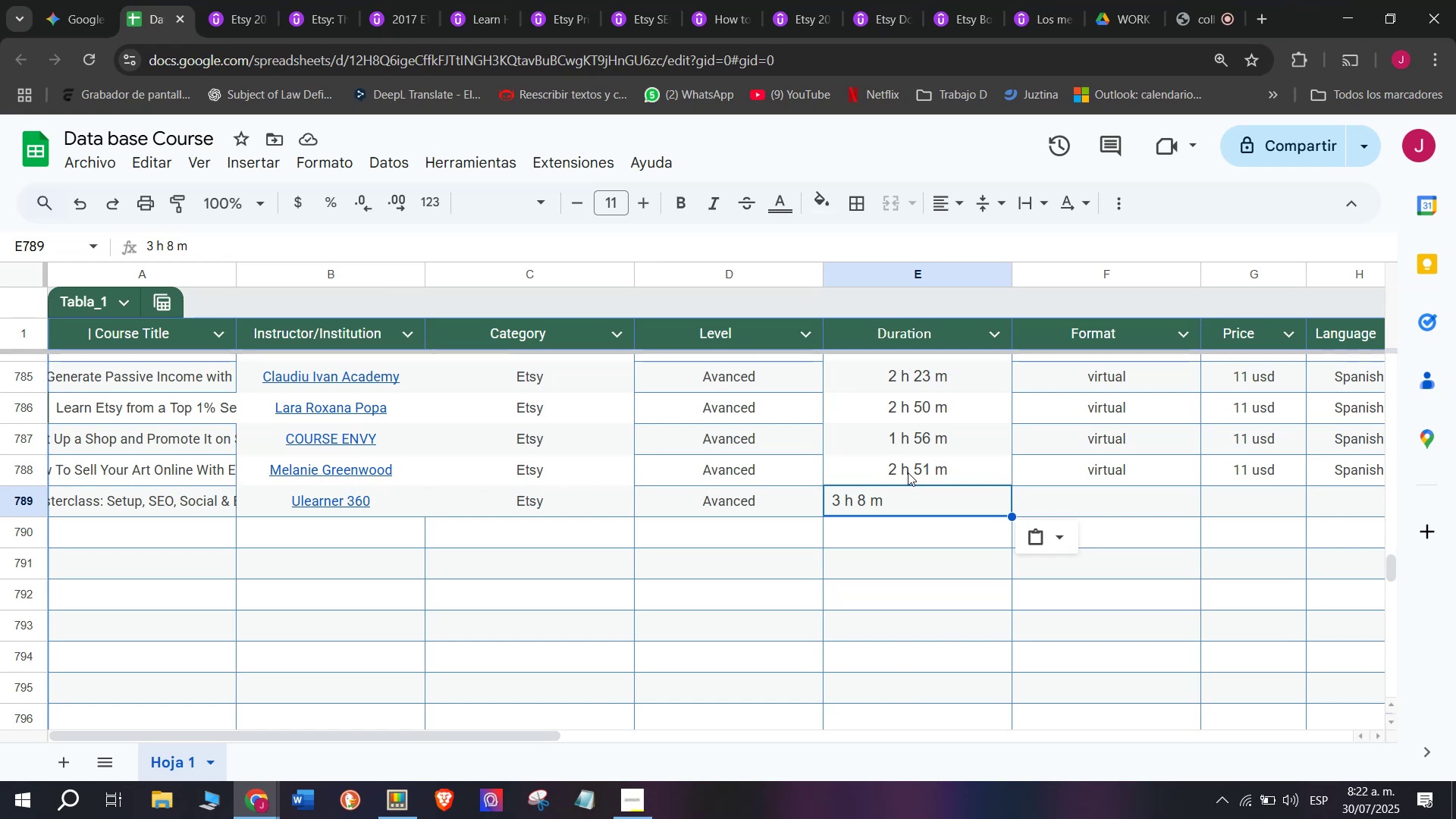 
left_click([949, 211])
 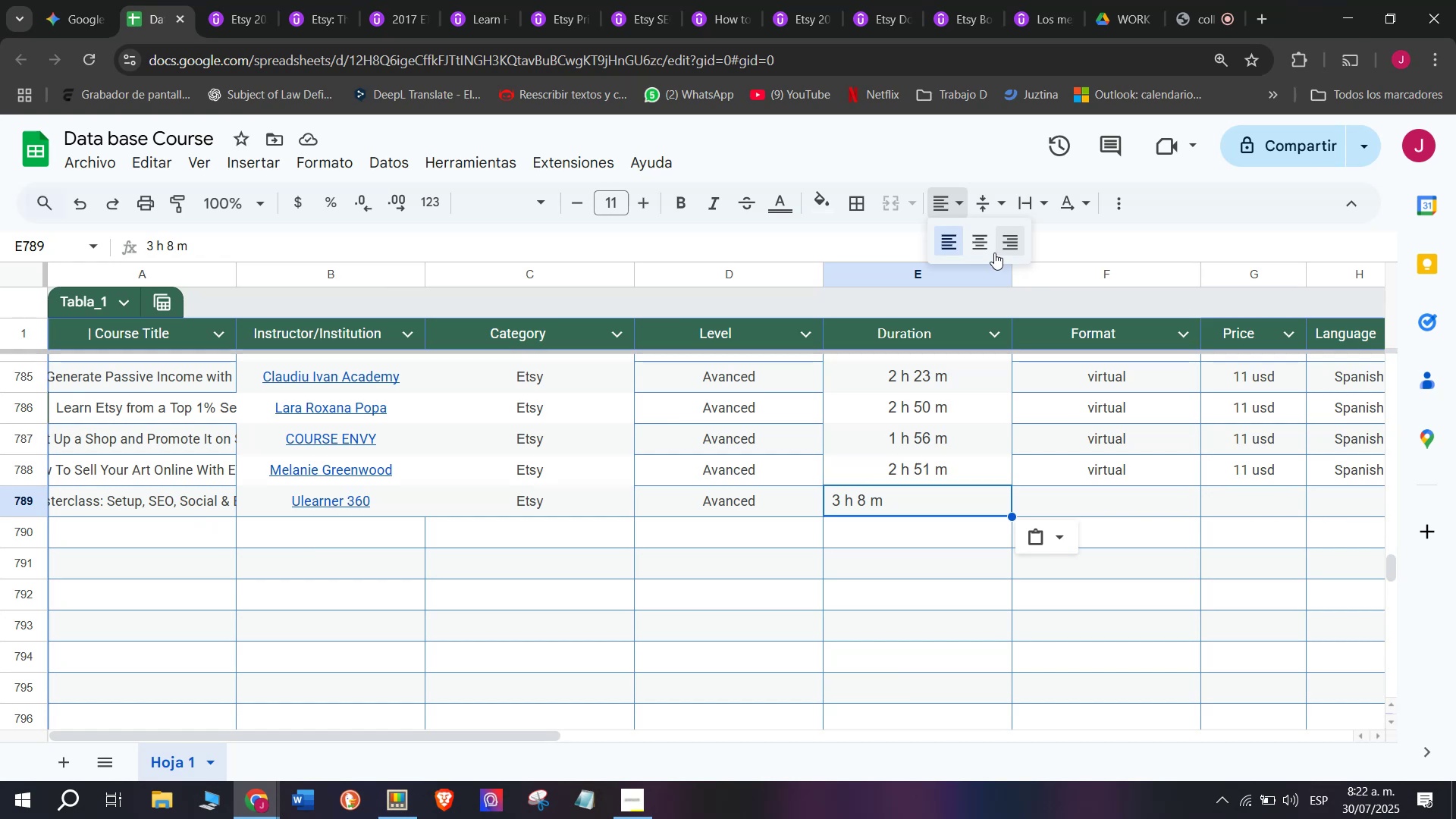 
left_click([986, 249])
 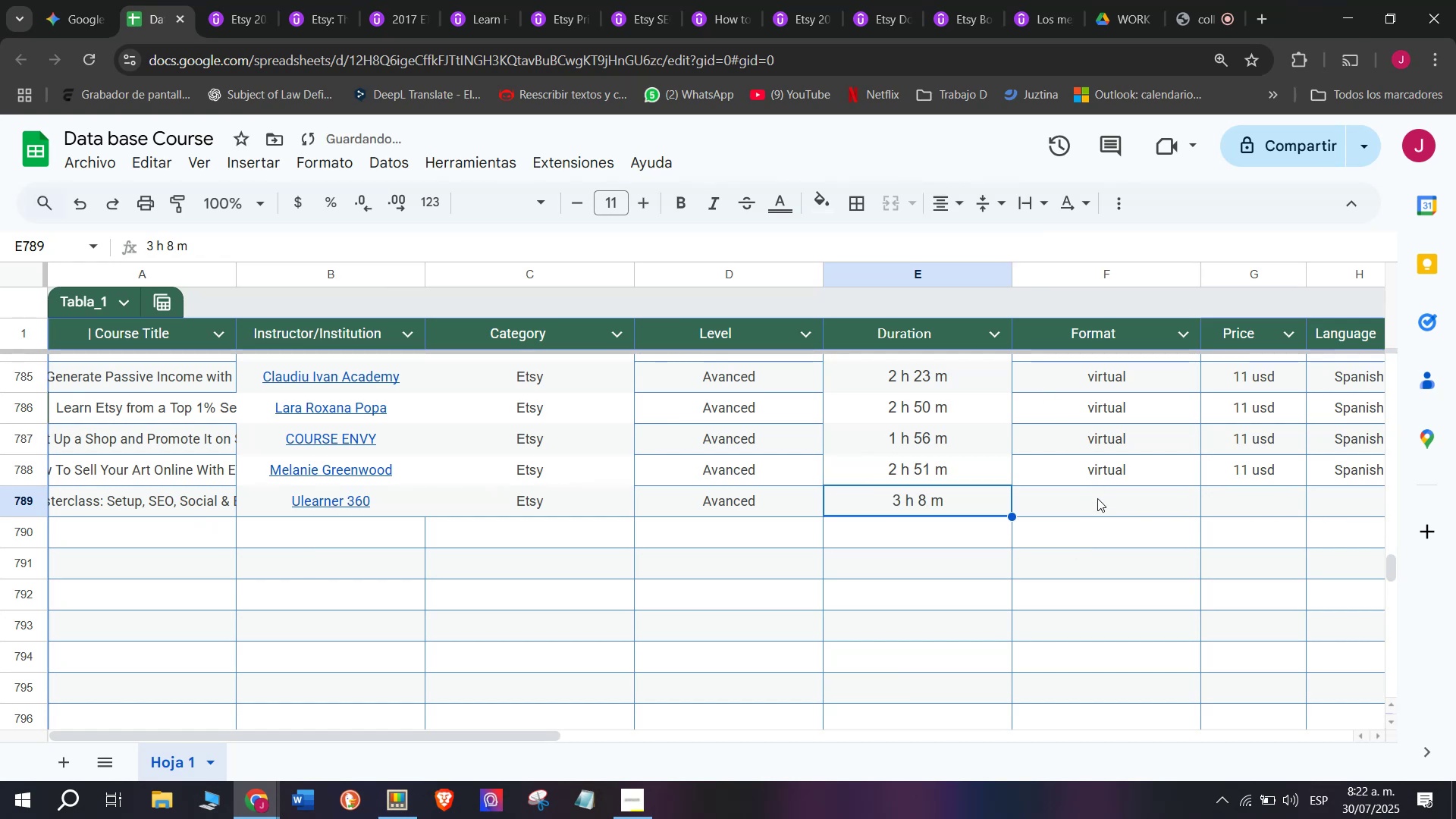 
left_click([1100, 504])
 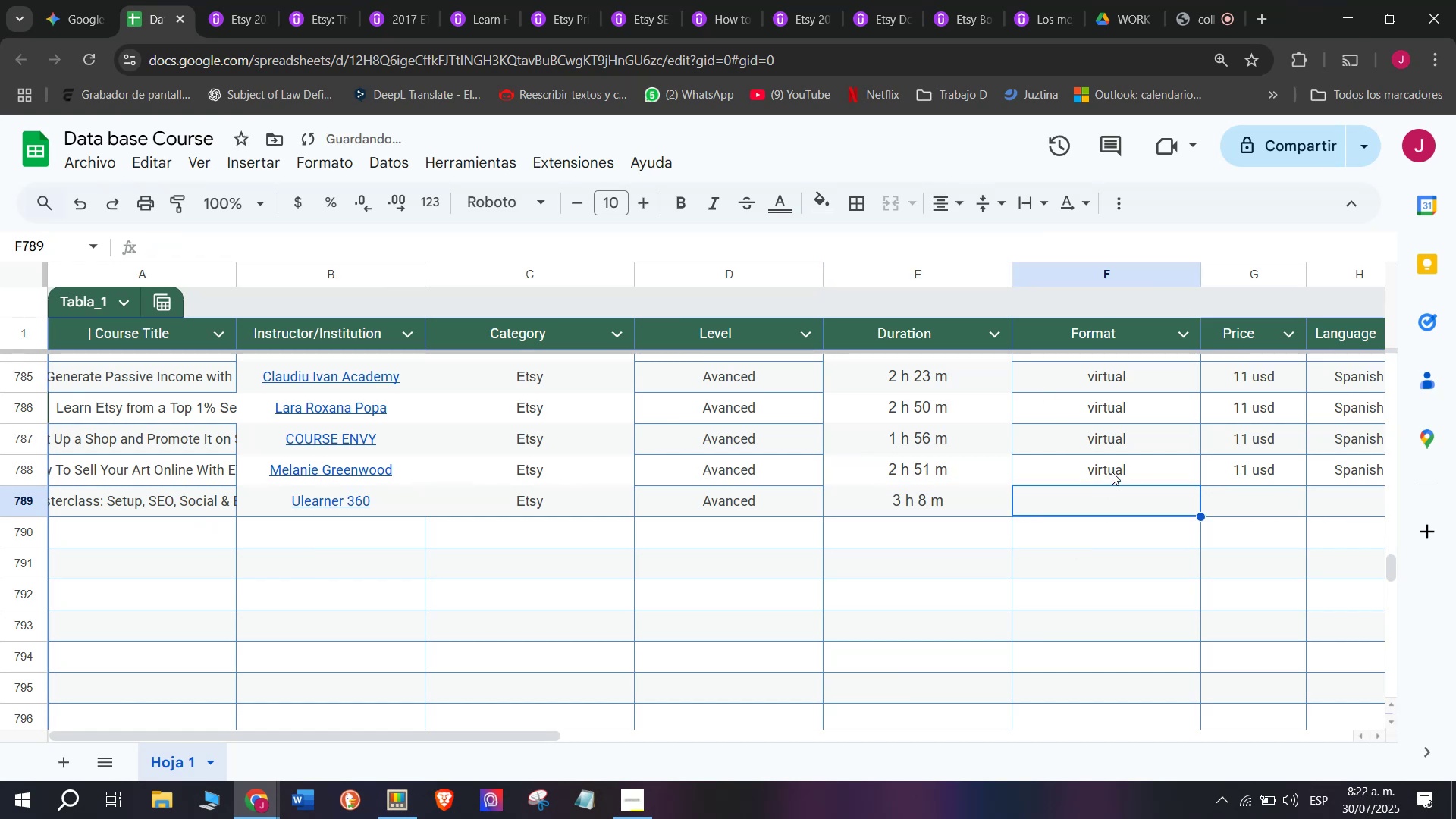 
left_click([1112, 471])
 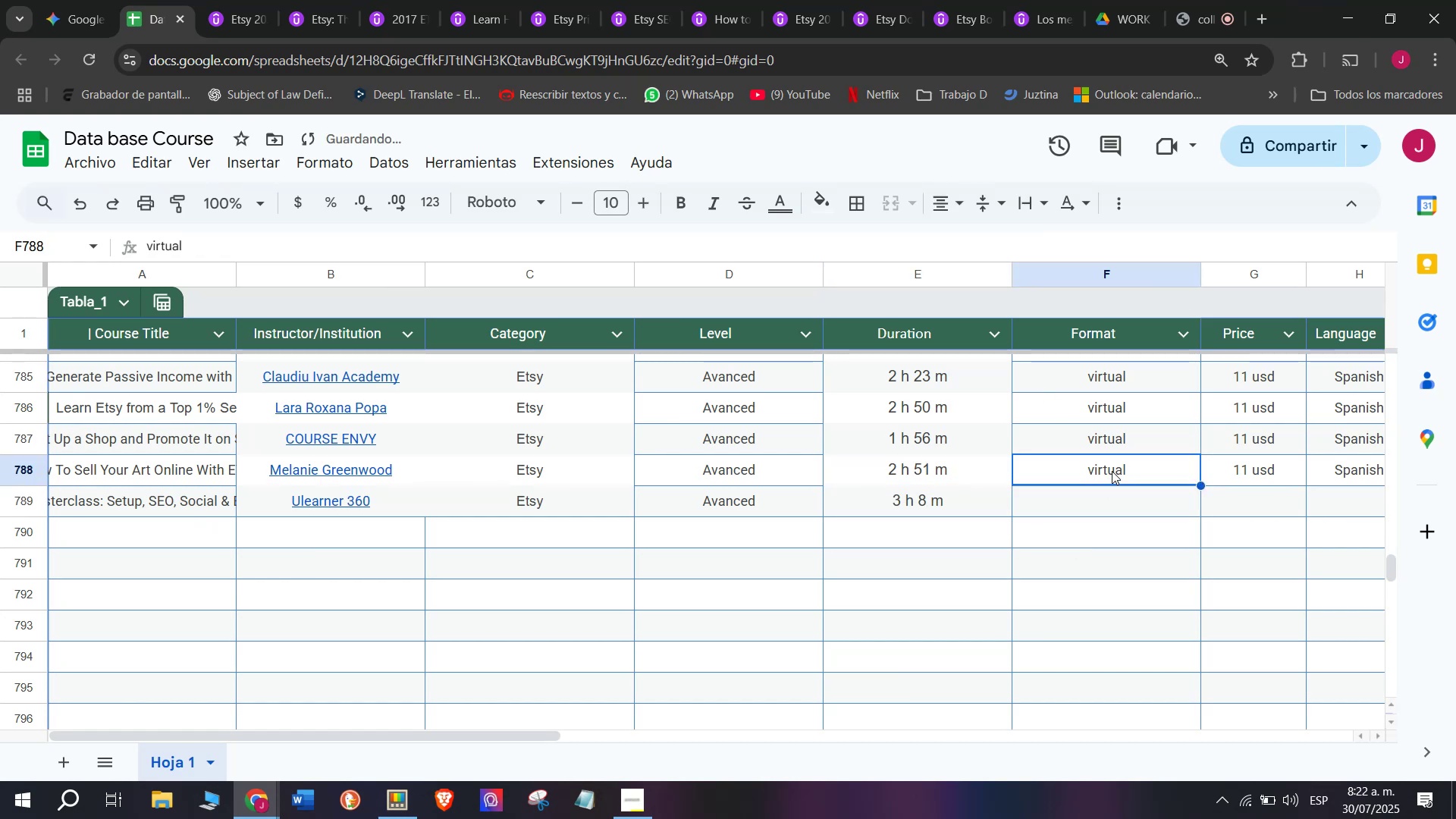 
key(Break)
 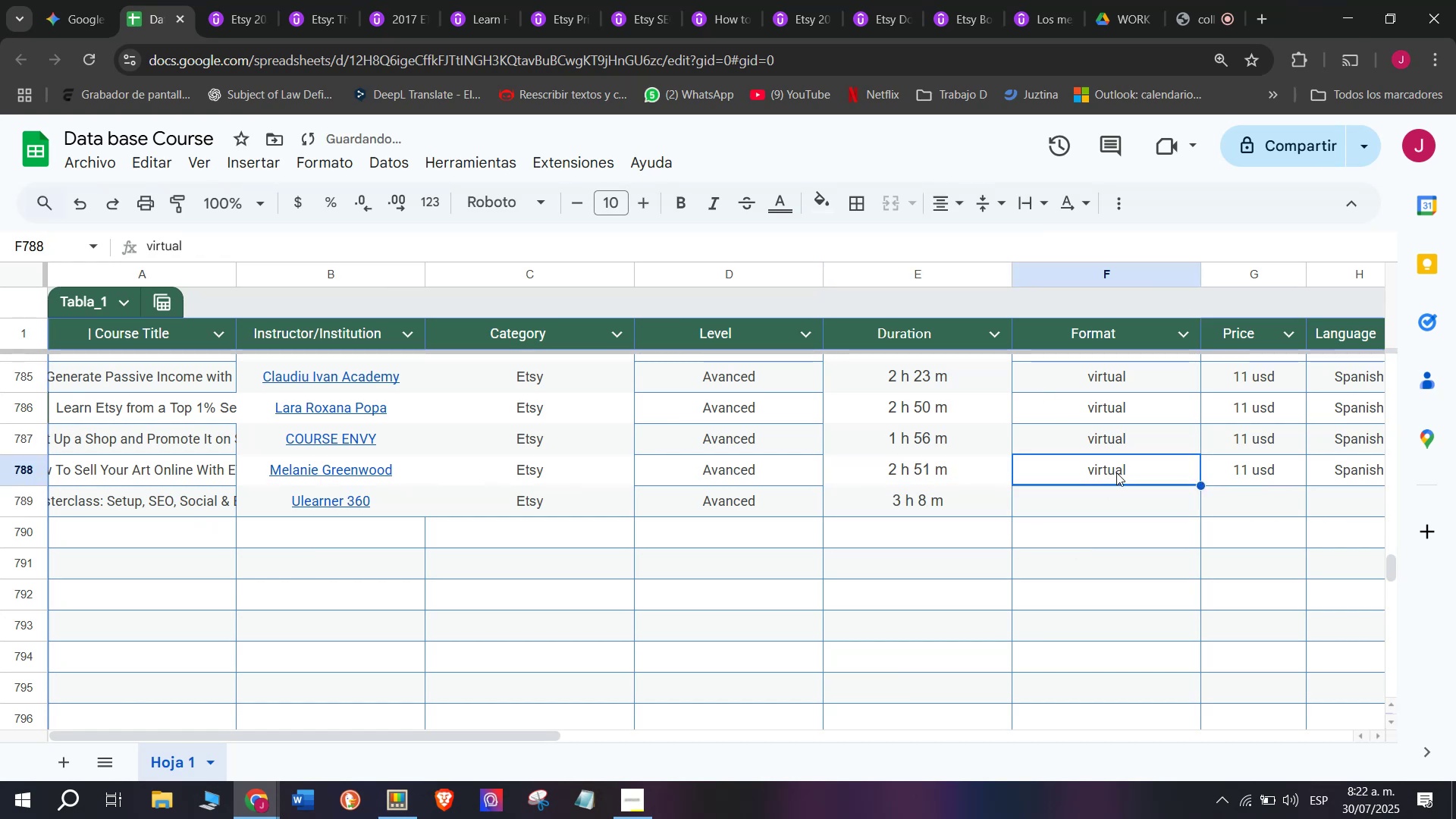 
key(Control+ControlLeft)
 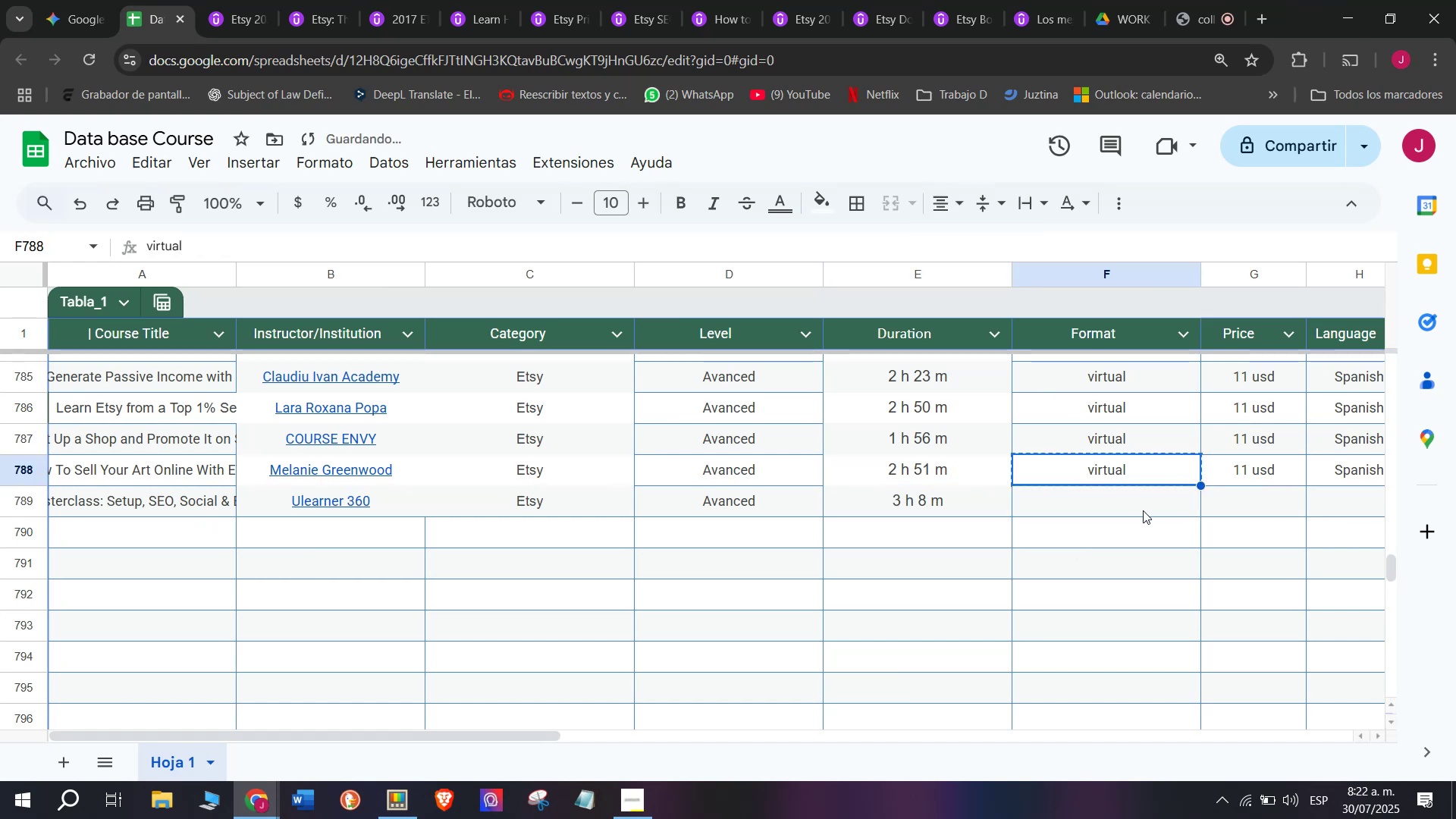 
key(Control+C)
 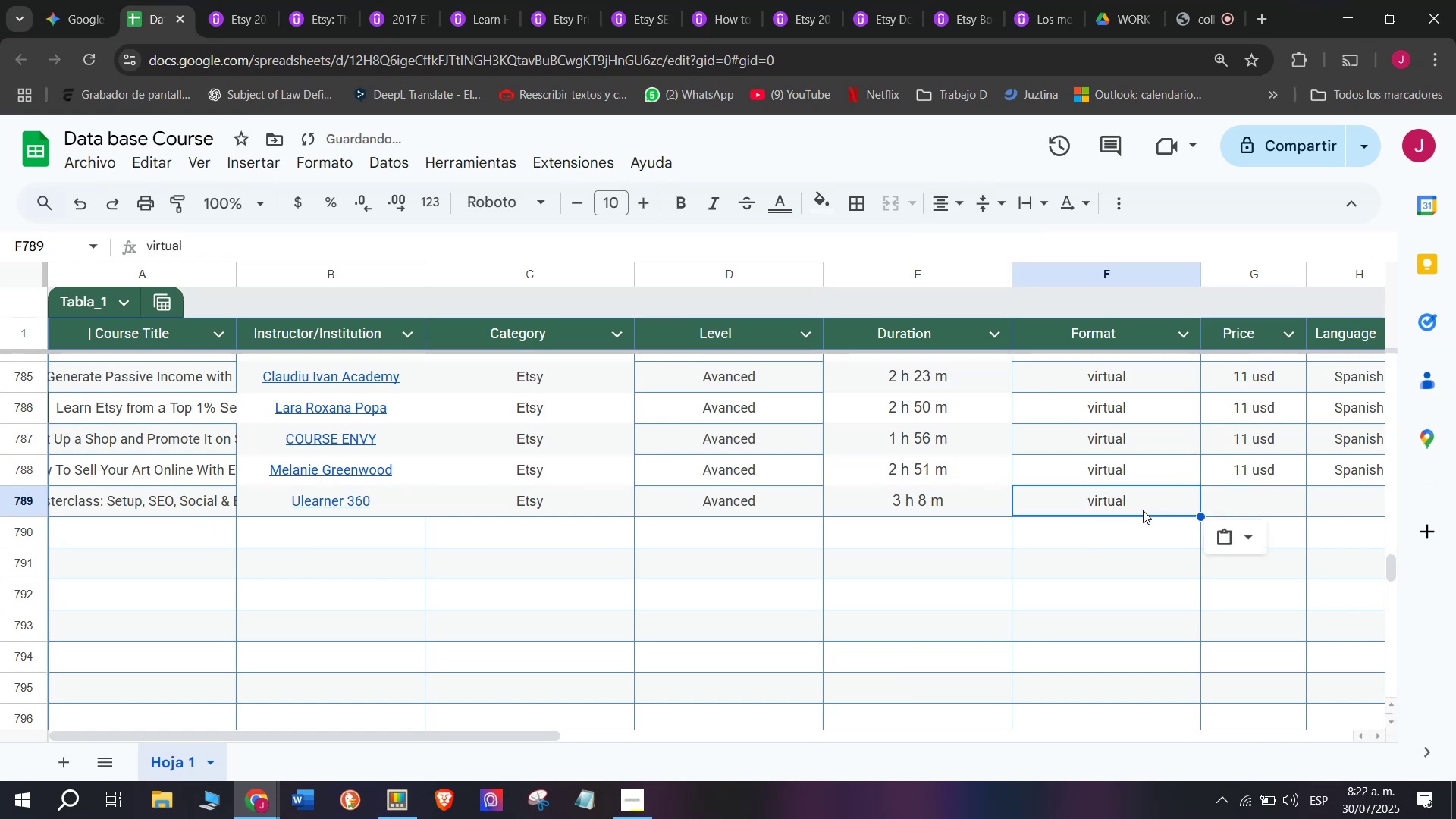 
double_click([1143, 510])
 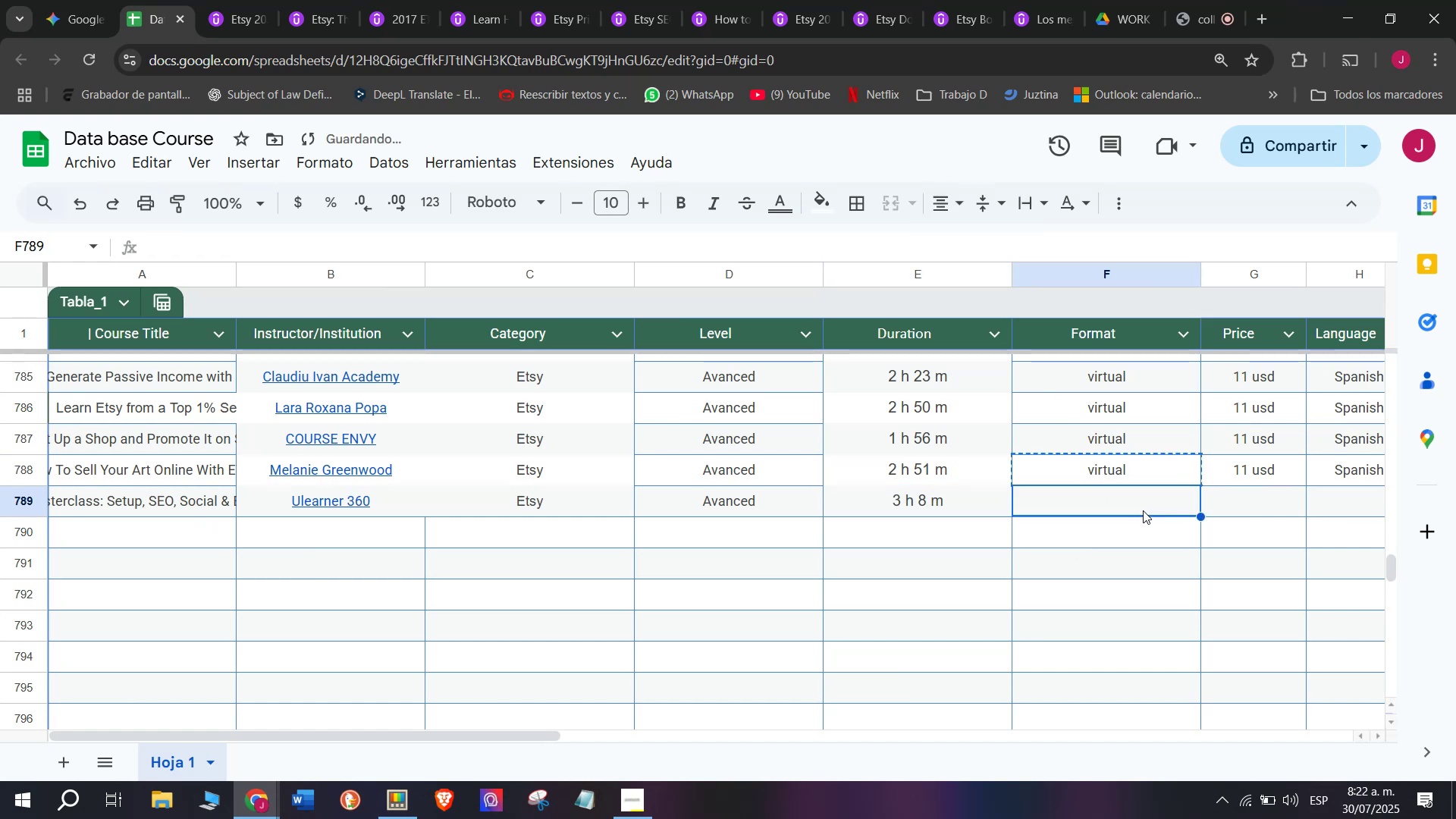 
key(Control+ControlLeft)
 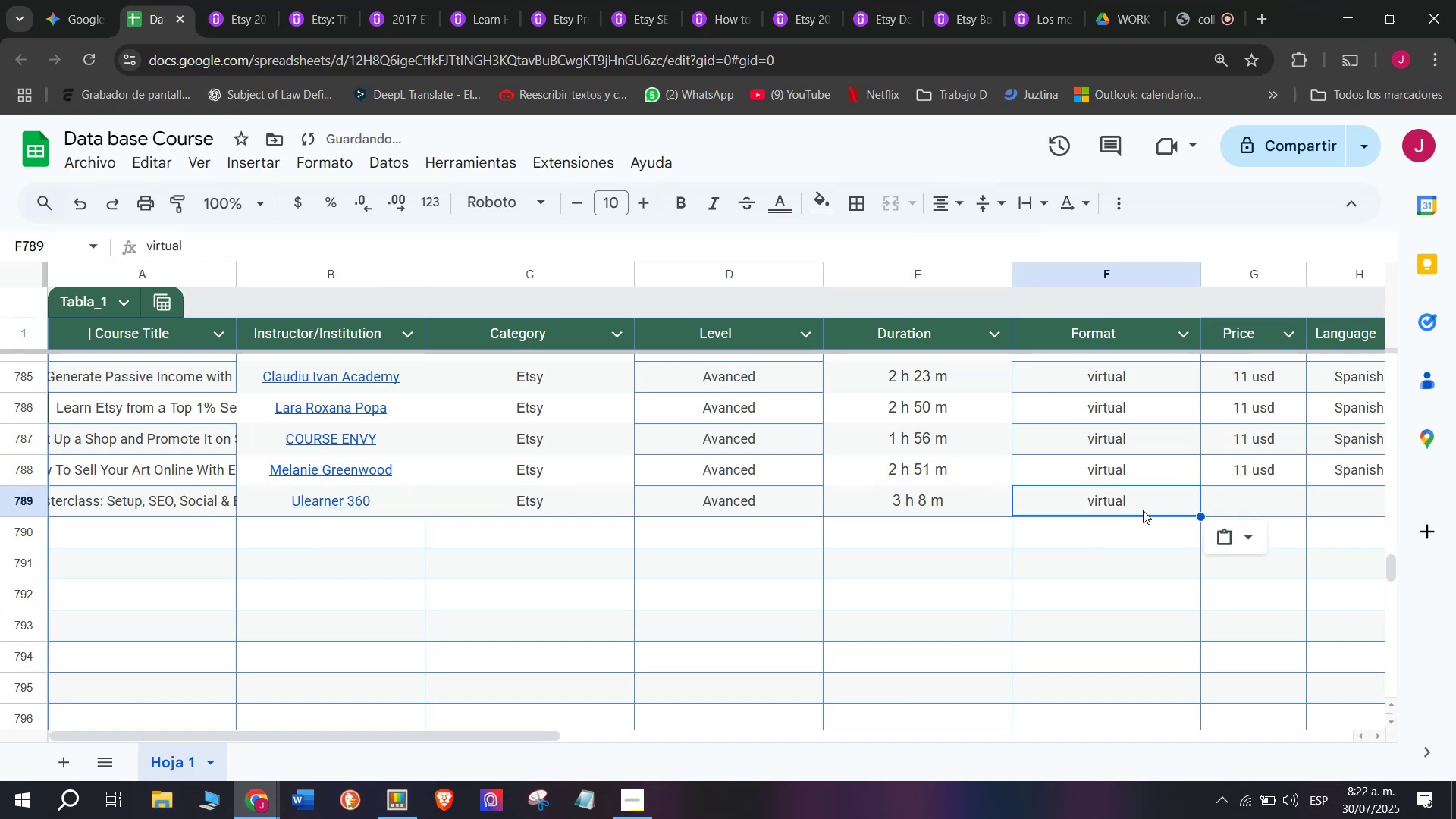 
key(Z)
 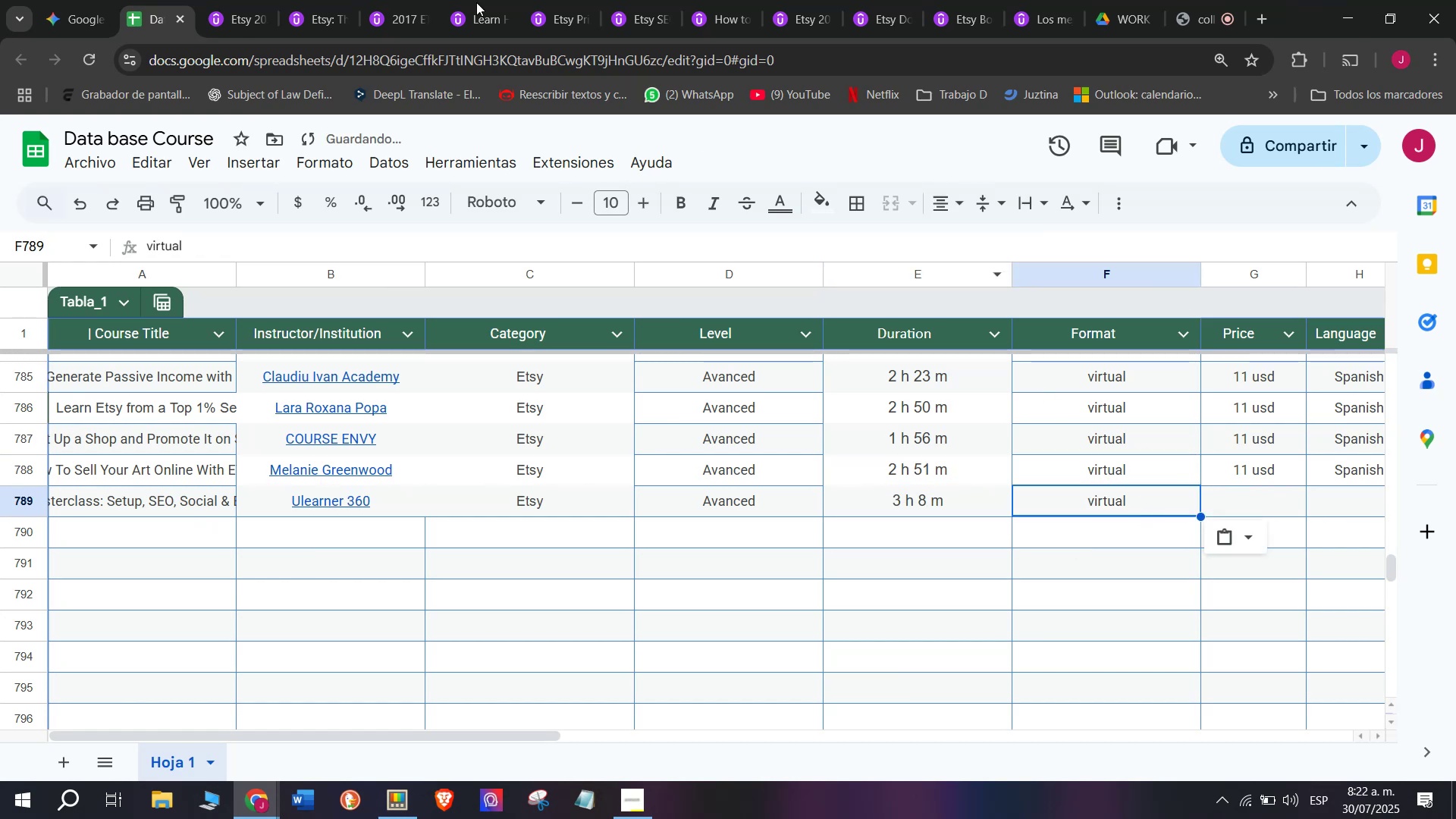 
key(Control+V)
 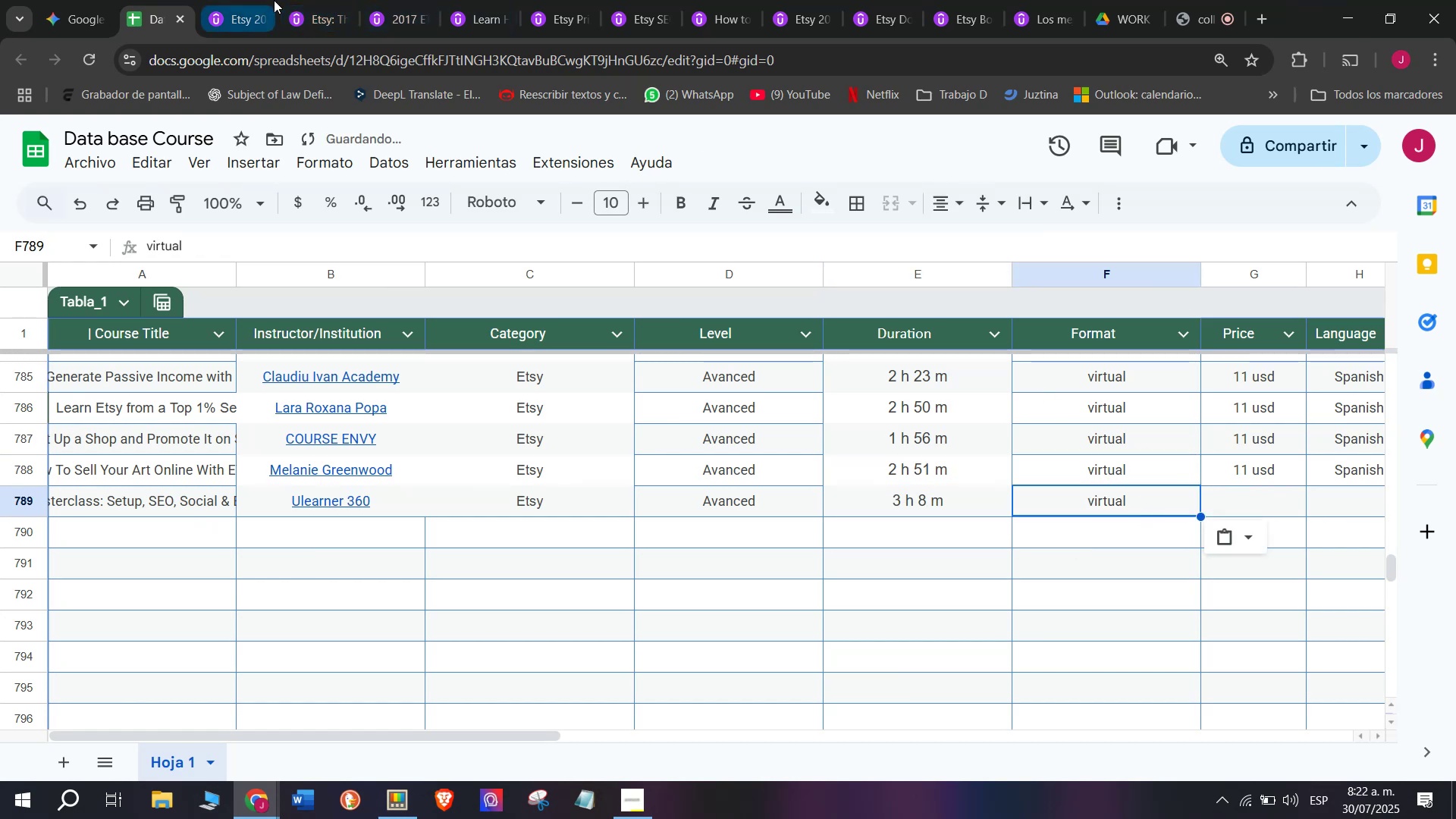 
left_click([253, 0])
 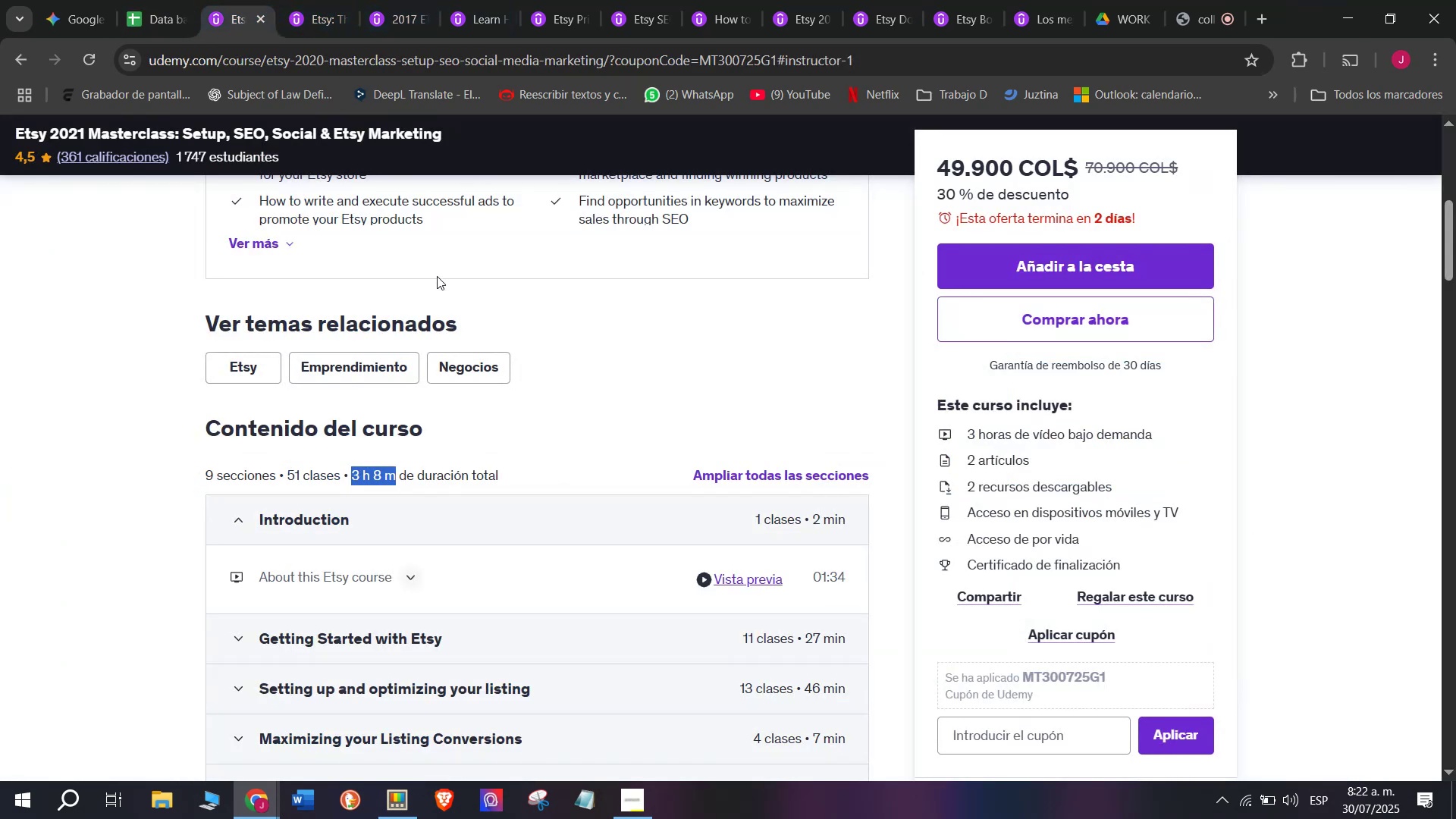 
scroll: coordinate [417, 347], scroll_direction: up, amount: 4.0
 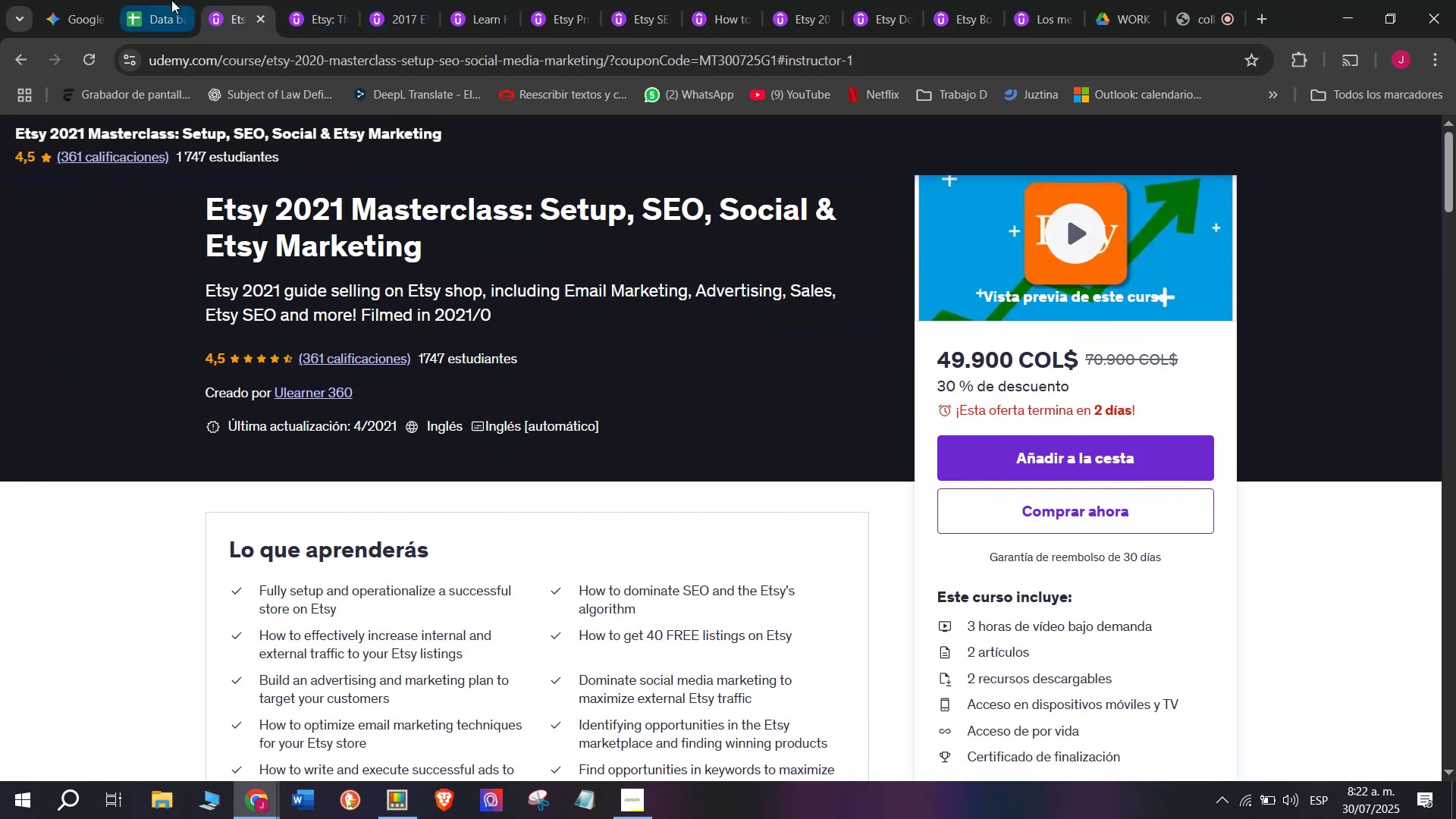 
left_click([169, 0])
 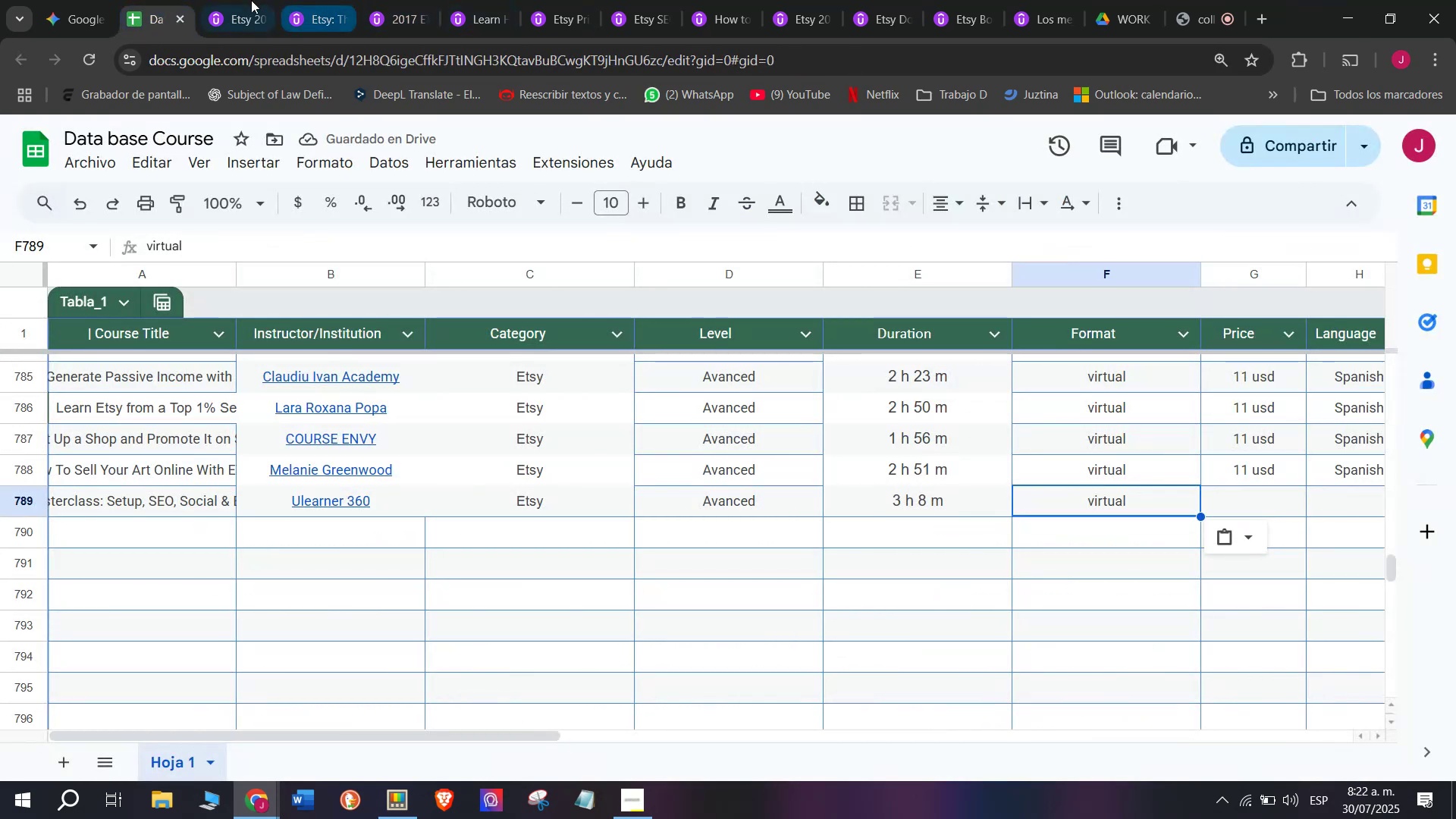 
left_click([226, 0])
 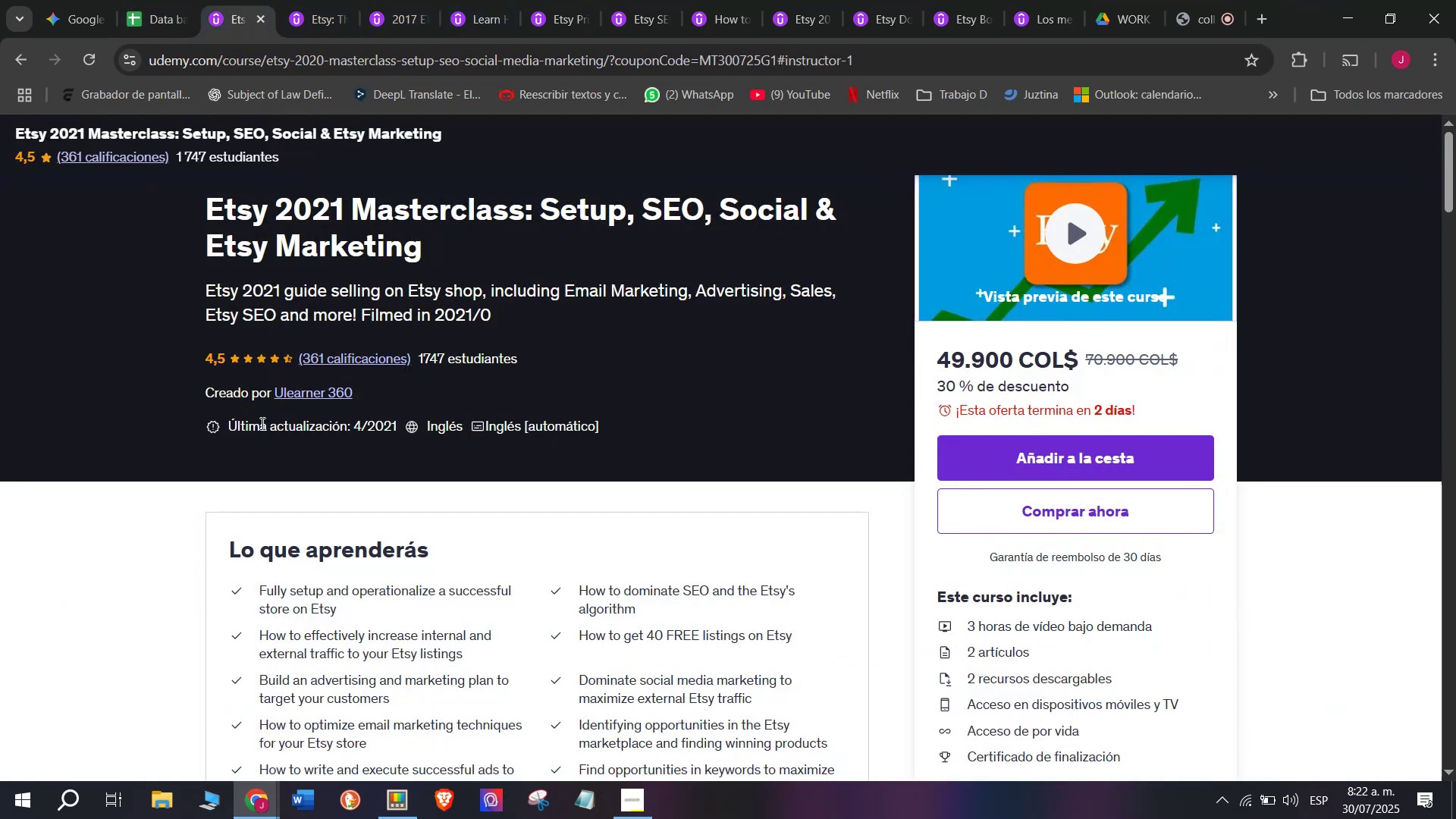 
scroll: coordinate [261, 423], scroll_direction: up, amount: 2.0
 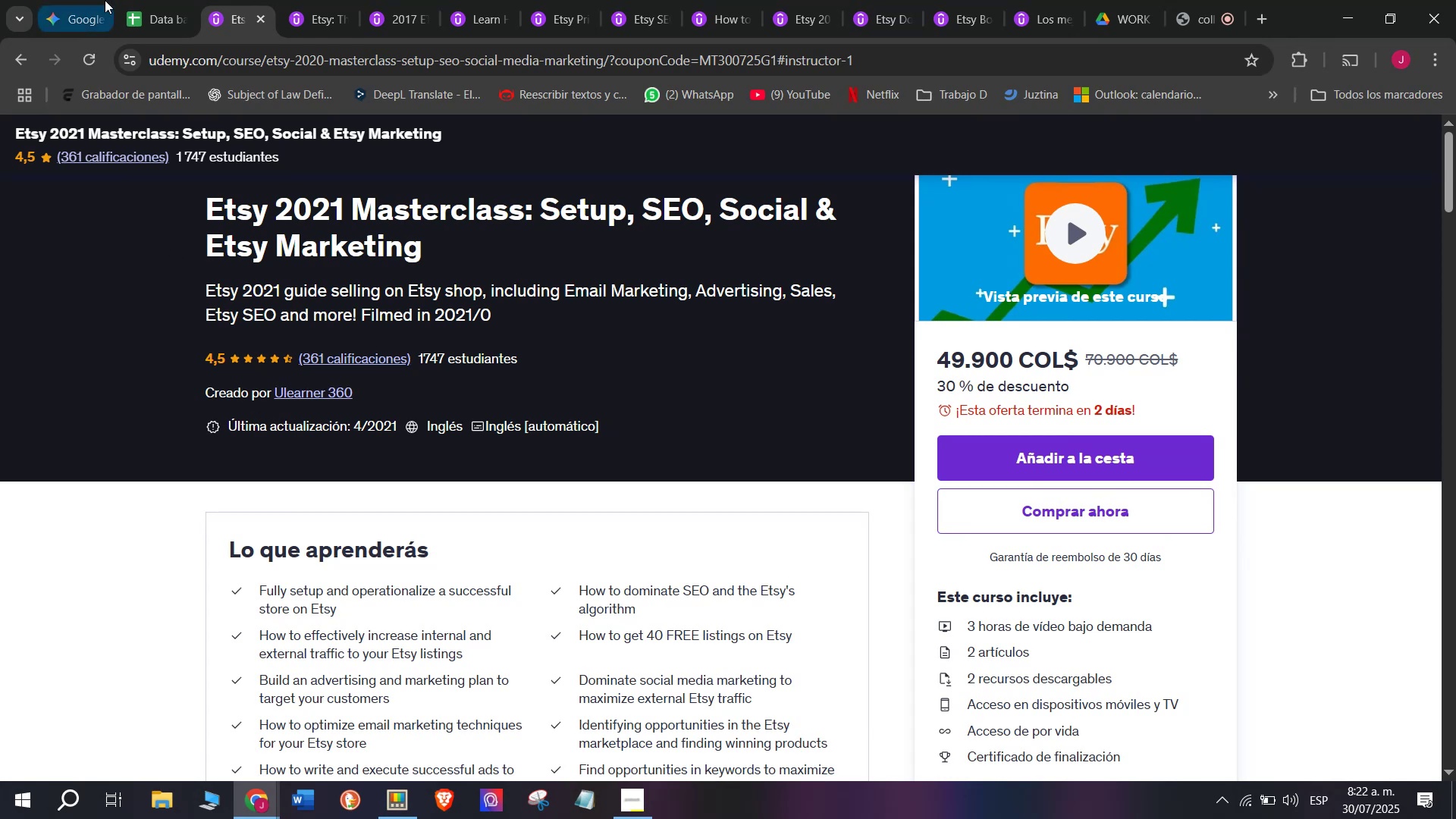 
left_click([127, 0])
 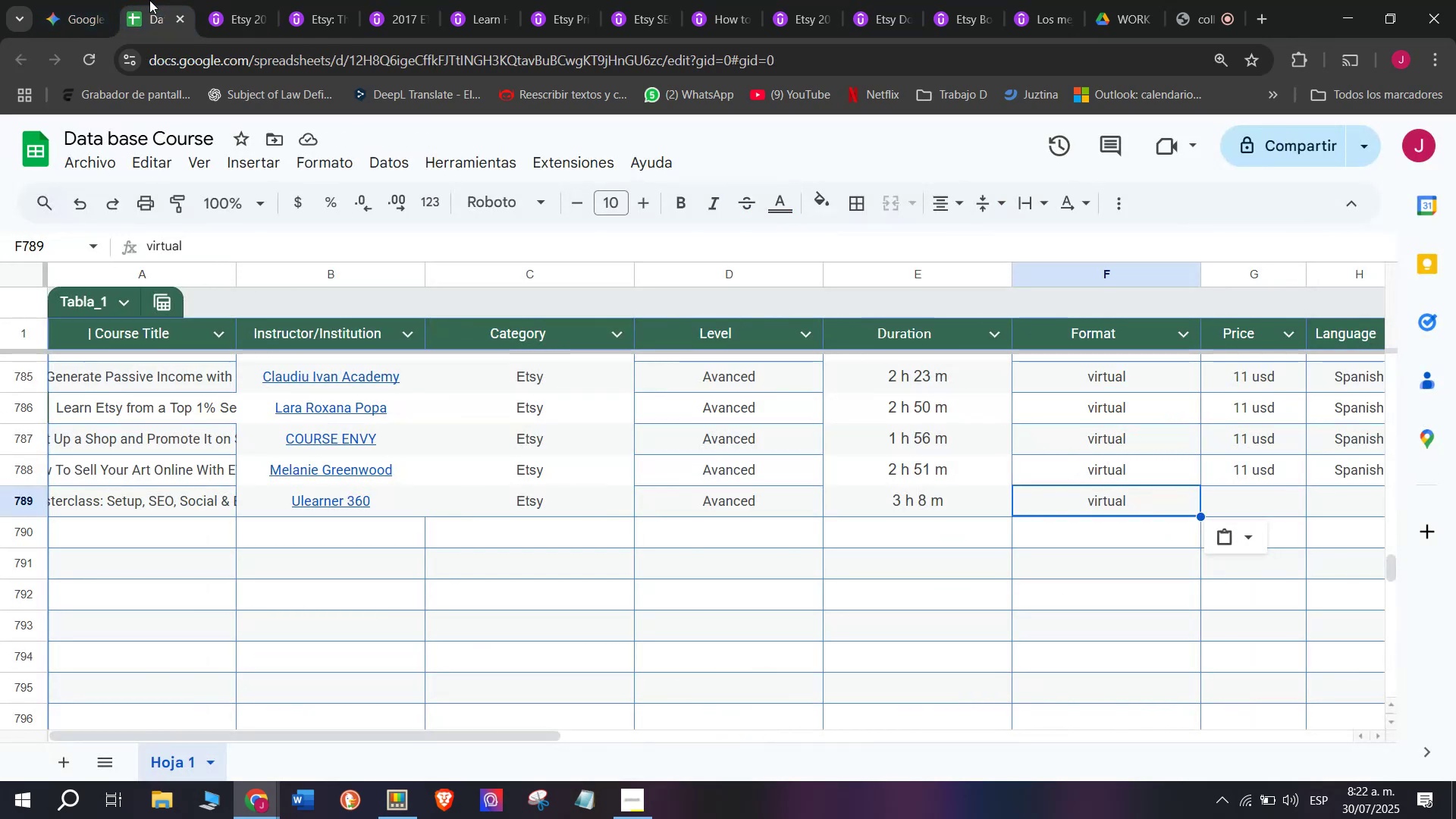 
left_click([231, 0])
 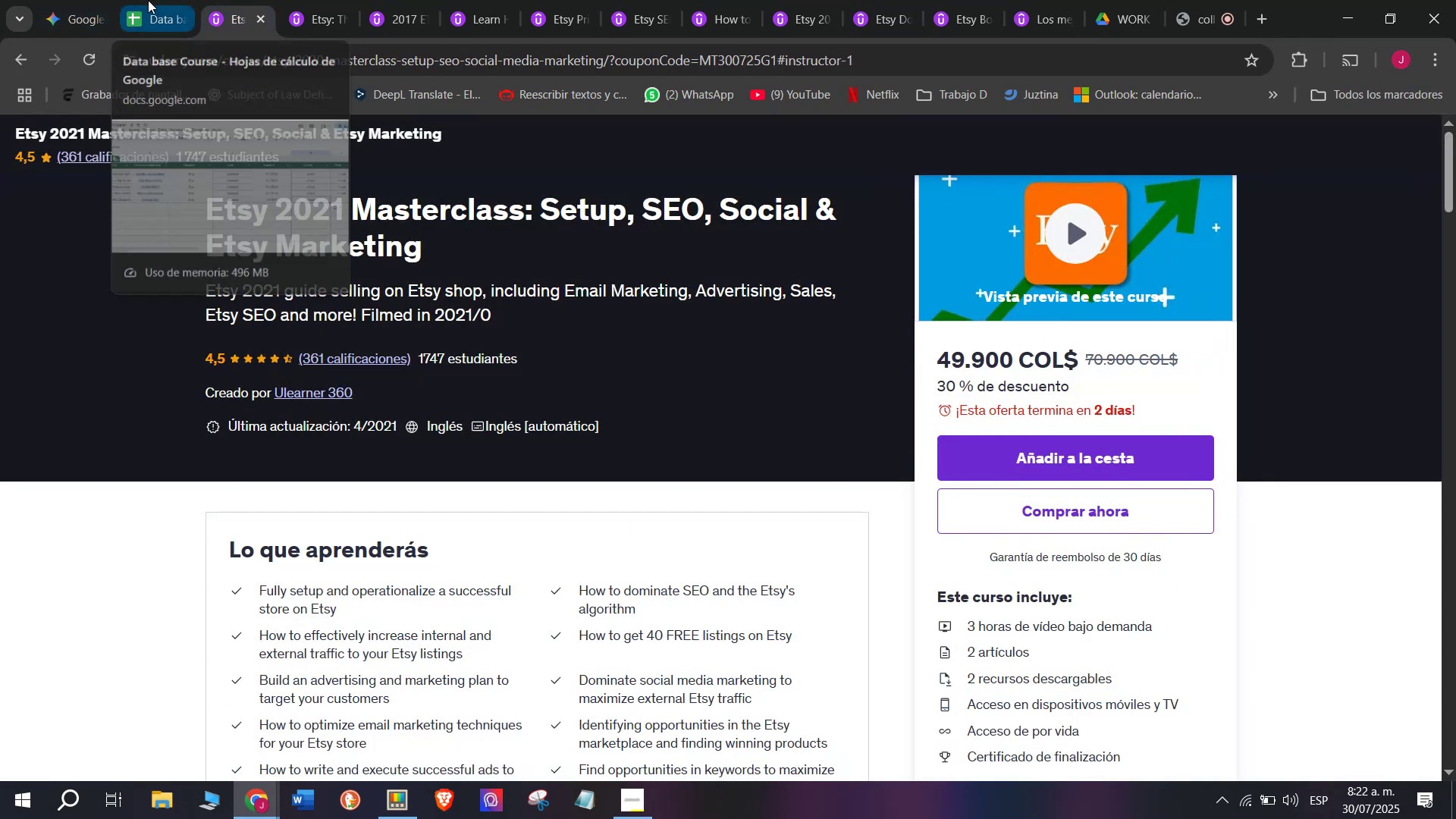 
left_click([148, 0])
 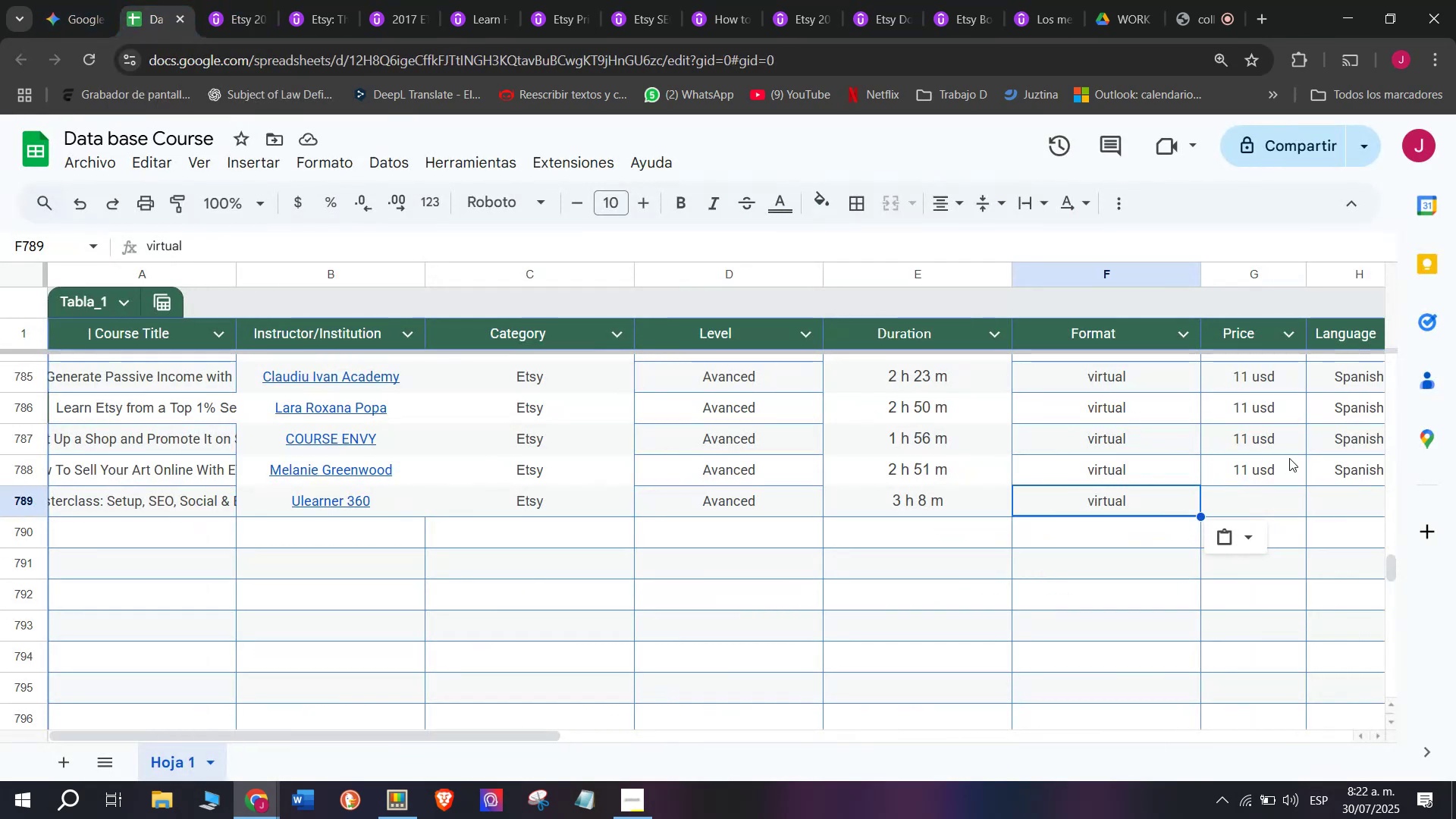 
left_click_drag(start_coordinate=[1298, 468], to_coordinate=[1292, 466])
 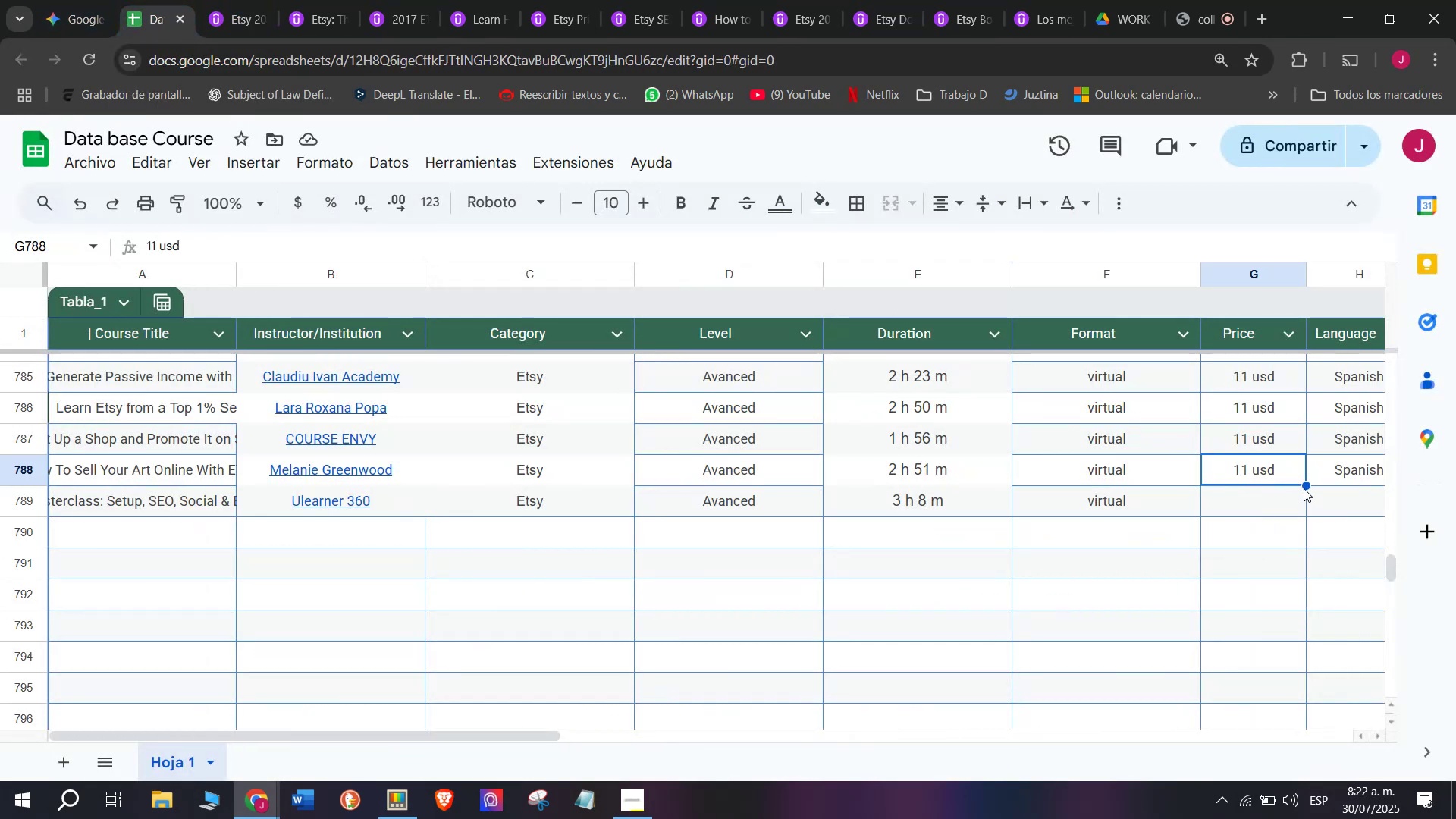 
left_click_drag(start_coordinate=[1306, 487], to_coordinate=[1304, 508])
 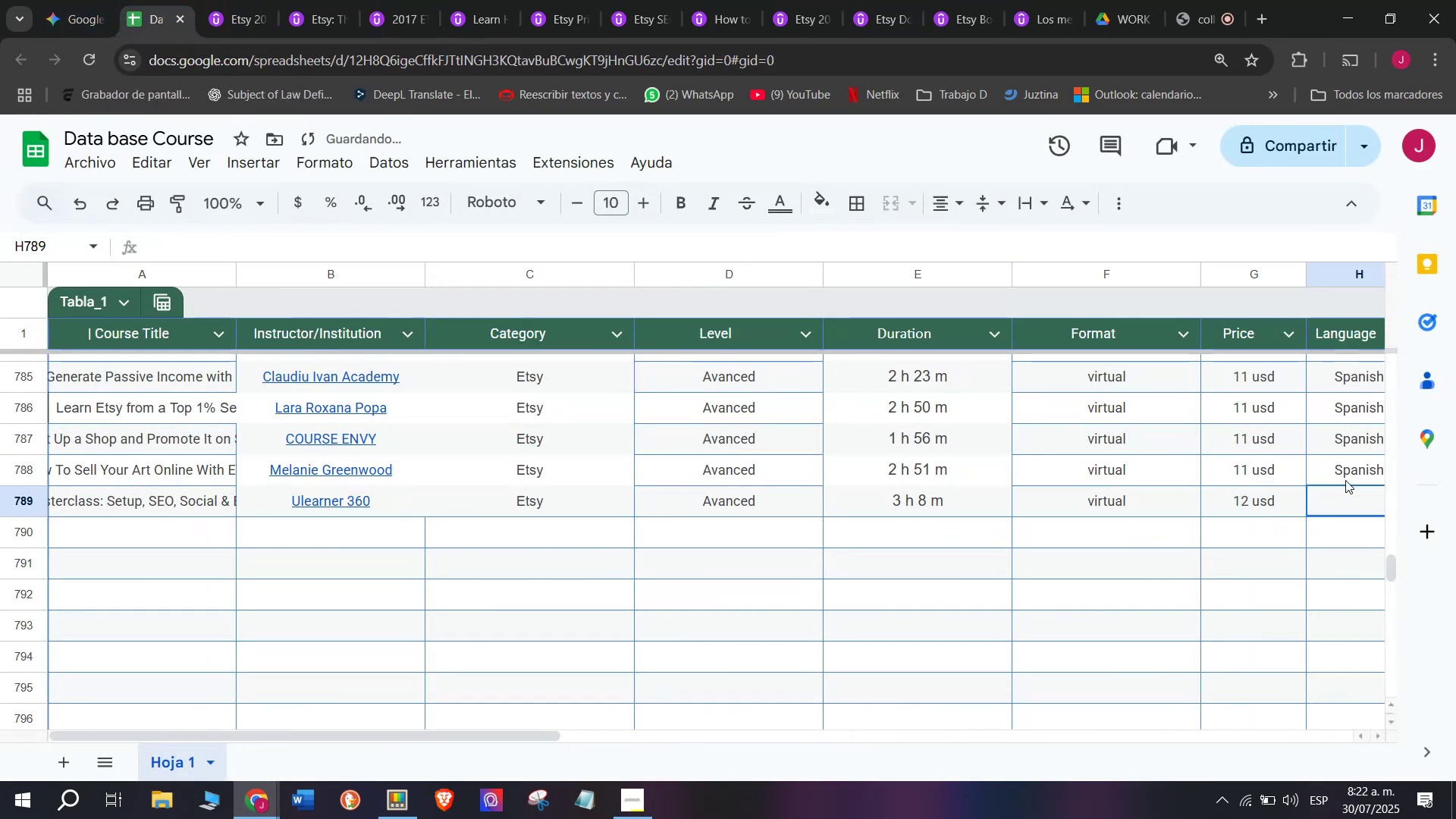 
double_click([1348, 471])
 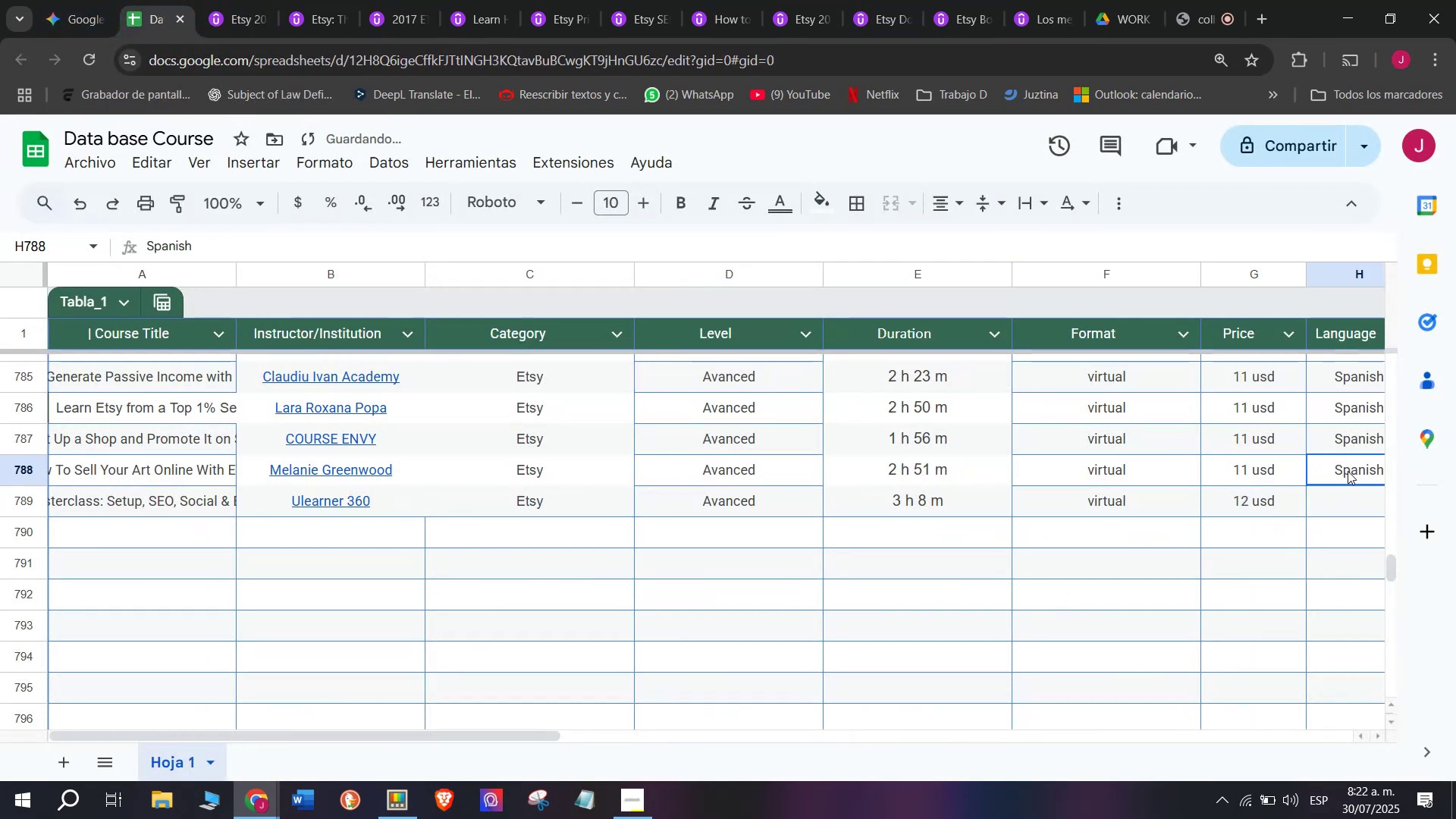 
key(Break)
 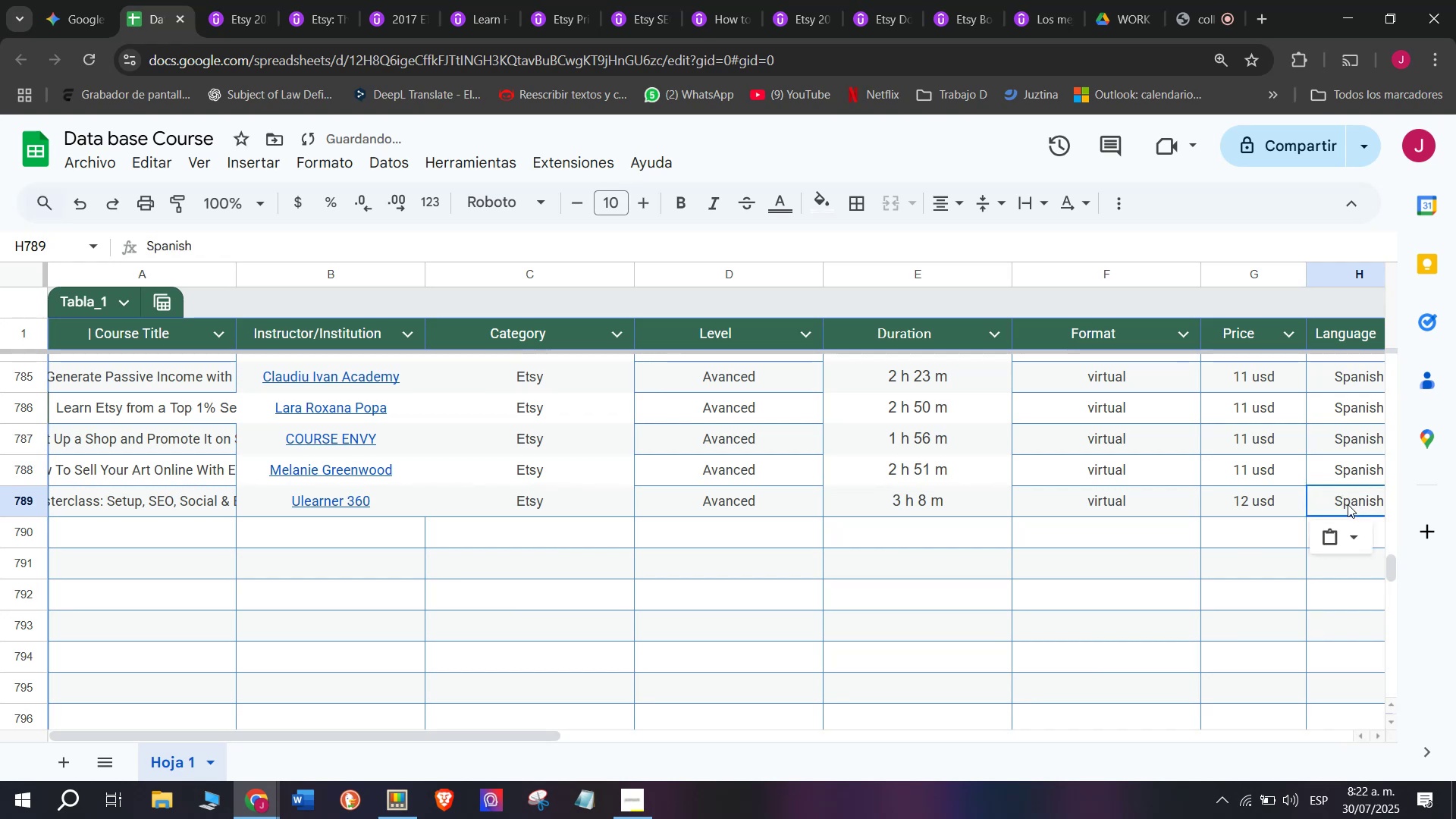 
key(Control+ControlLeft)
 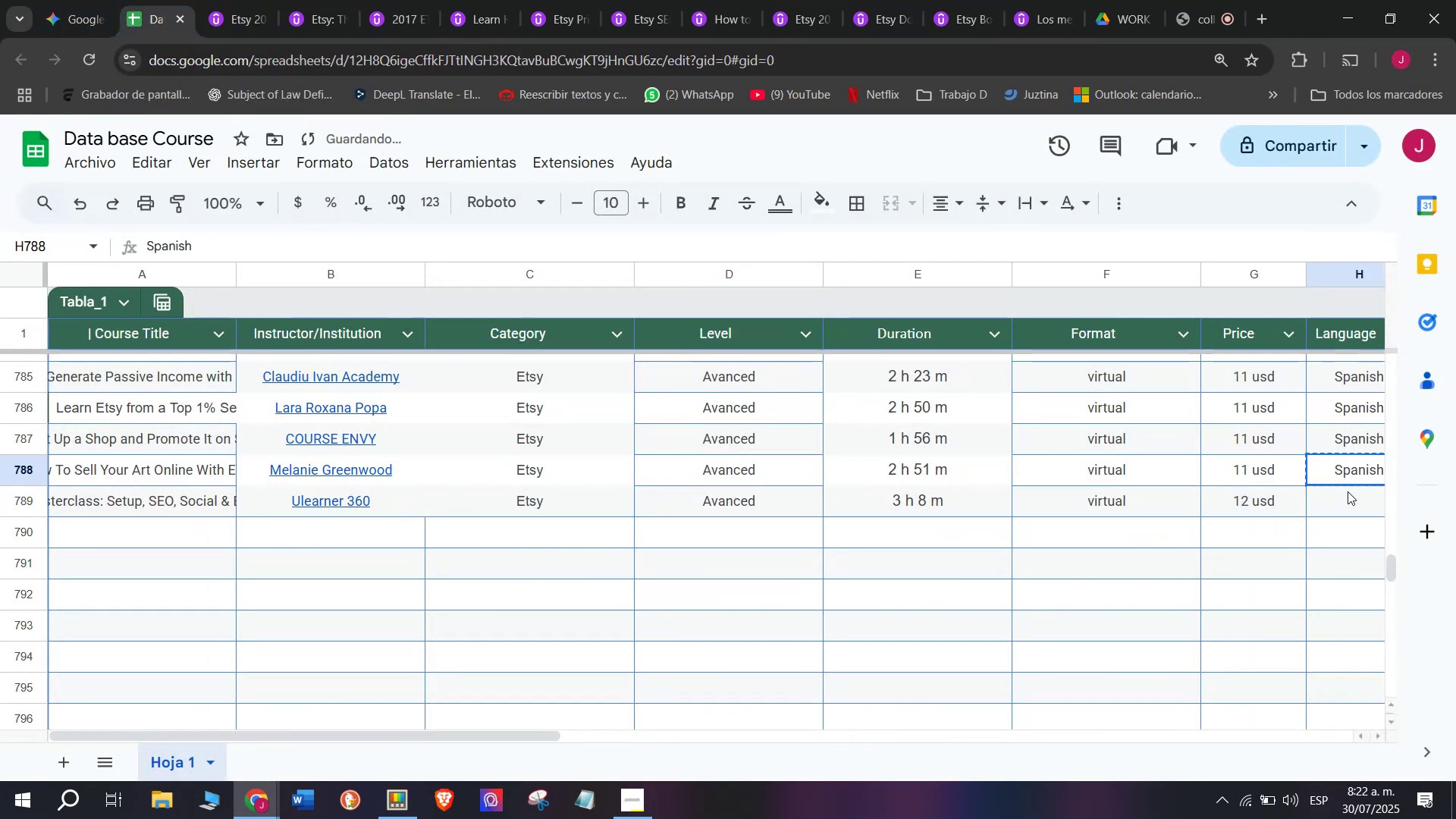 
key(Control+C)
 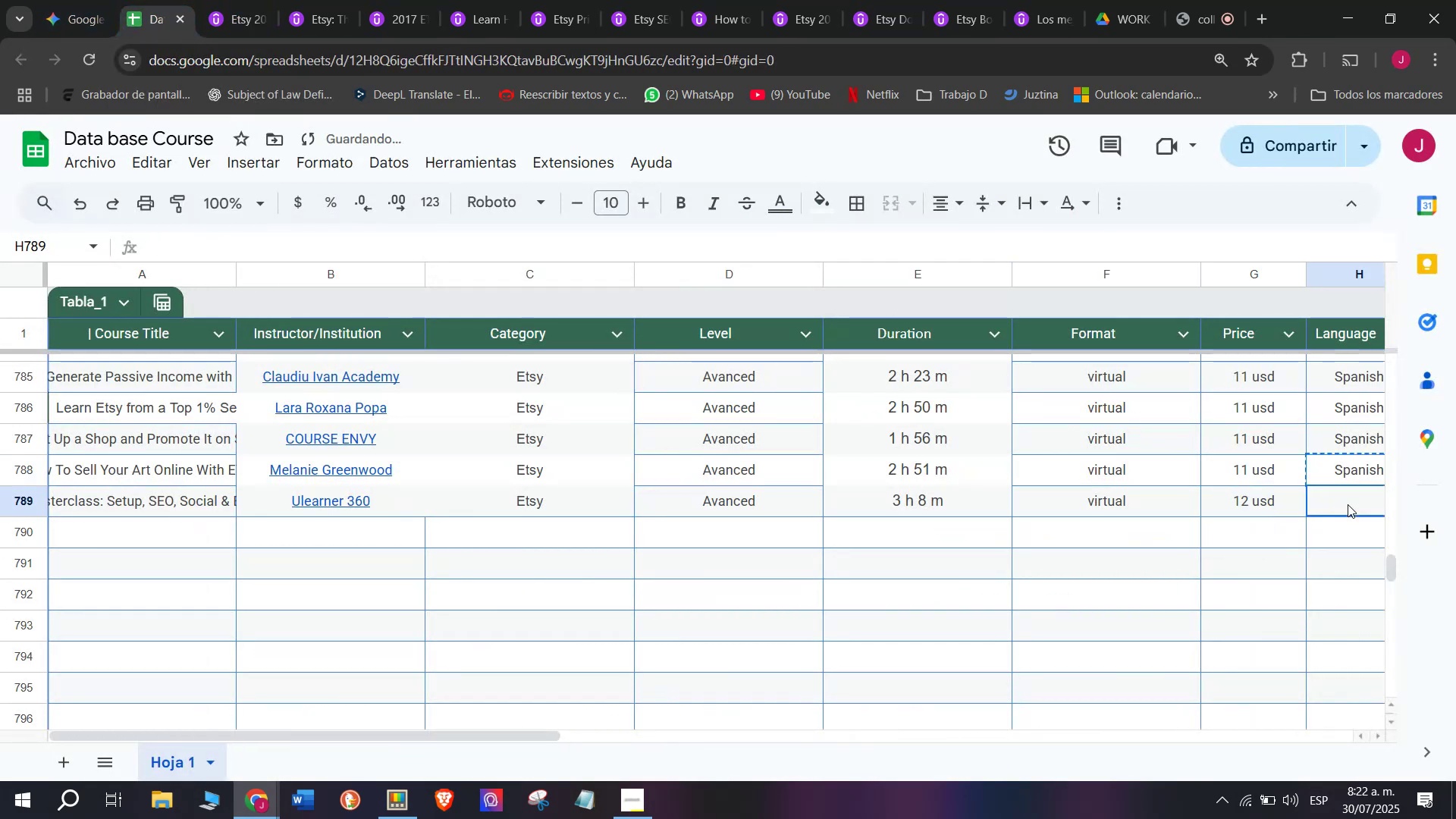 
triple_click([1348, 504])
 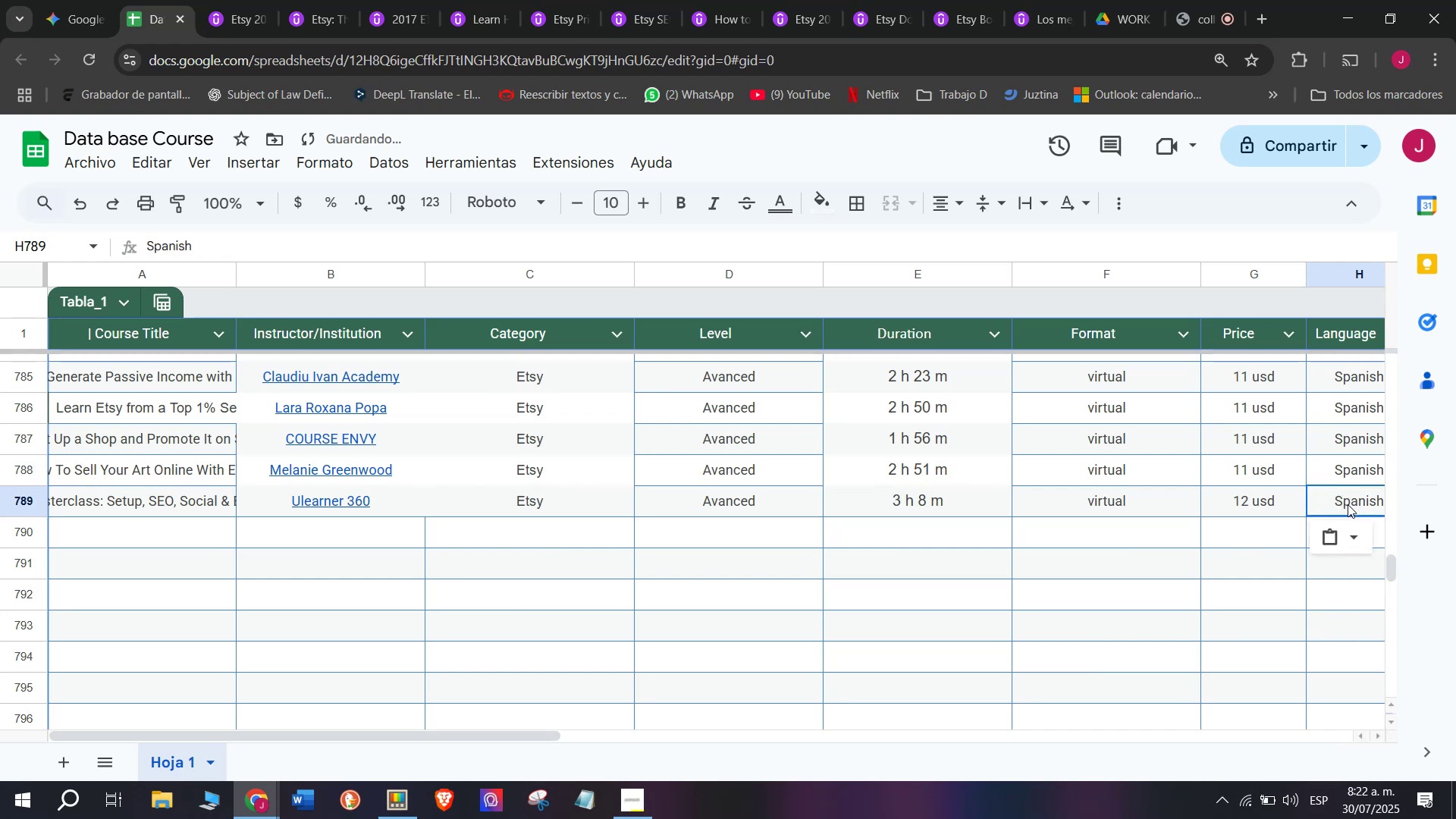 
key(Z)
 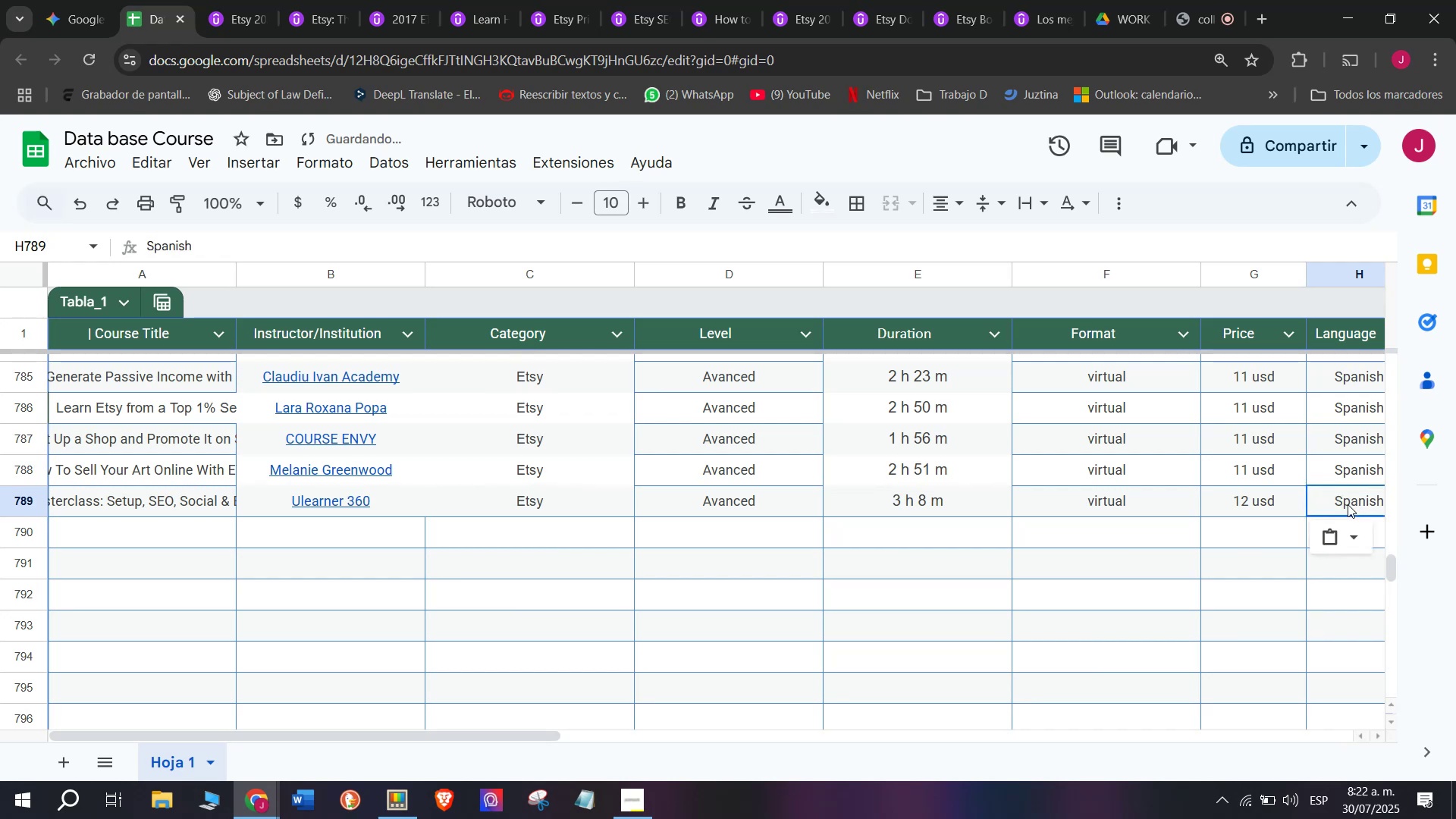 
key(Control+ControlLeft)
 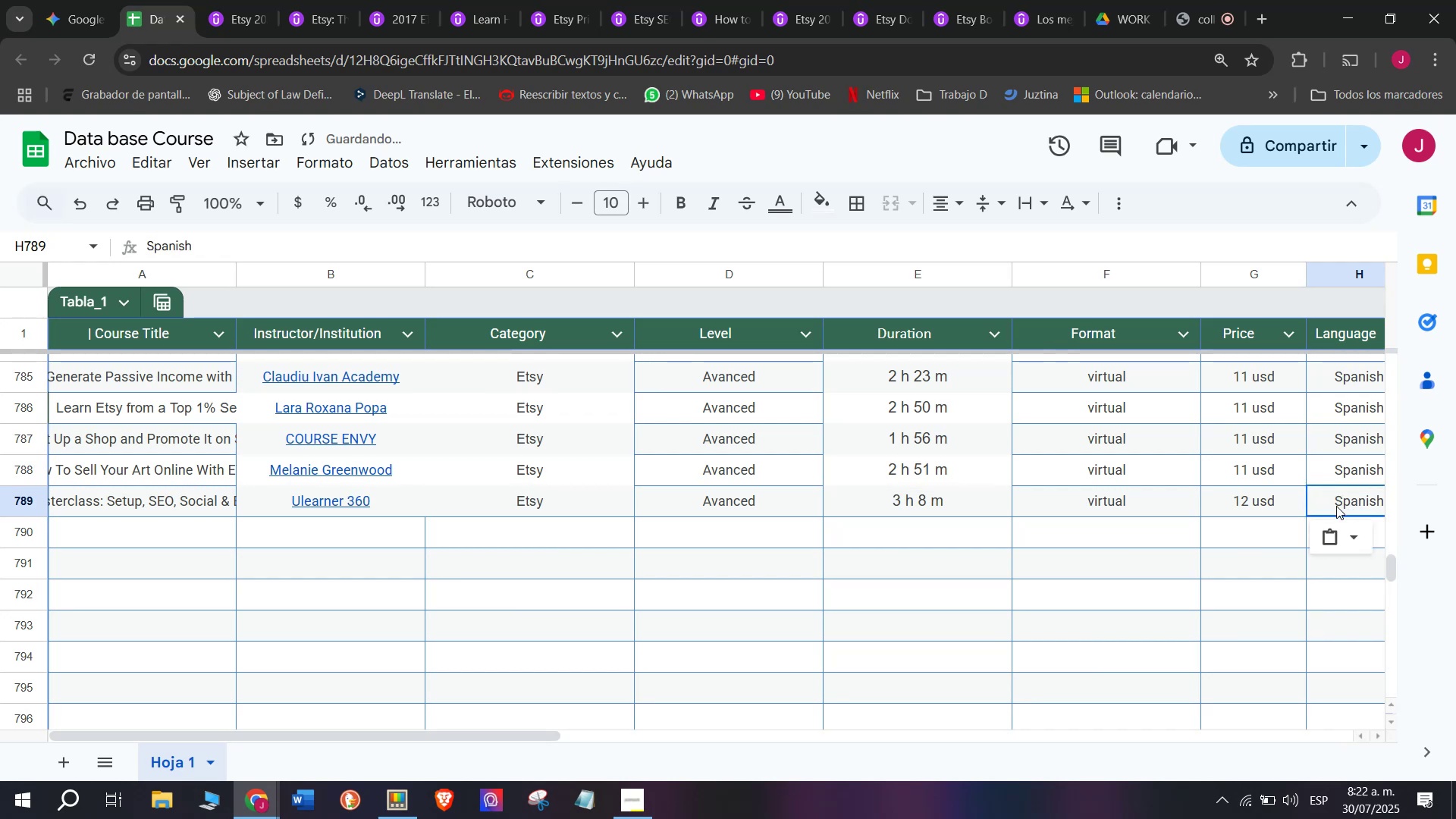 
key(Control+V)
 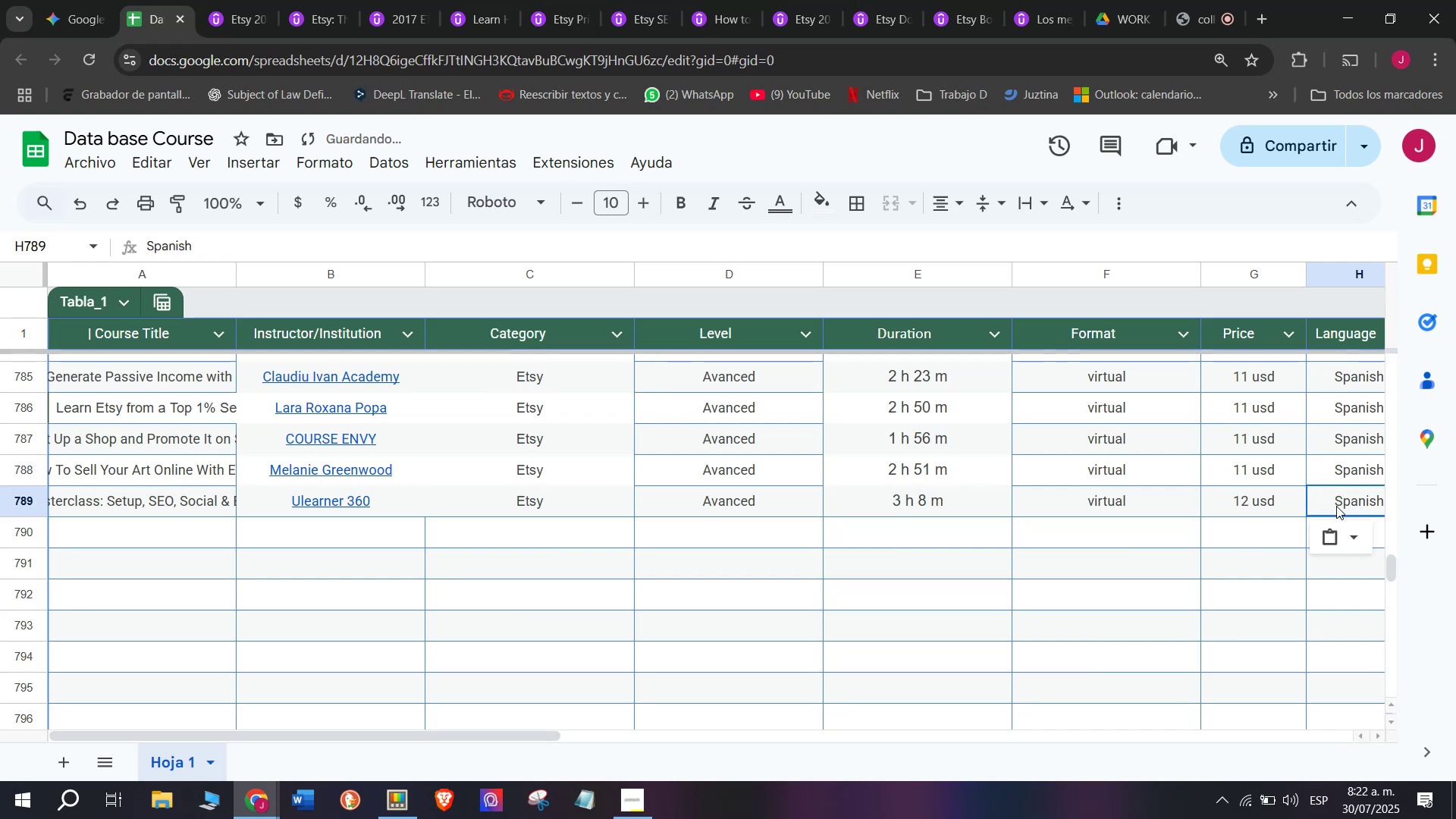 
scroll: coordinate [1325, 506], scroll_direction: up, amount: 1.0
 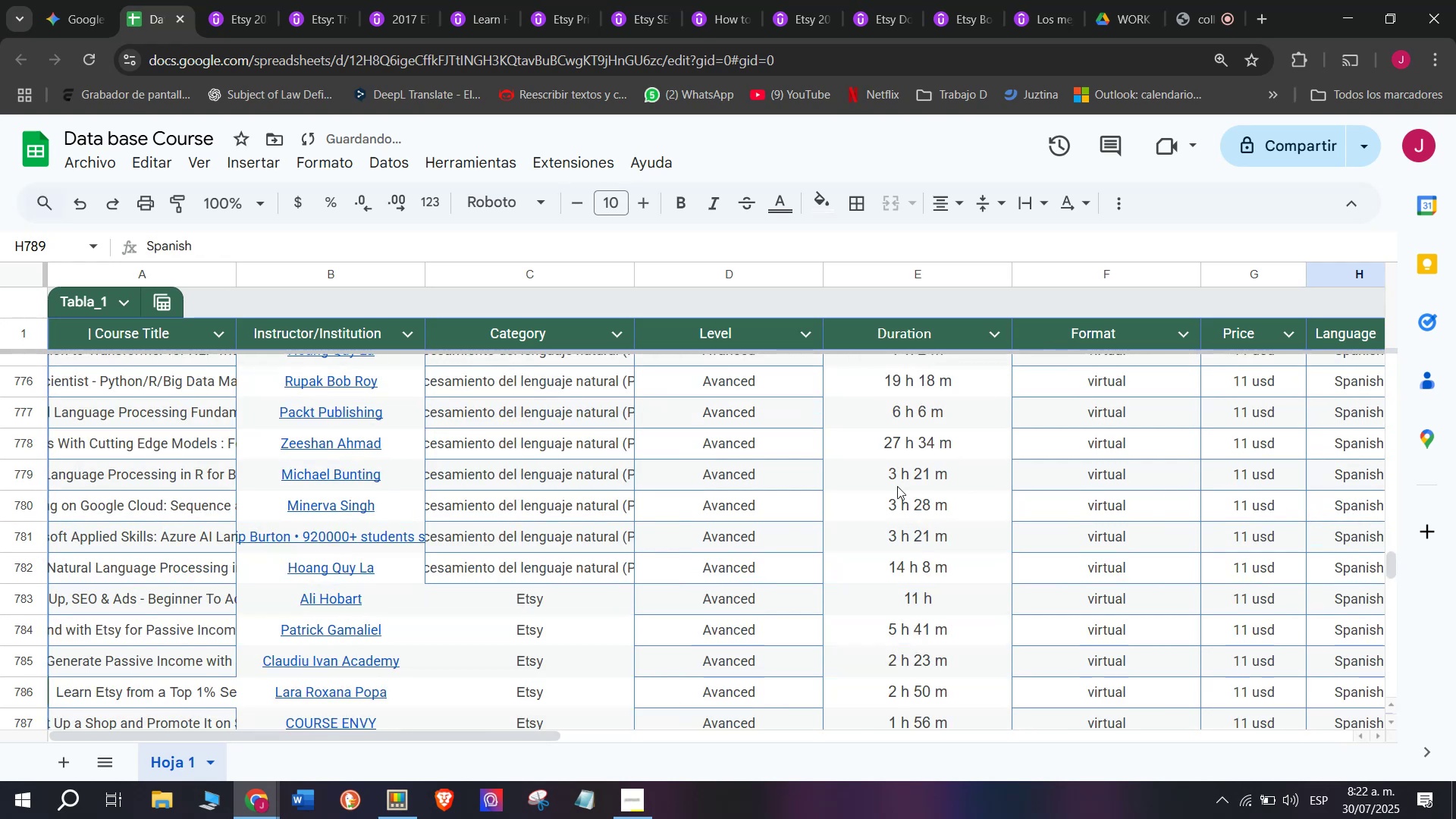 
scroll: coordinate [444, 410], scroll_direction: down, amount: 4.0
 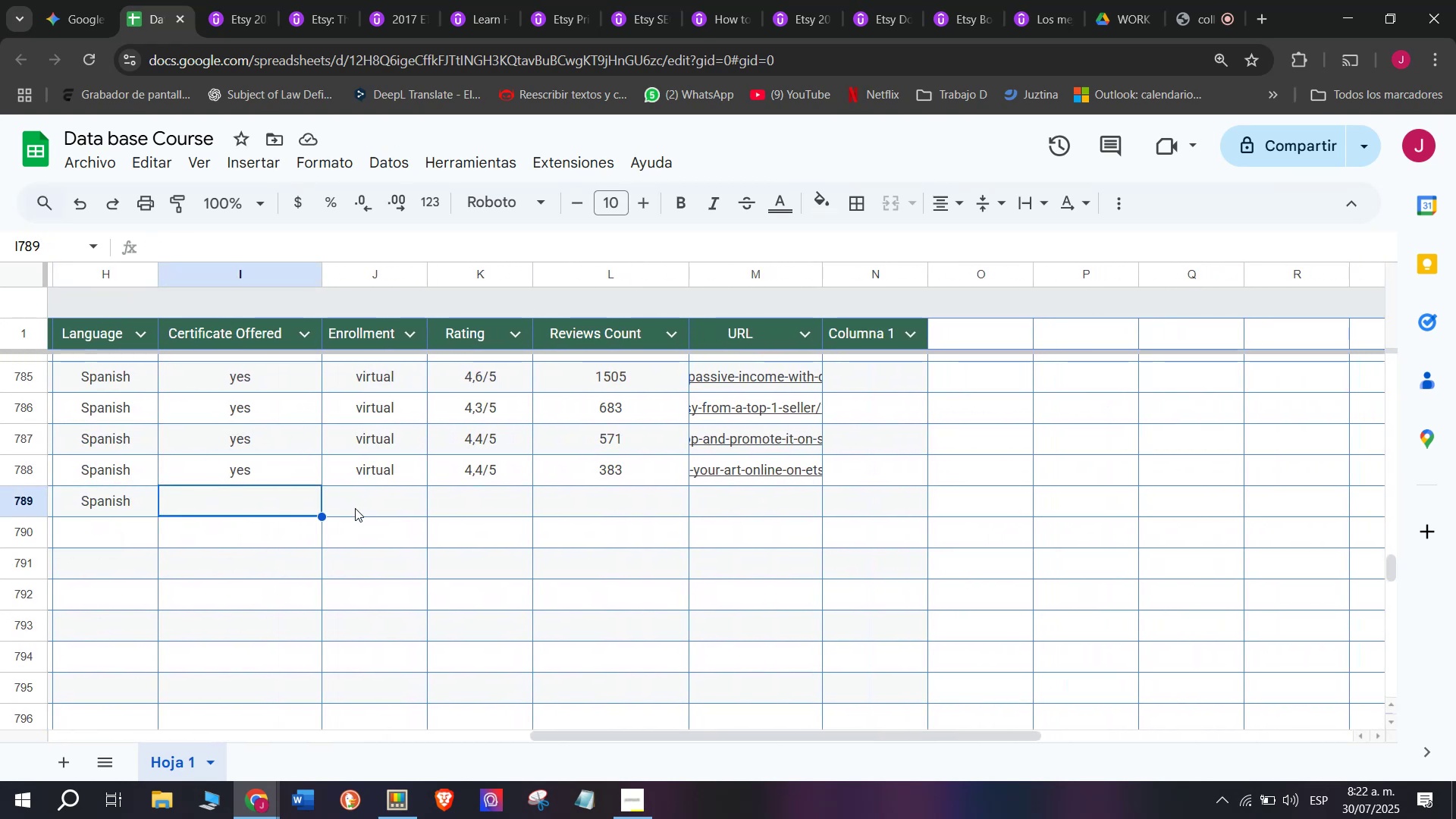 
double_click([213, 499])
 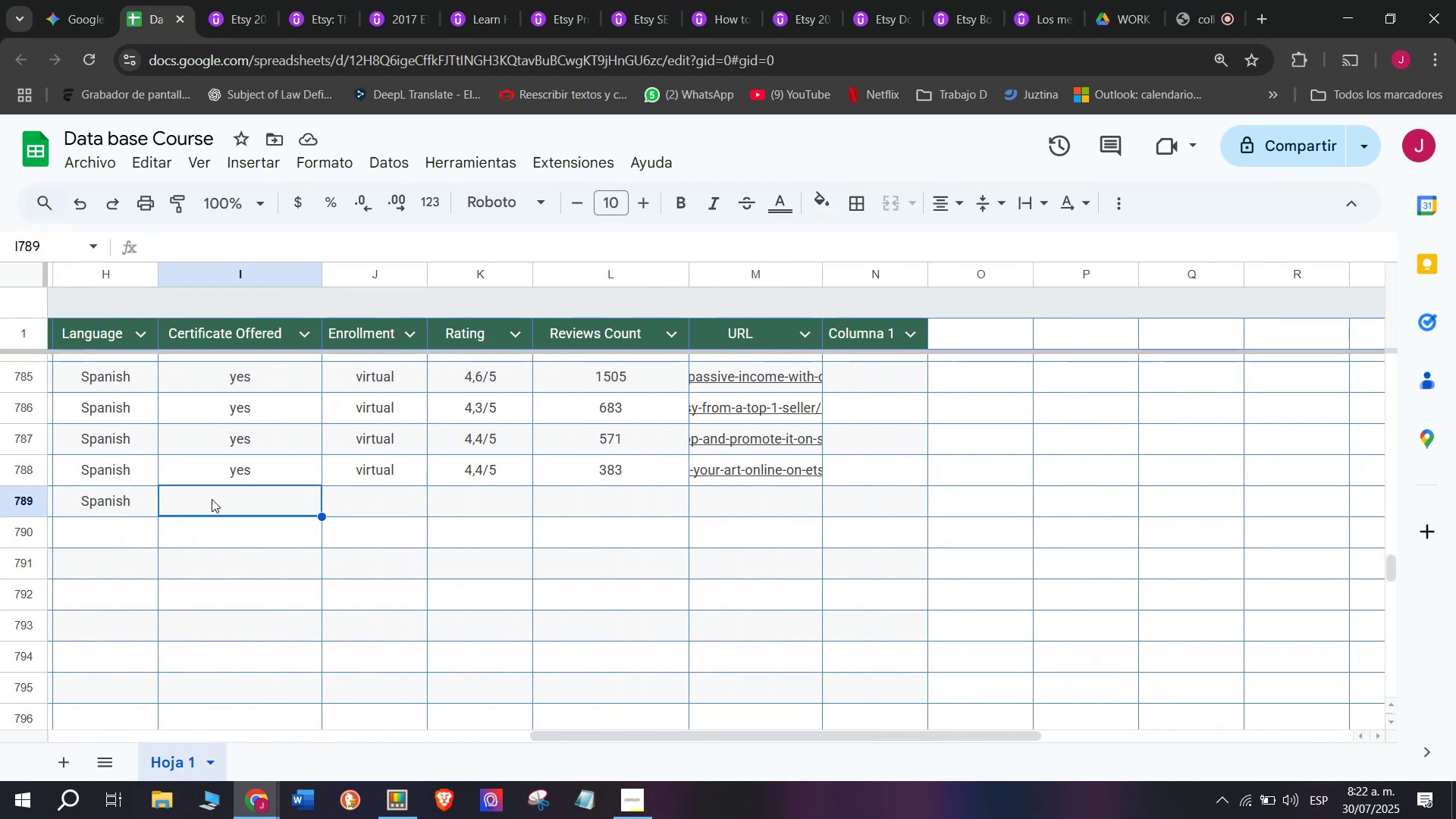 
double_click([212, 499])
 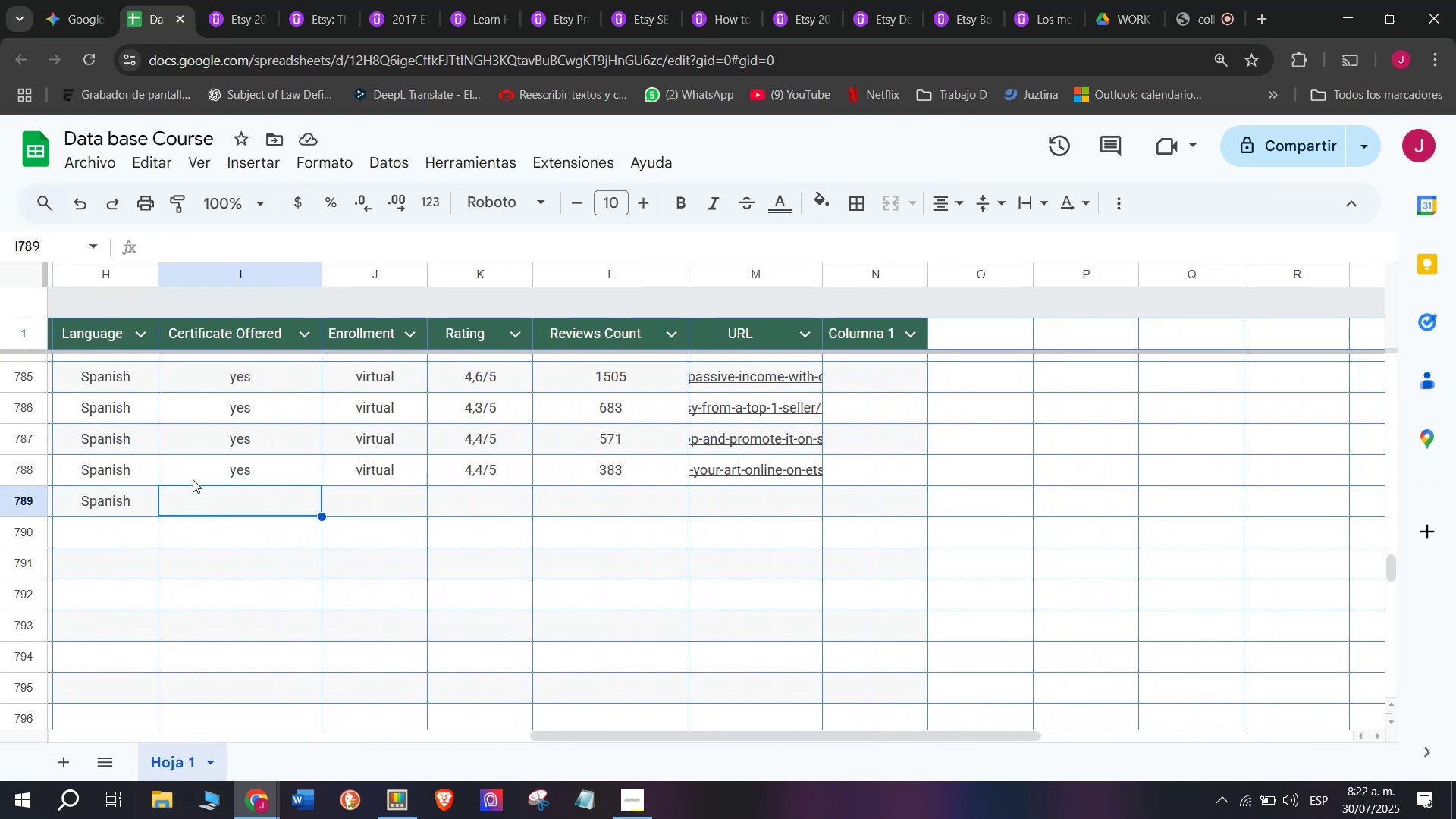 
middle_click([197, 483])
 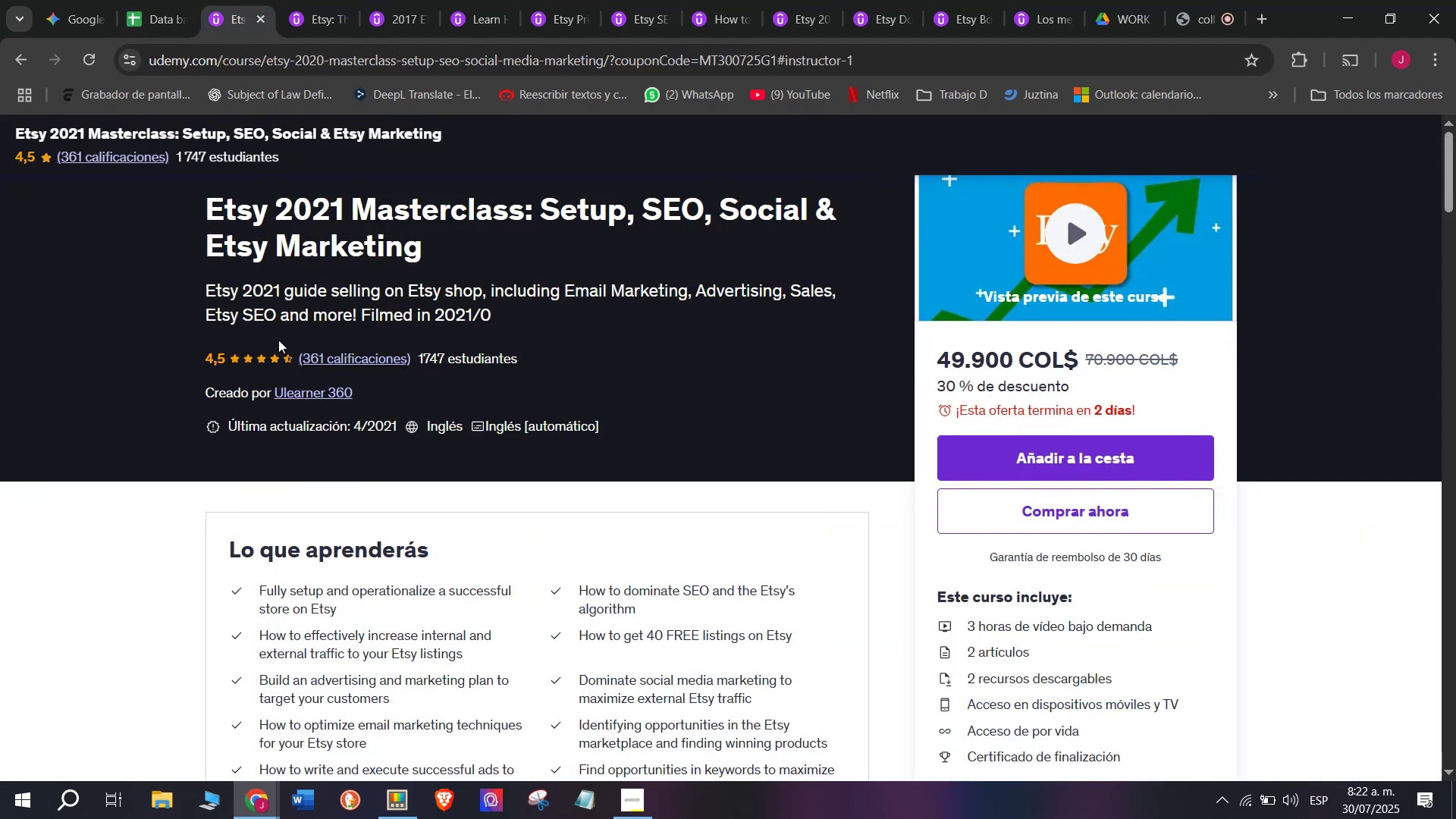 
left_click([182, 0])
 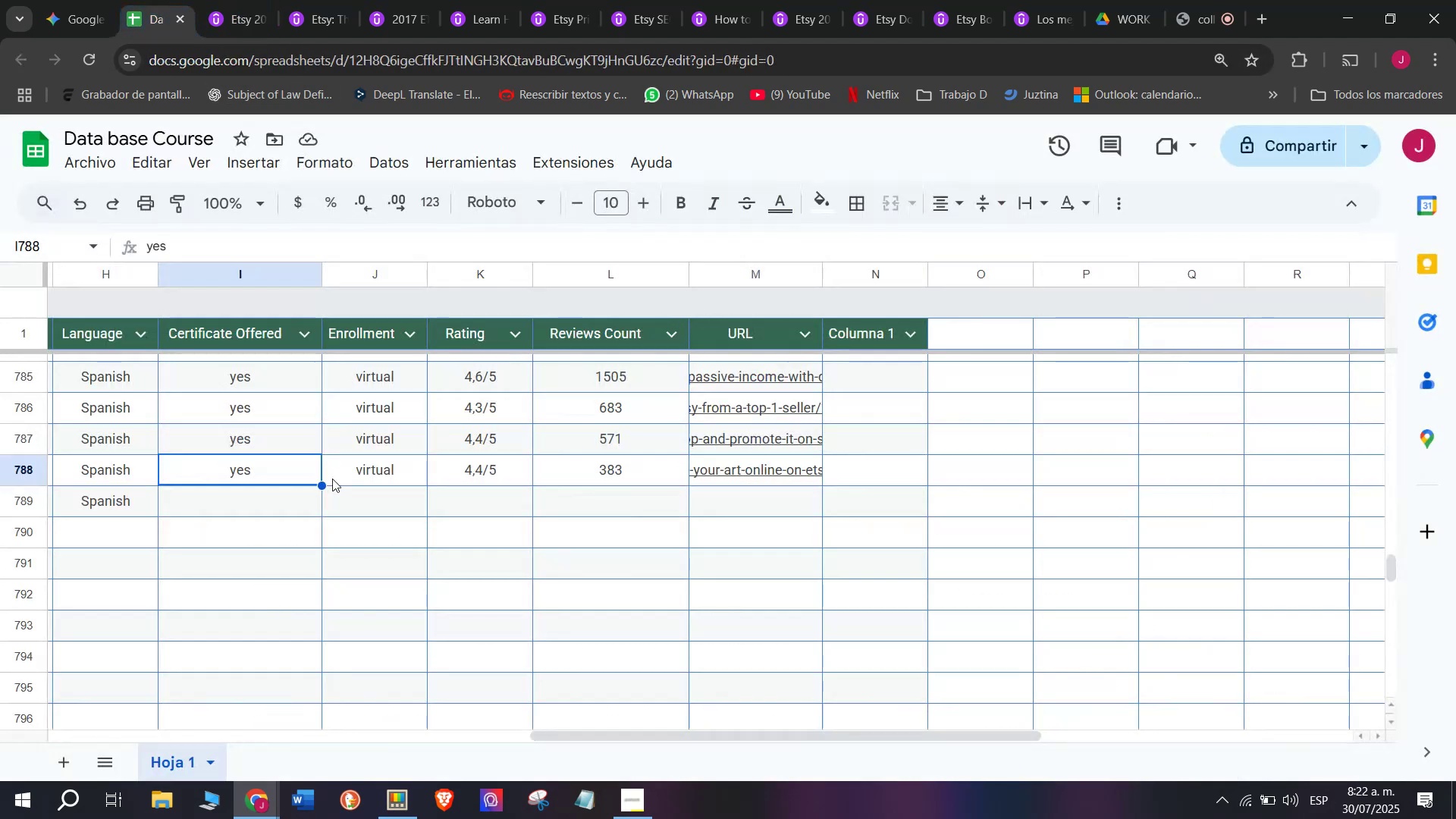 
key(Break)
 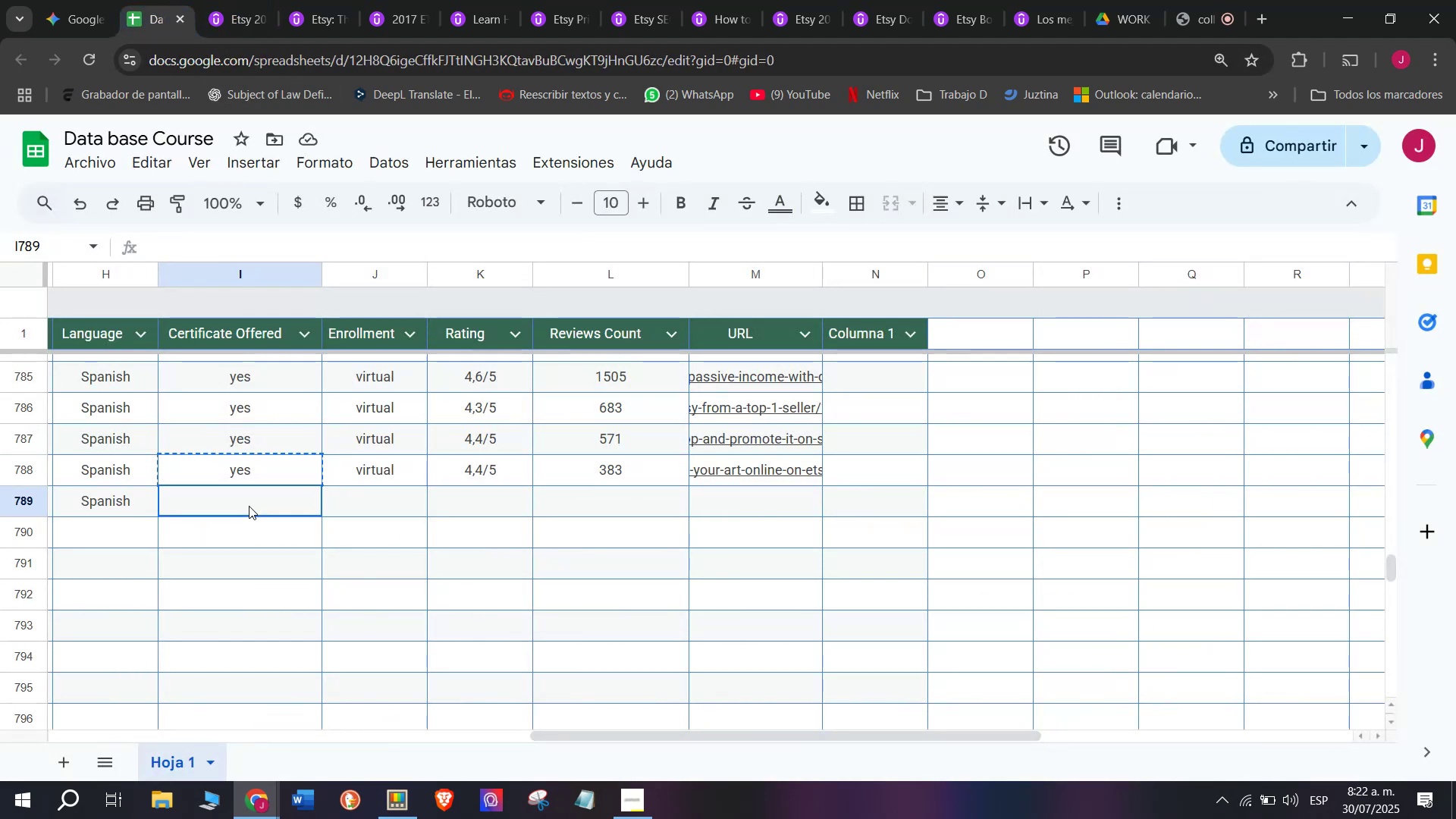 
key(Control+ControlLeft)
 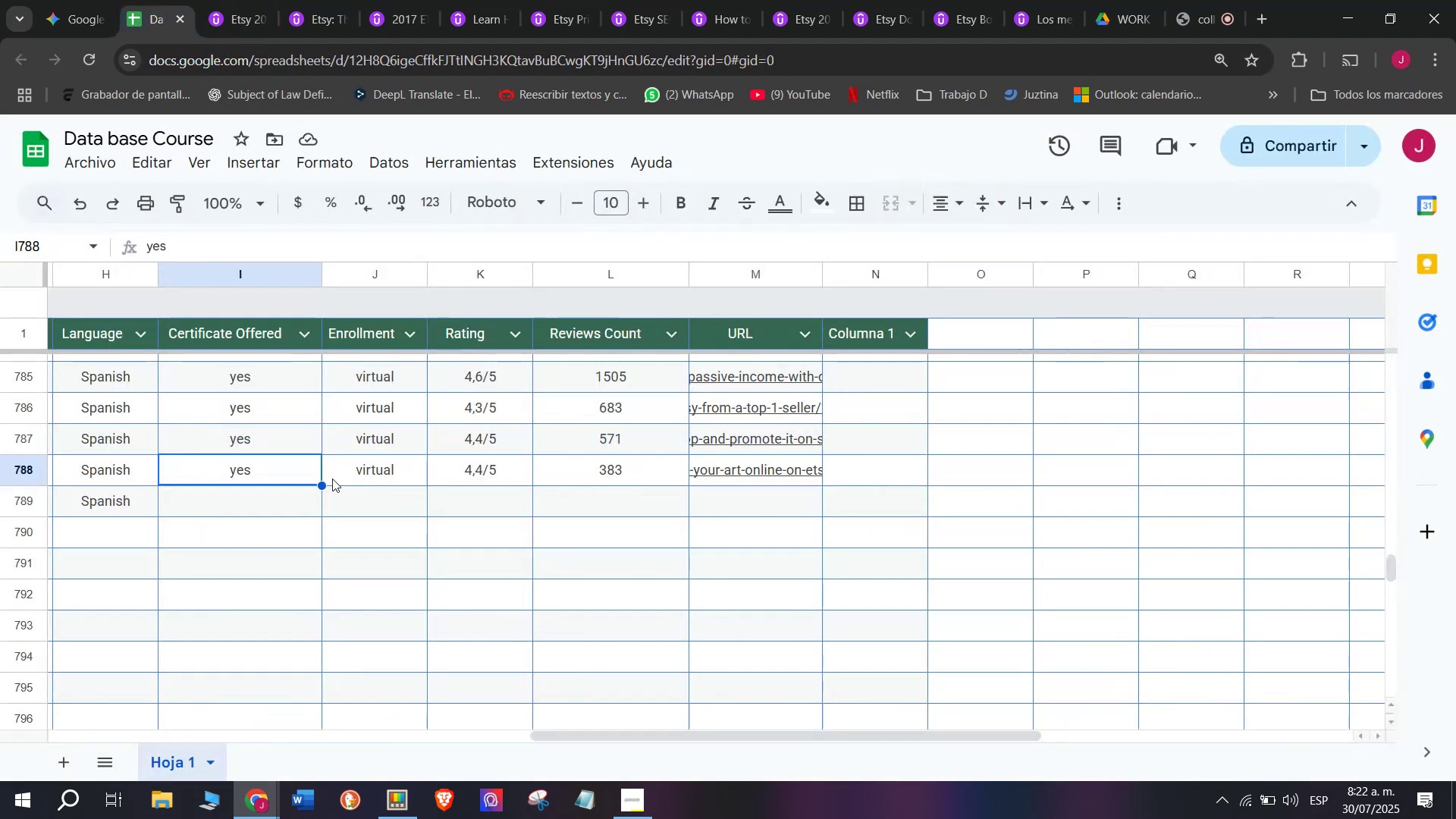 
key(Control+C)
 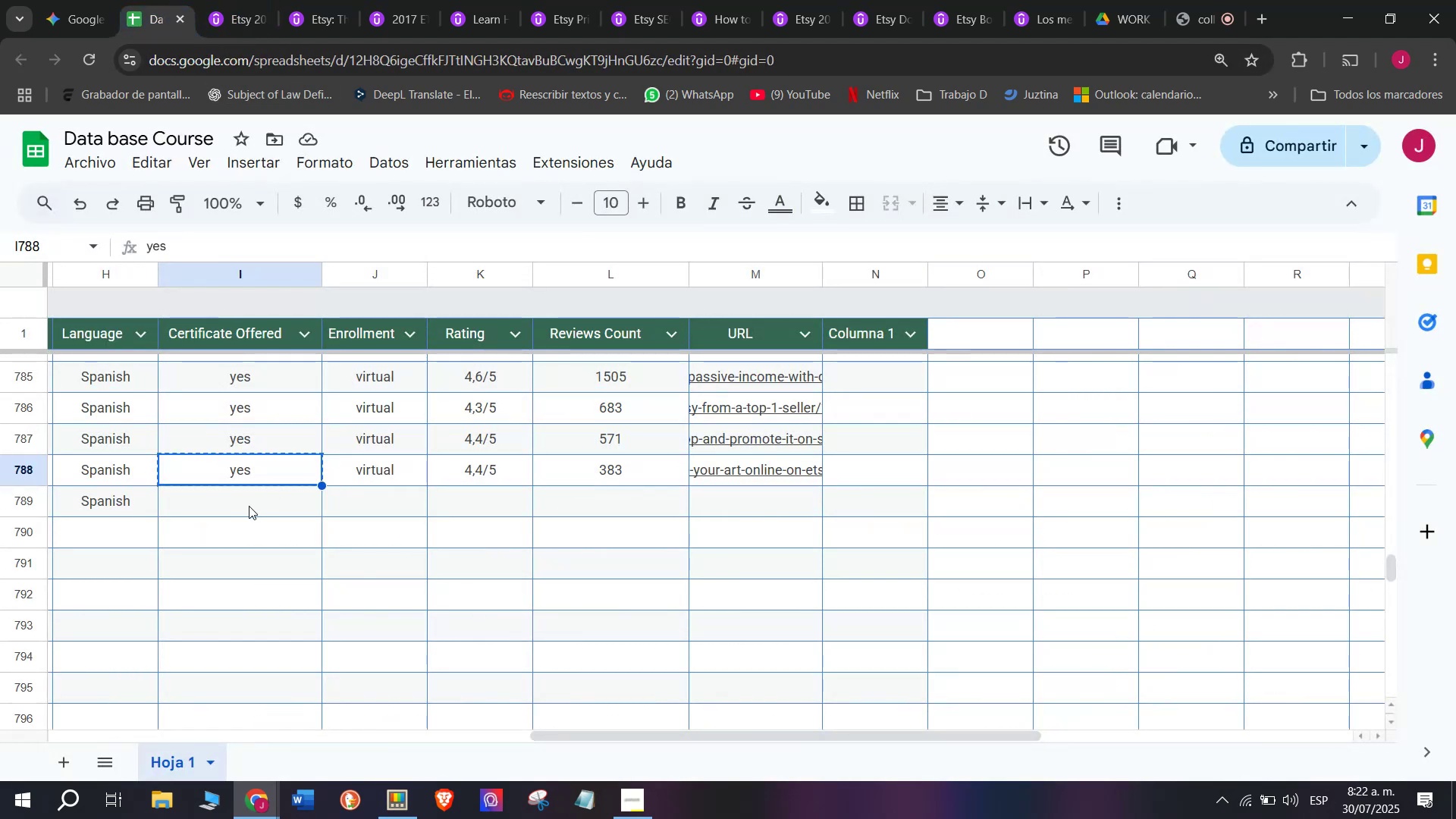 
left_click([249, 506])
 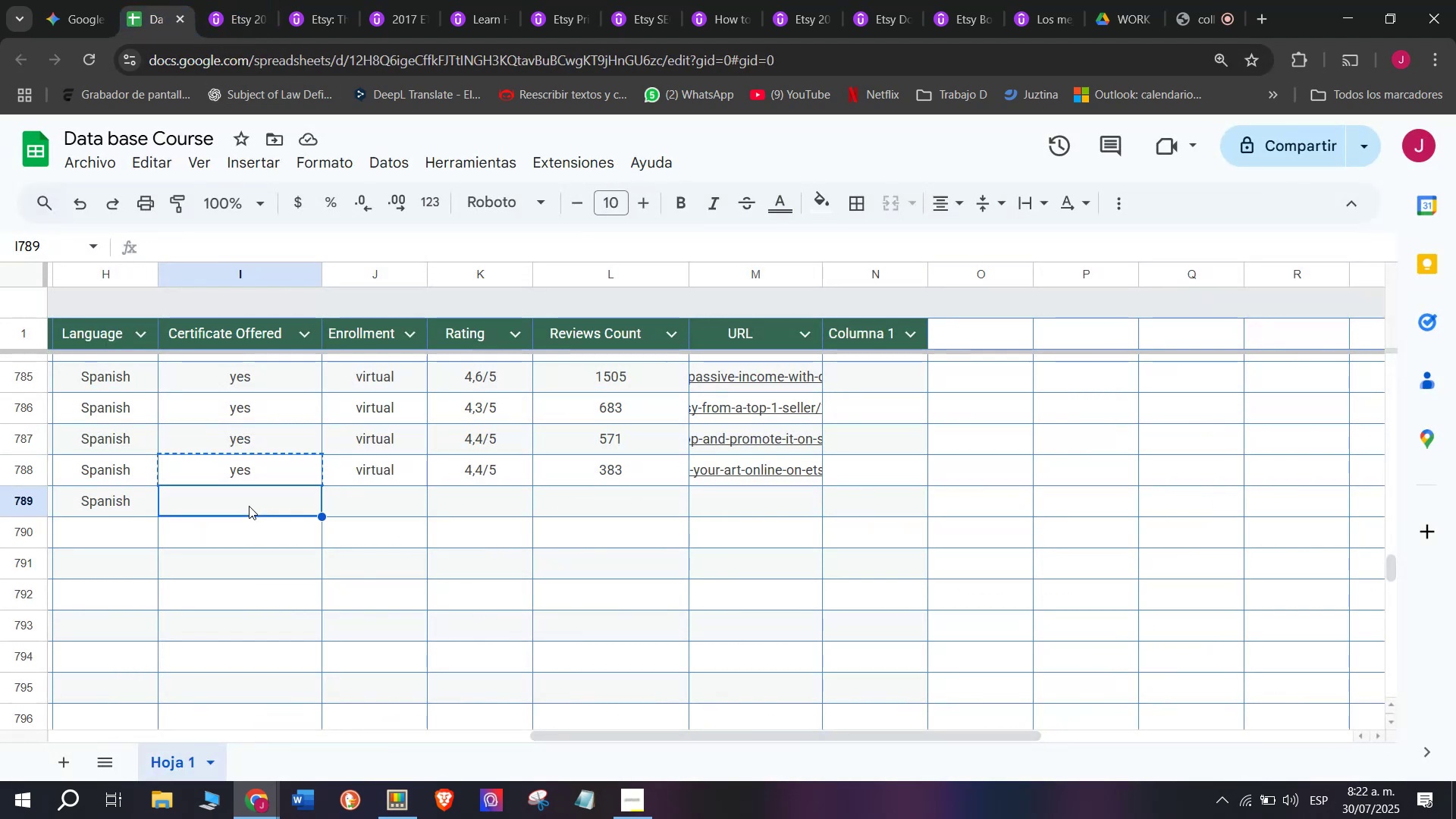 
key(Z)
 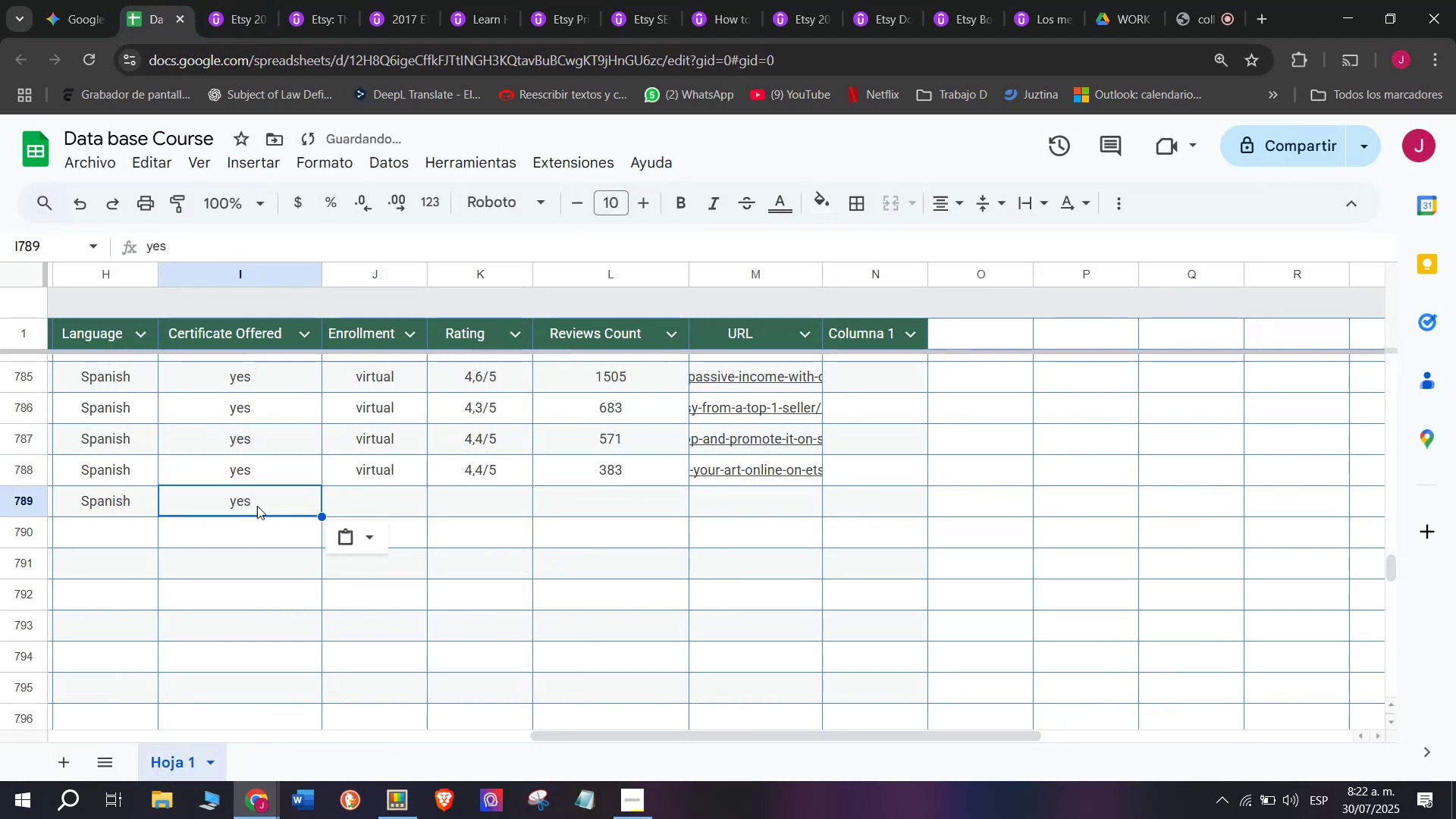 
key(Control+ControlLeft)
 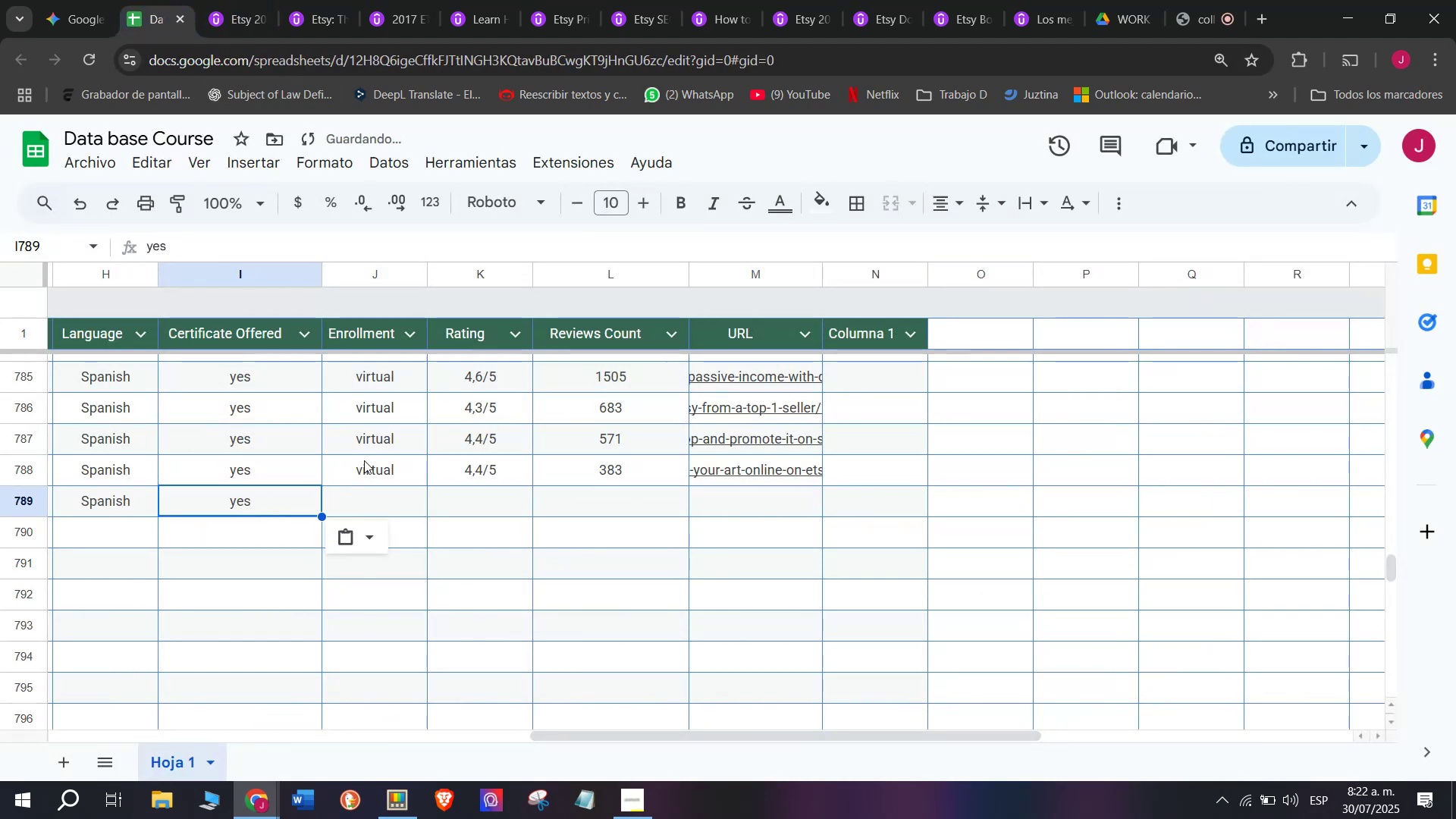 
key(Control+V)
 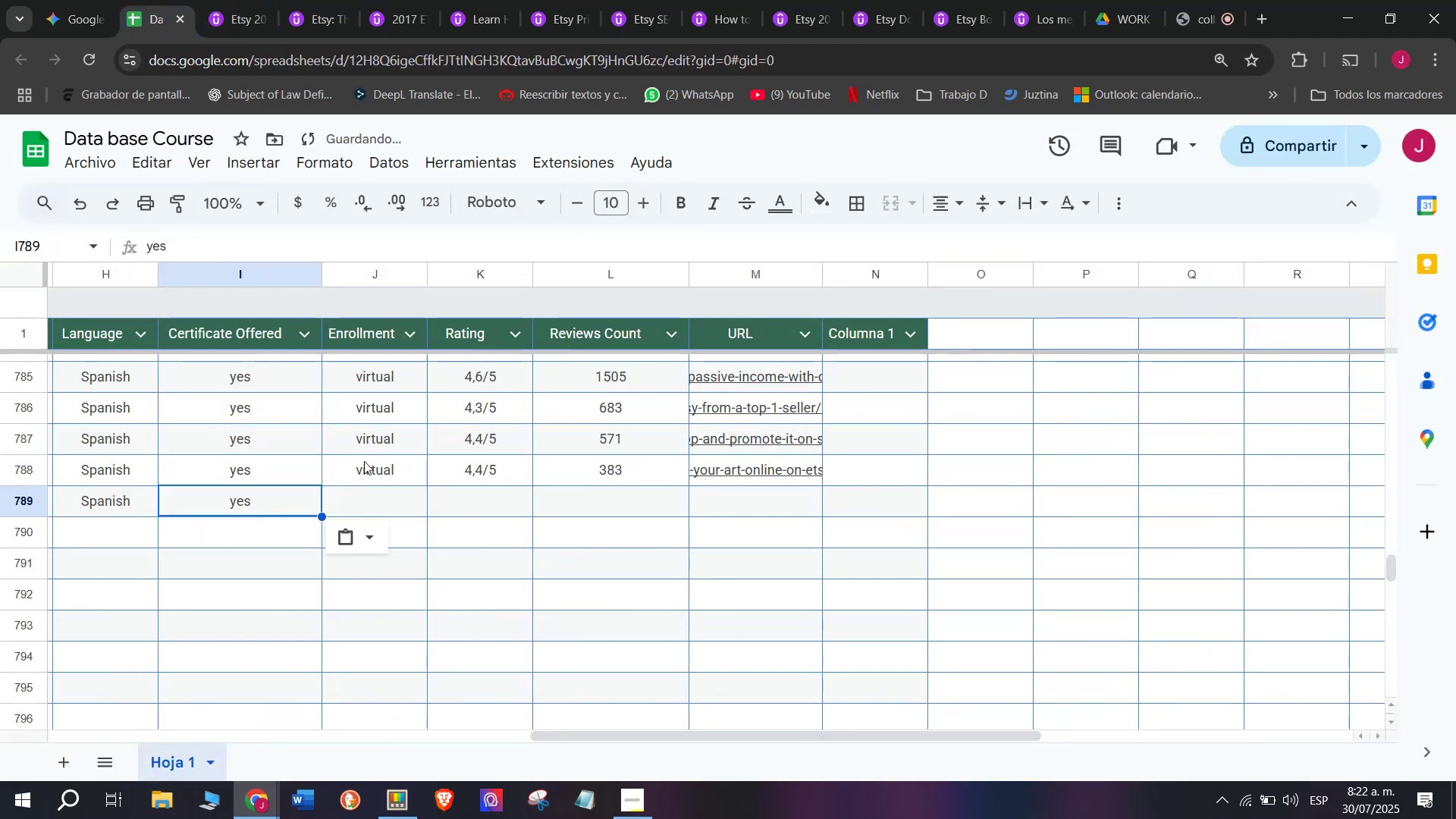 
key(Control+ControlLeft)
 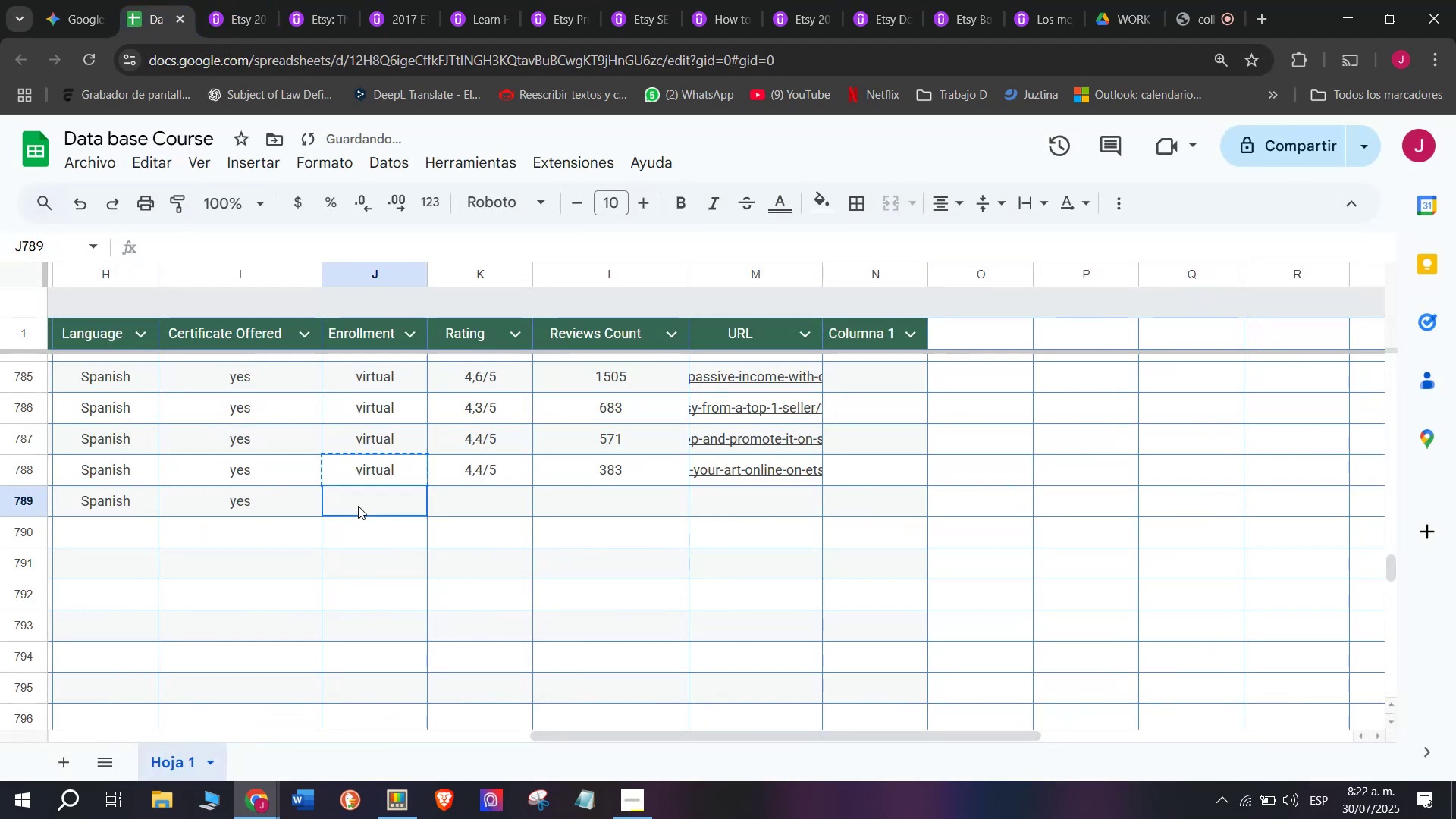 
key(Break)
 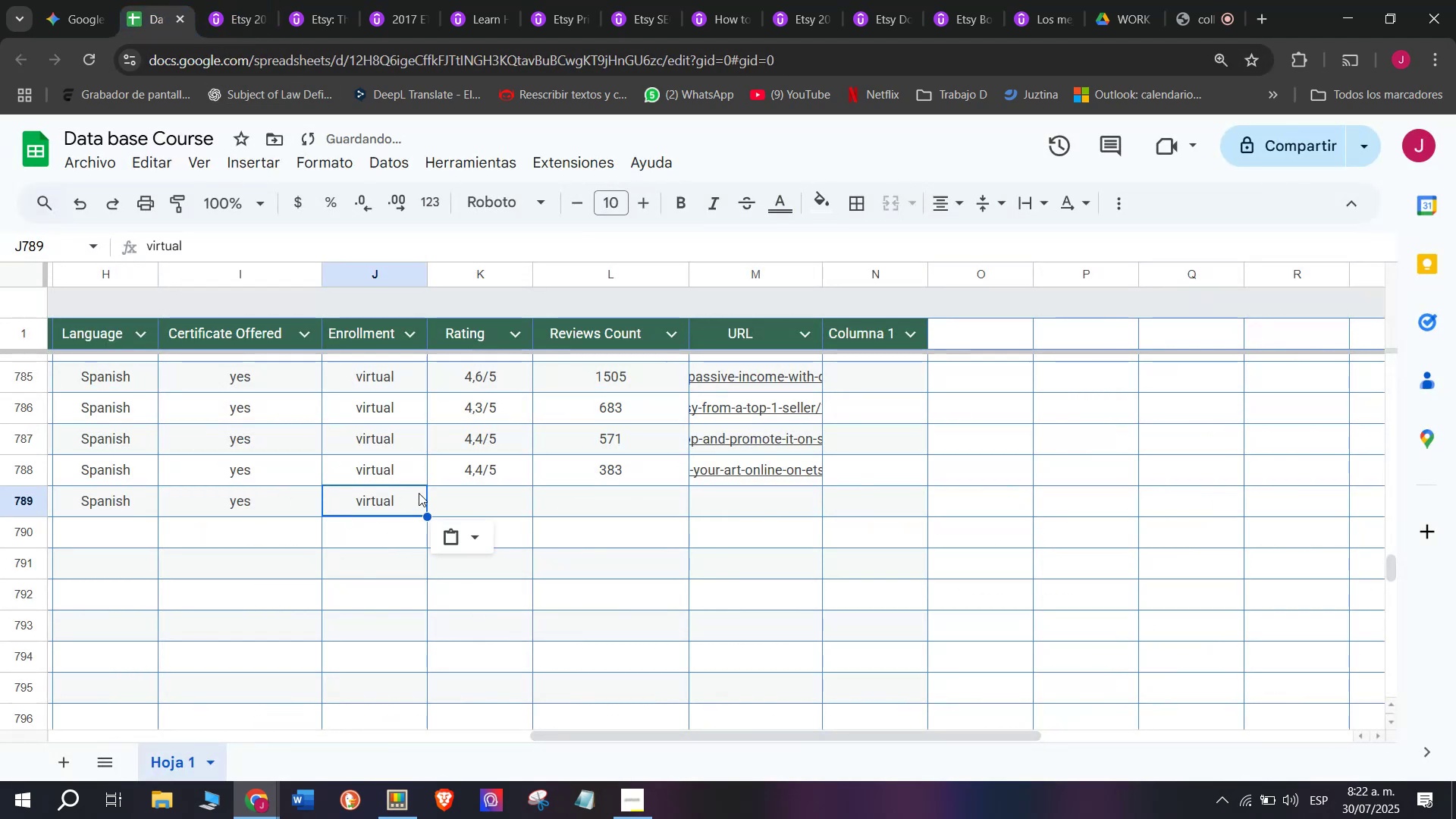 
key(Control+C)
 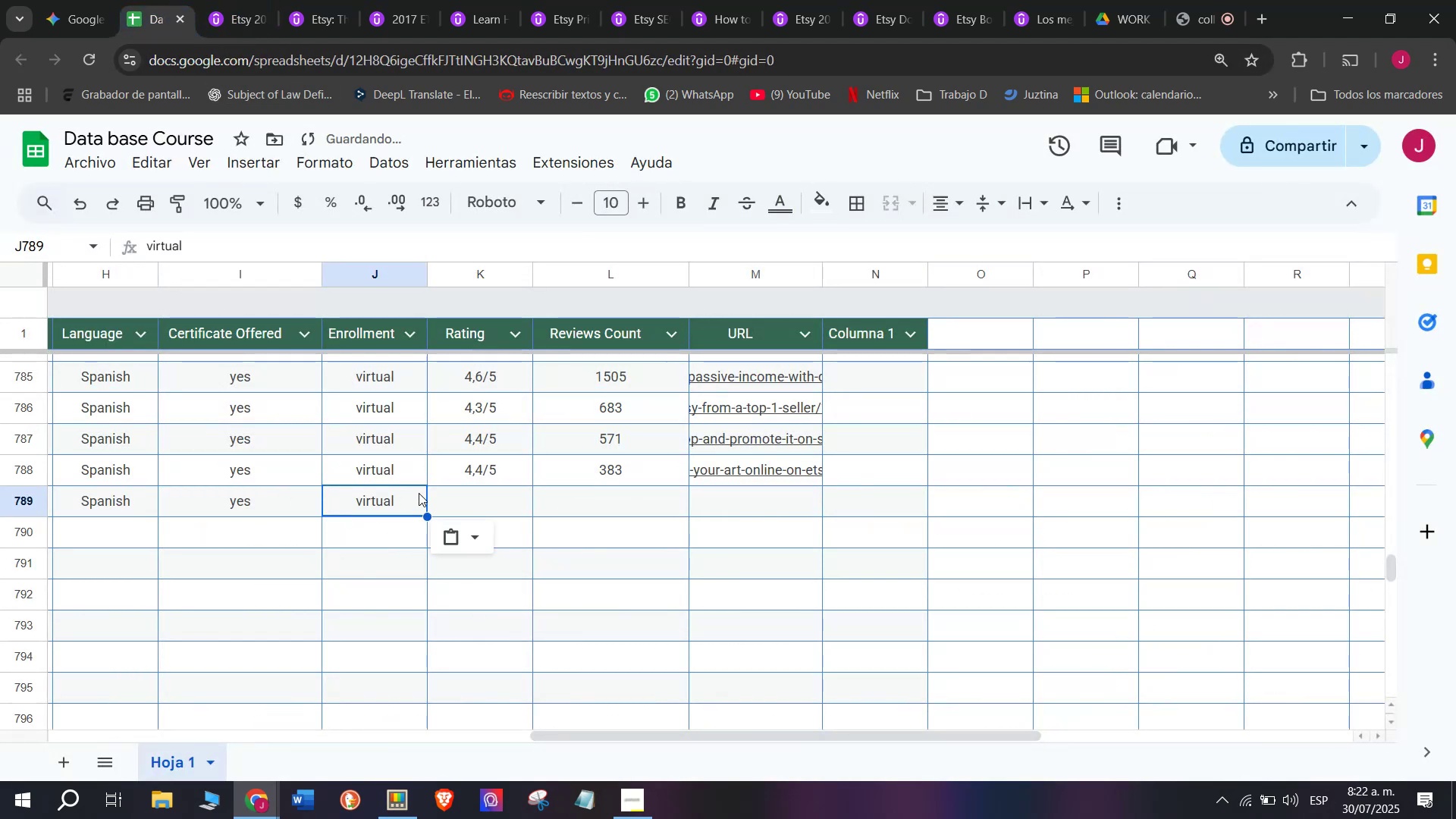 
double_click([358, 506])
 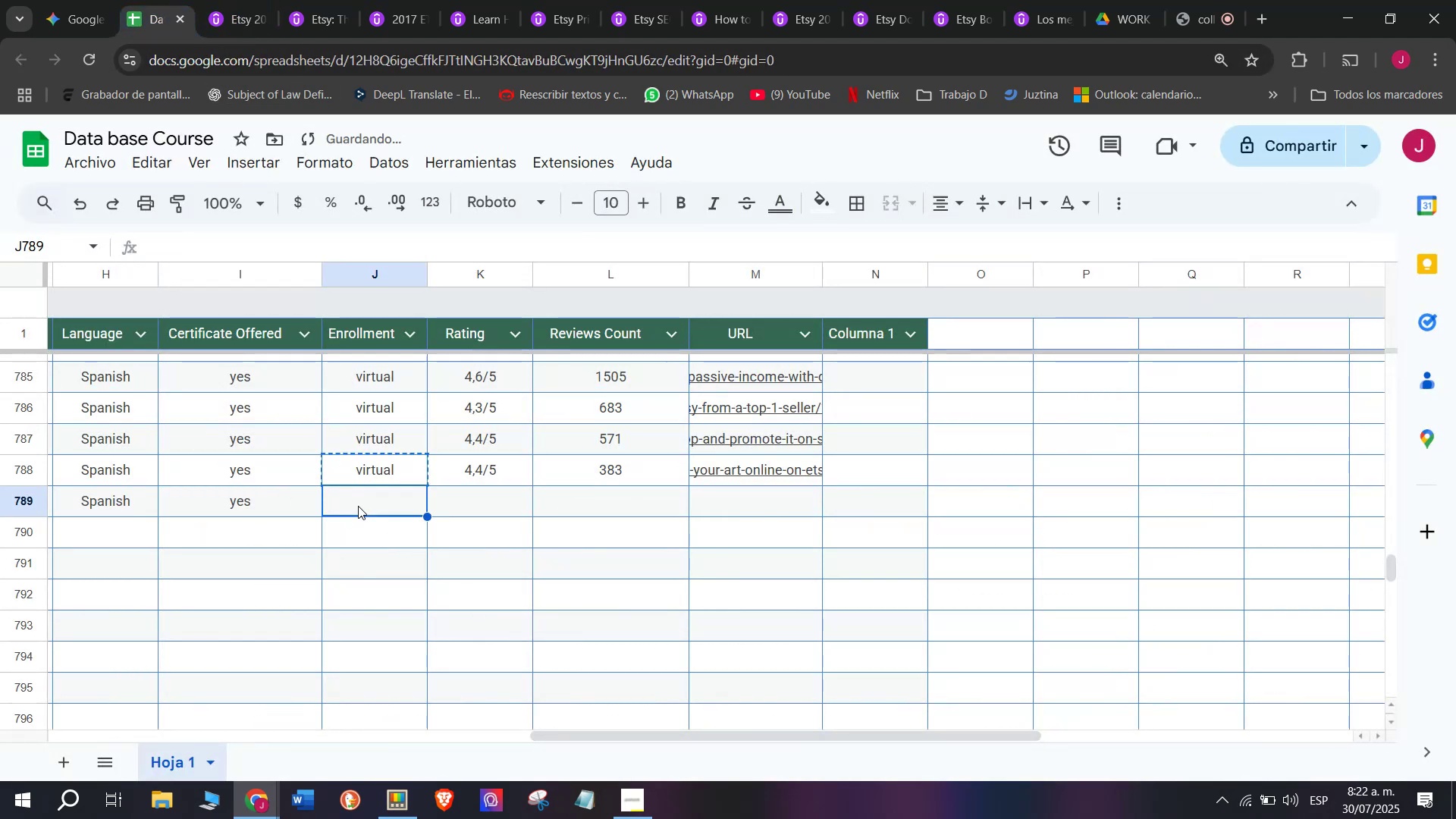 
key(Control+ControlLeft)
 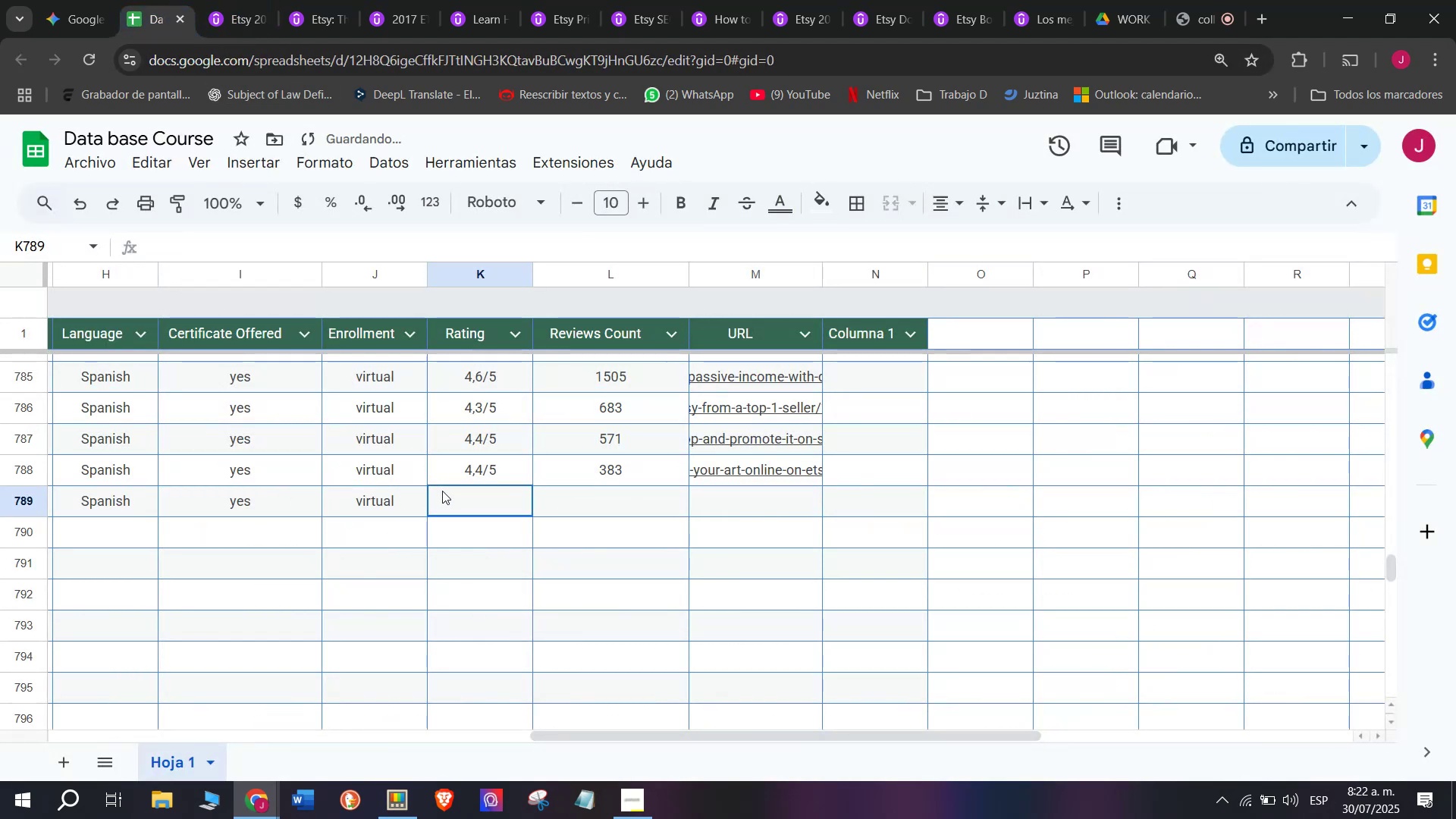 
key(Z)
 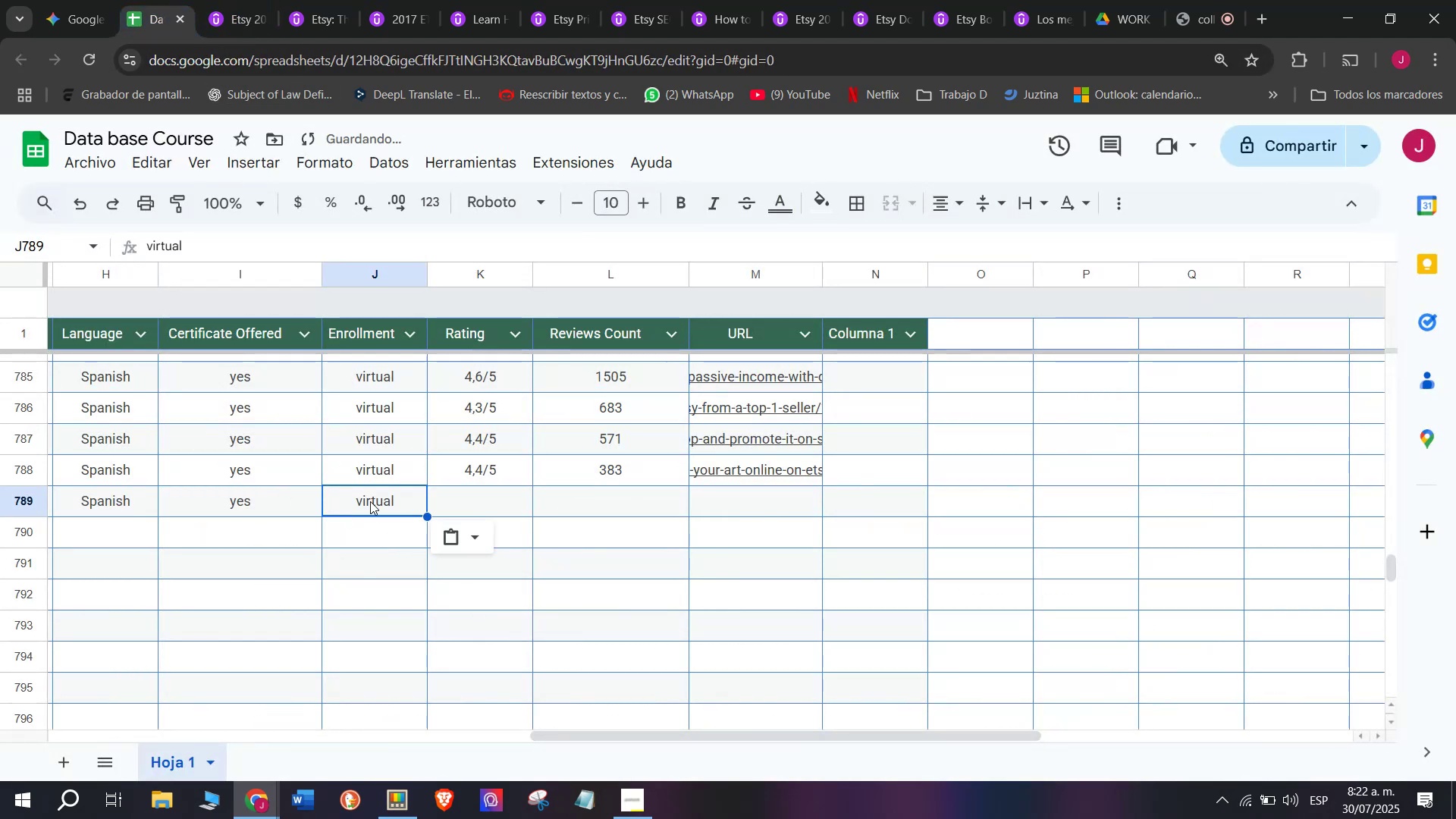 
key(Control+V)
 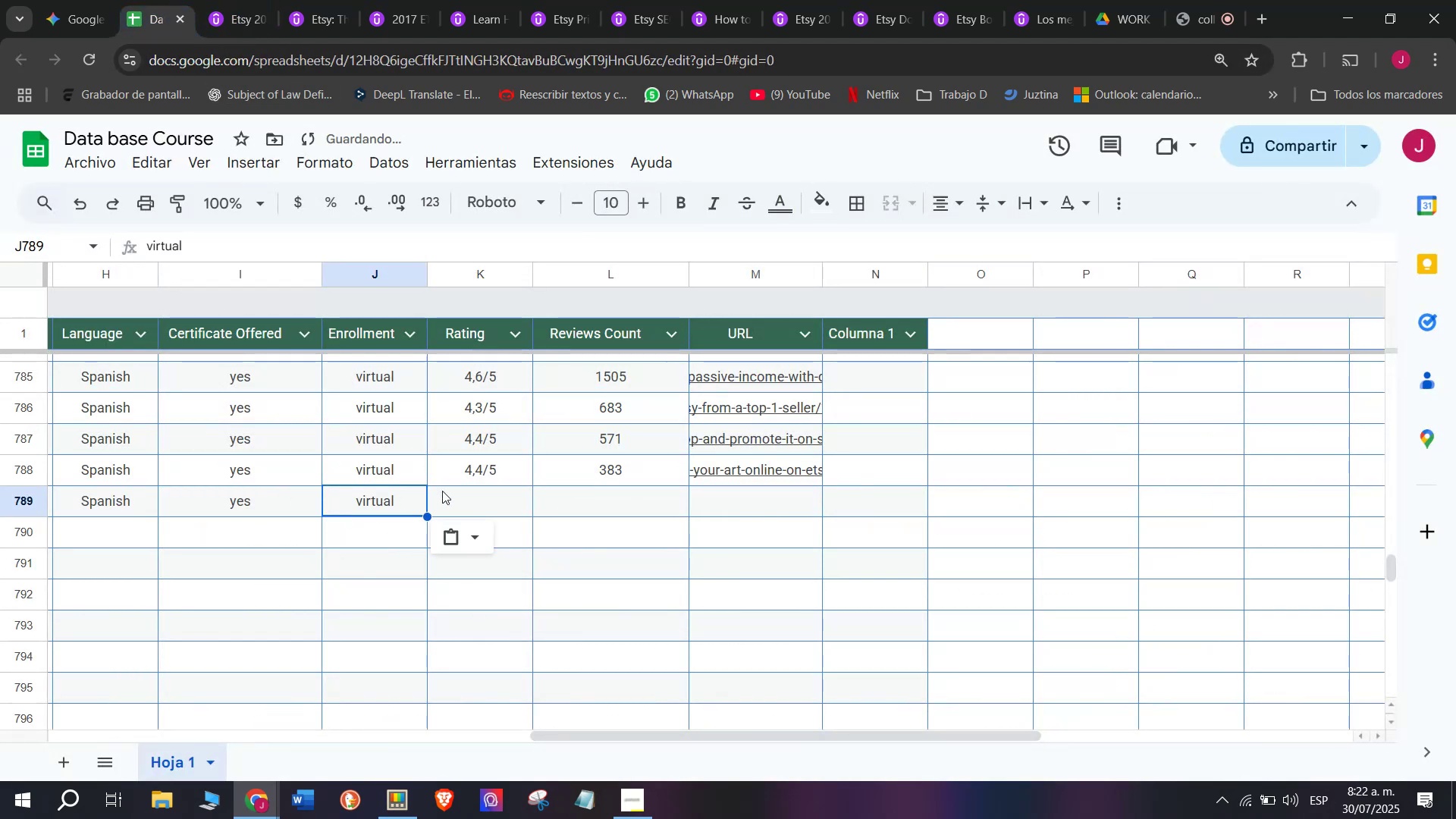 
left_click([442, 491])
 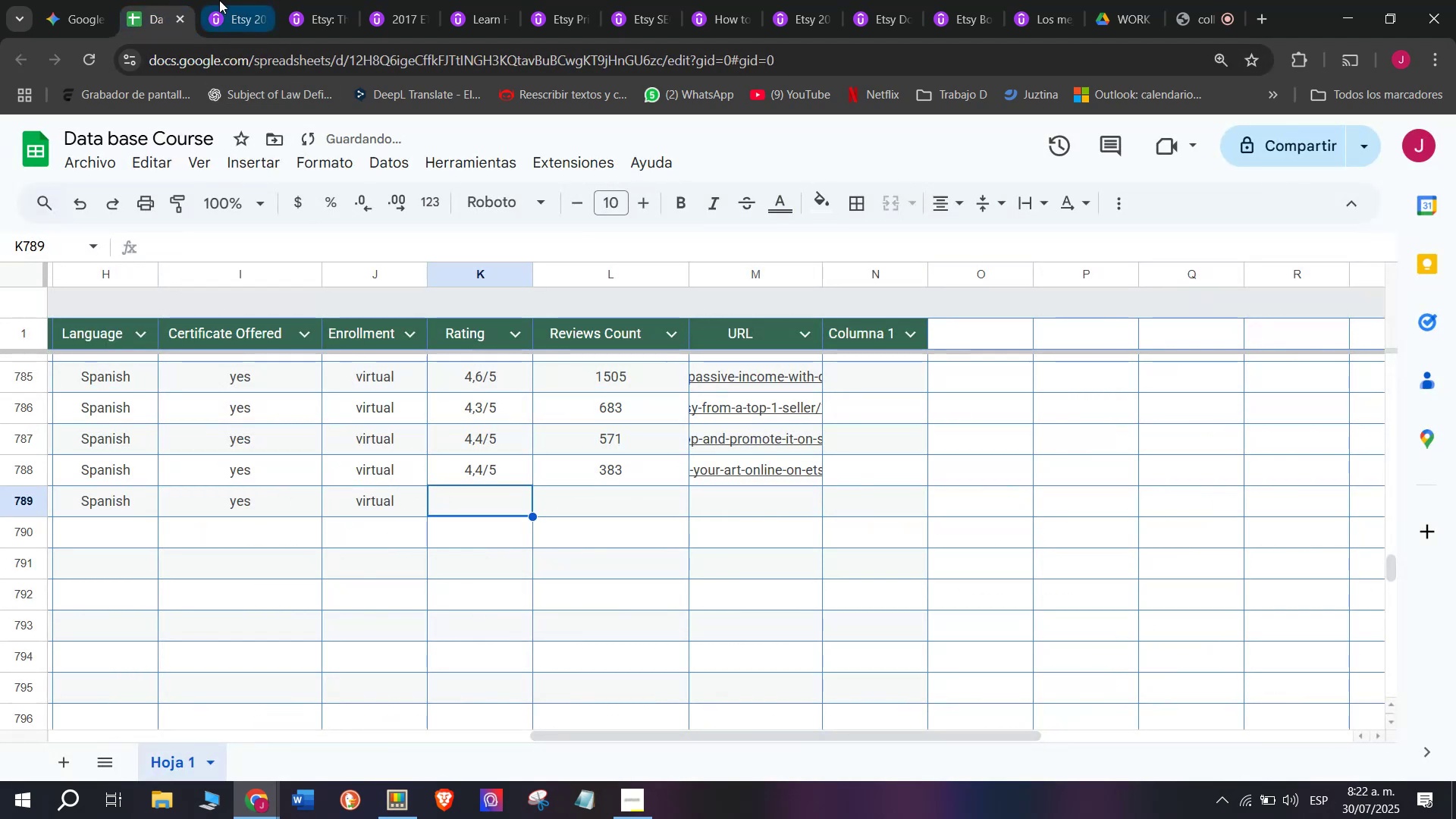 
left_click([219, 0])
 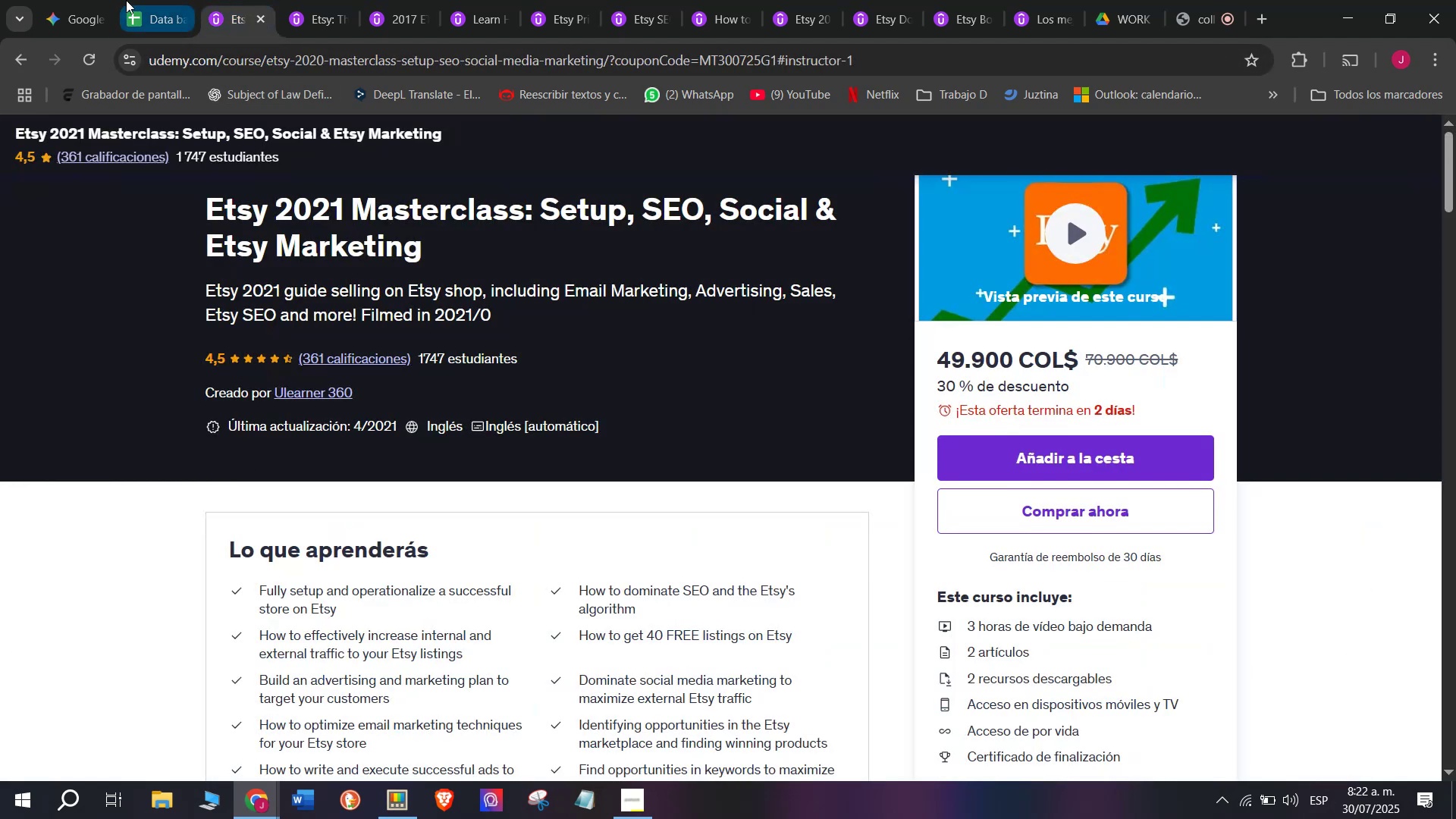 
left_click([145, 0])
 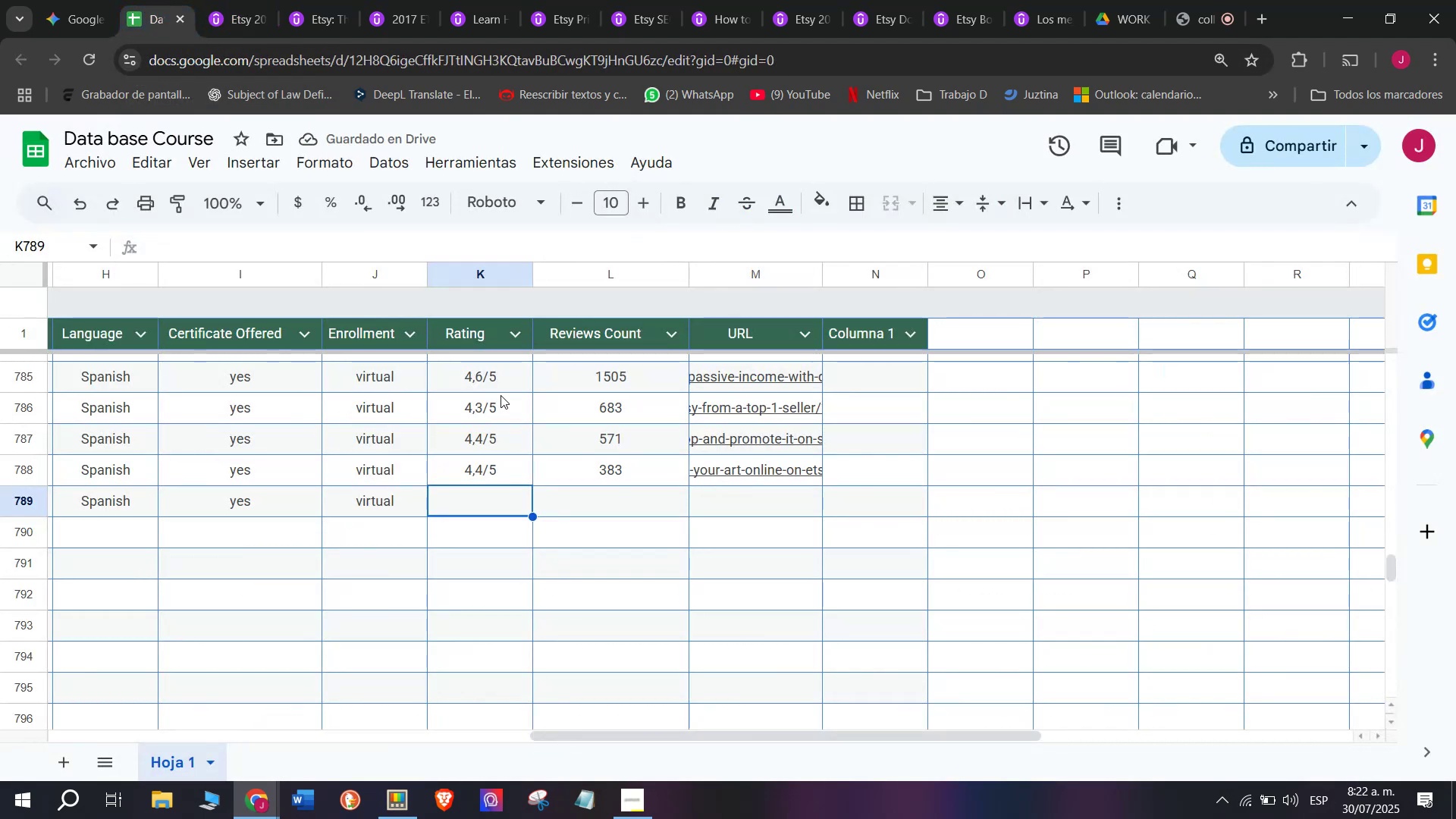 
left_click([500, 470])
 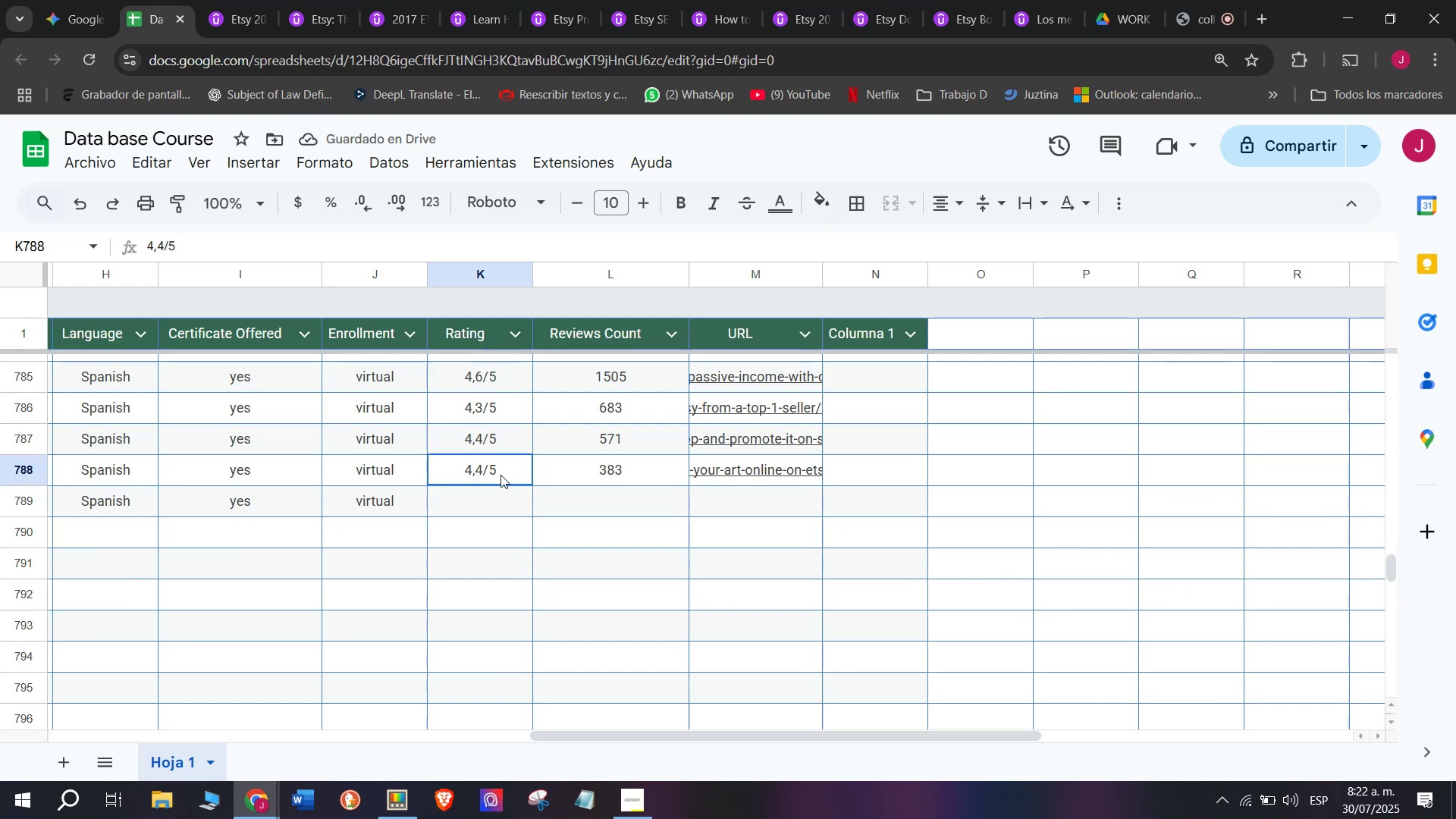 
key(Break)
 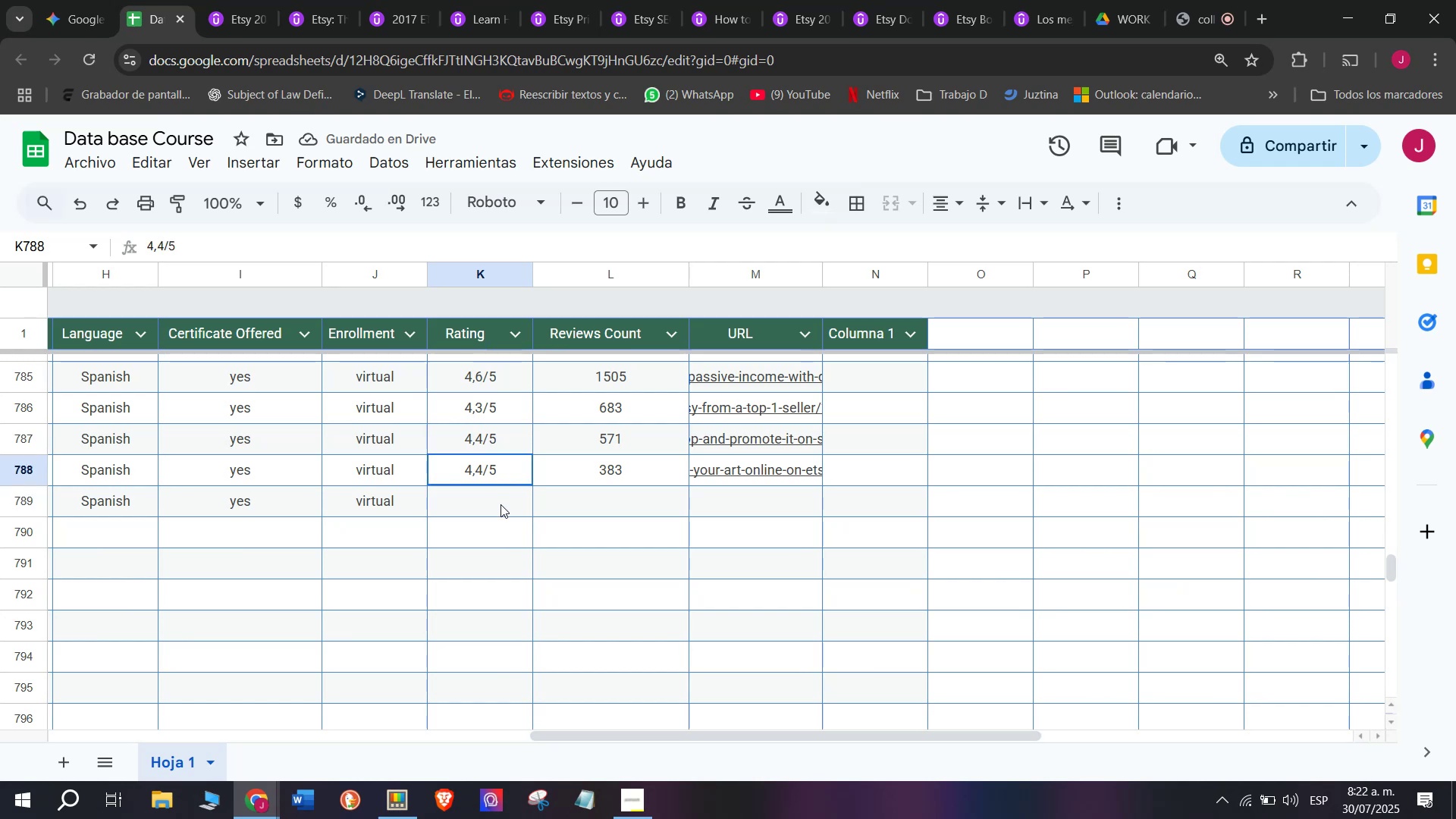 
key(Control+ControlLeft)
 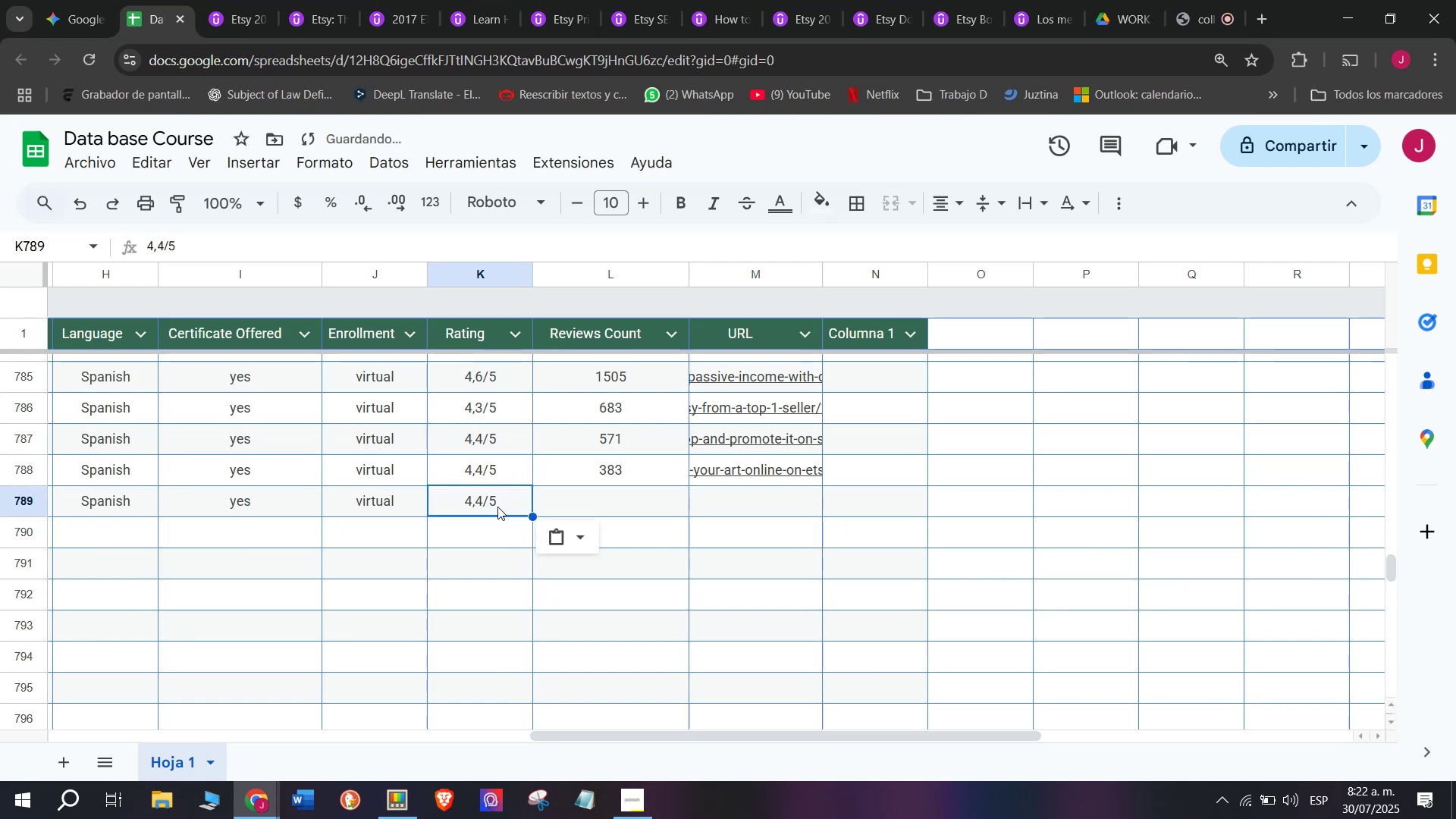 
key(Control+C)
 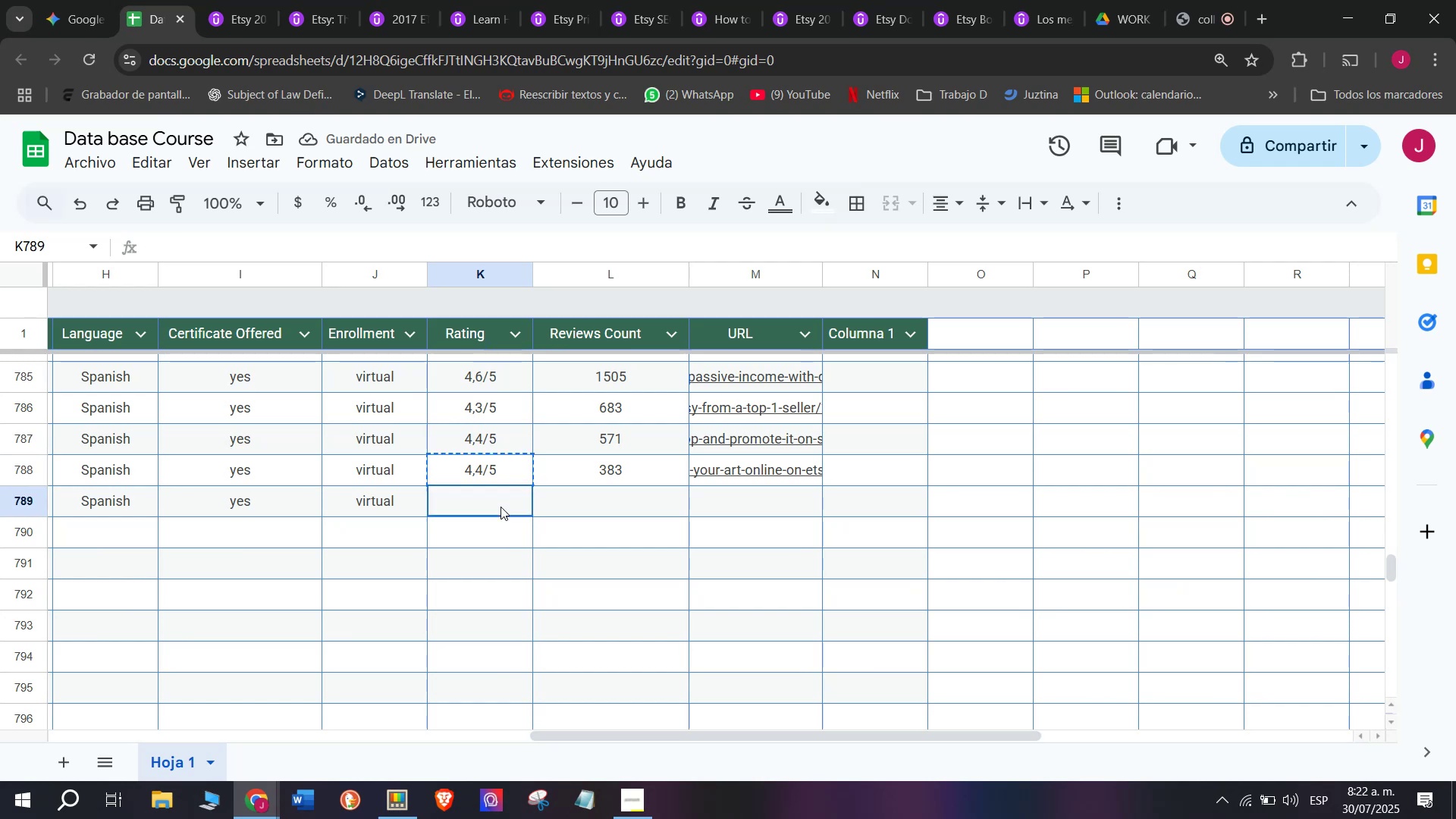 
key(Z)
 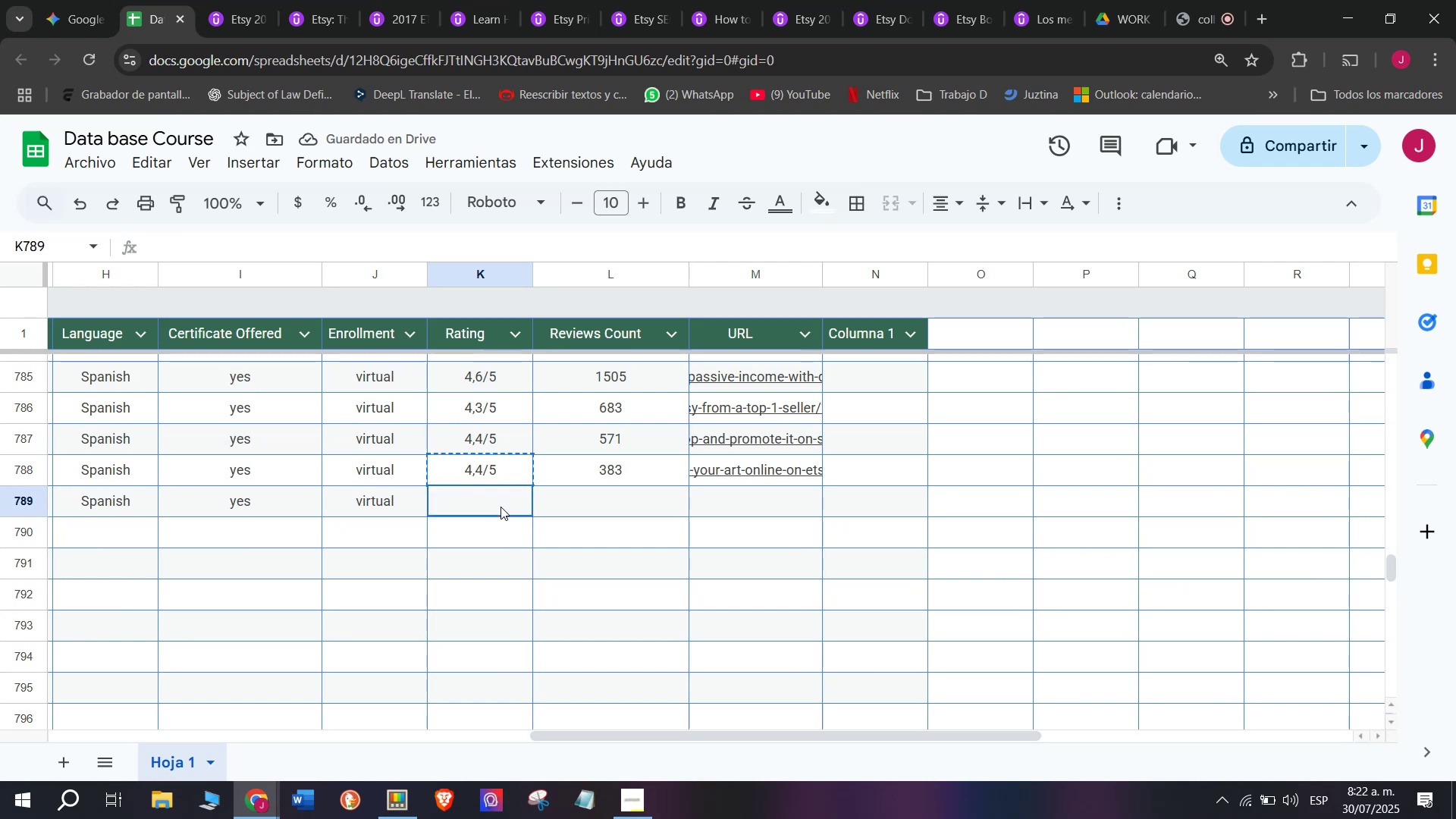 
double_click([500, 507])
 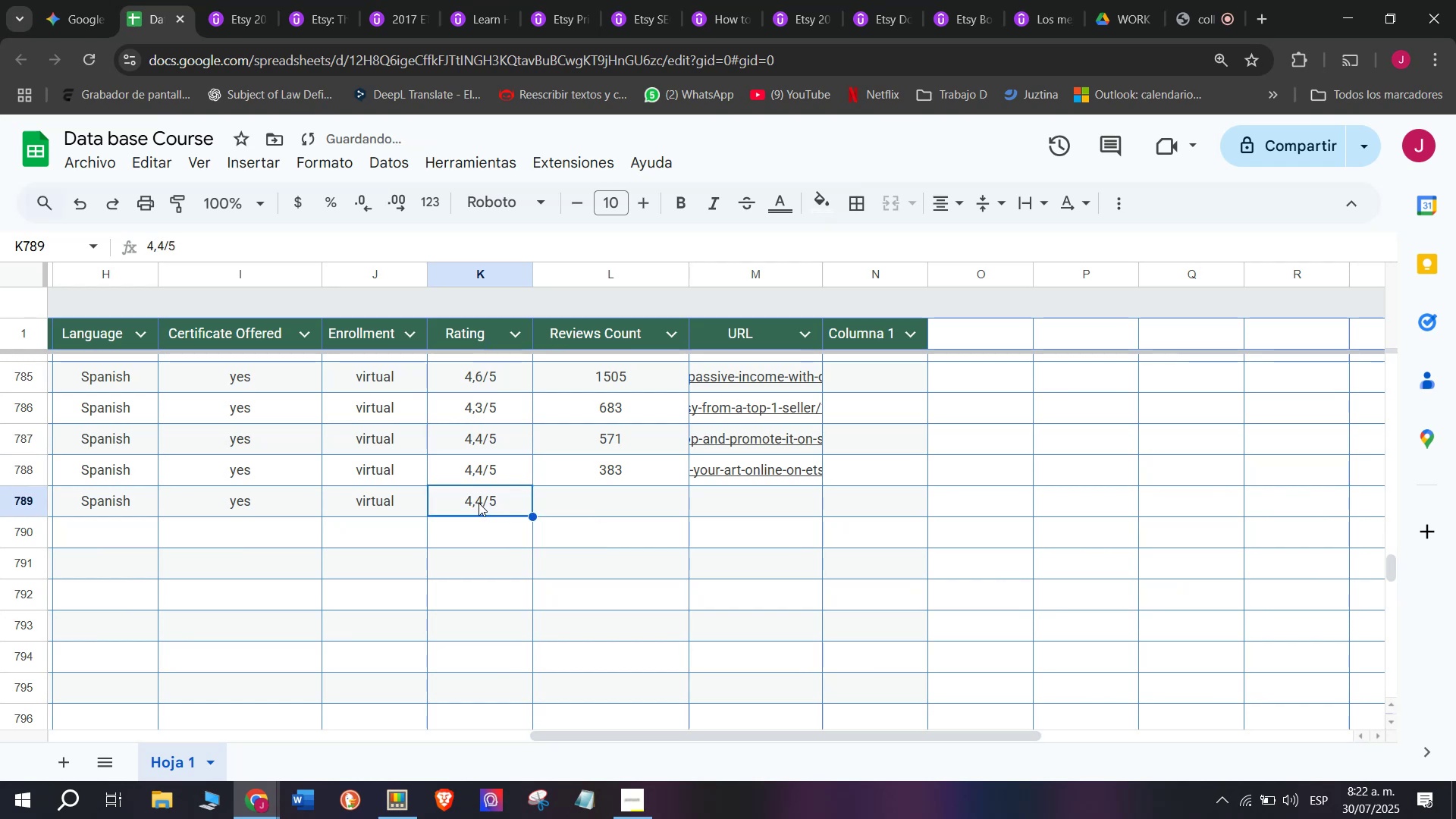 
key(Control+ControlLeft)
 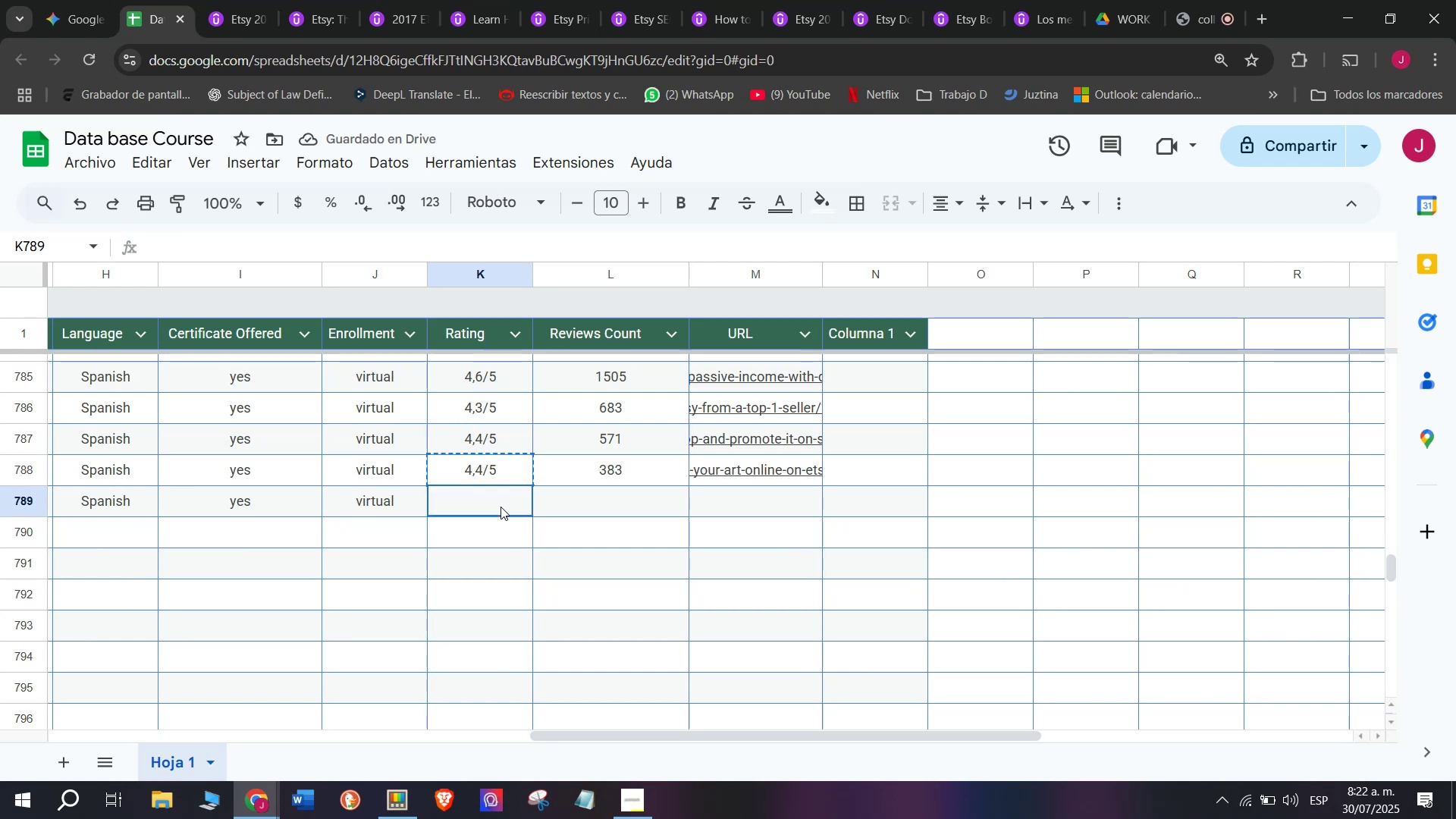 
key(Control+V)
 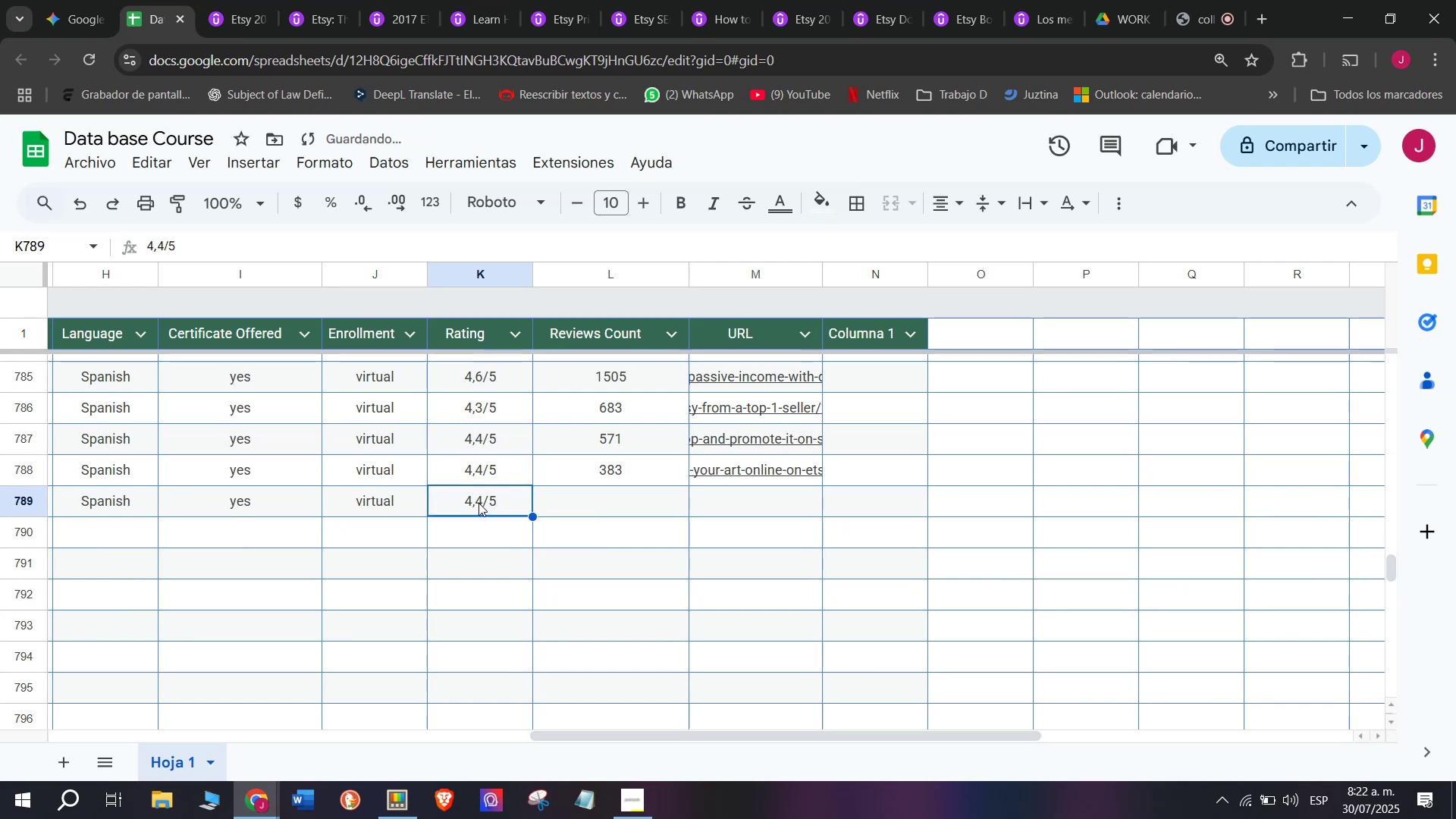 
double_click([479, 503])
 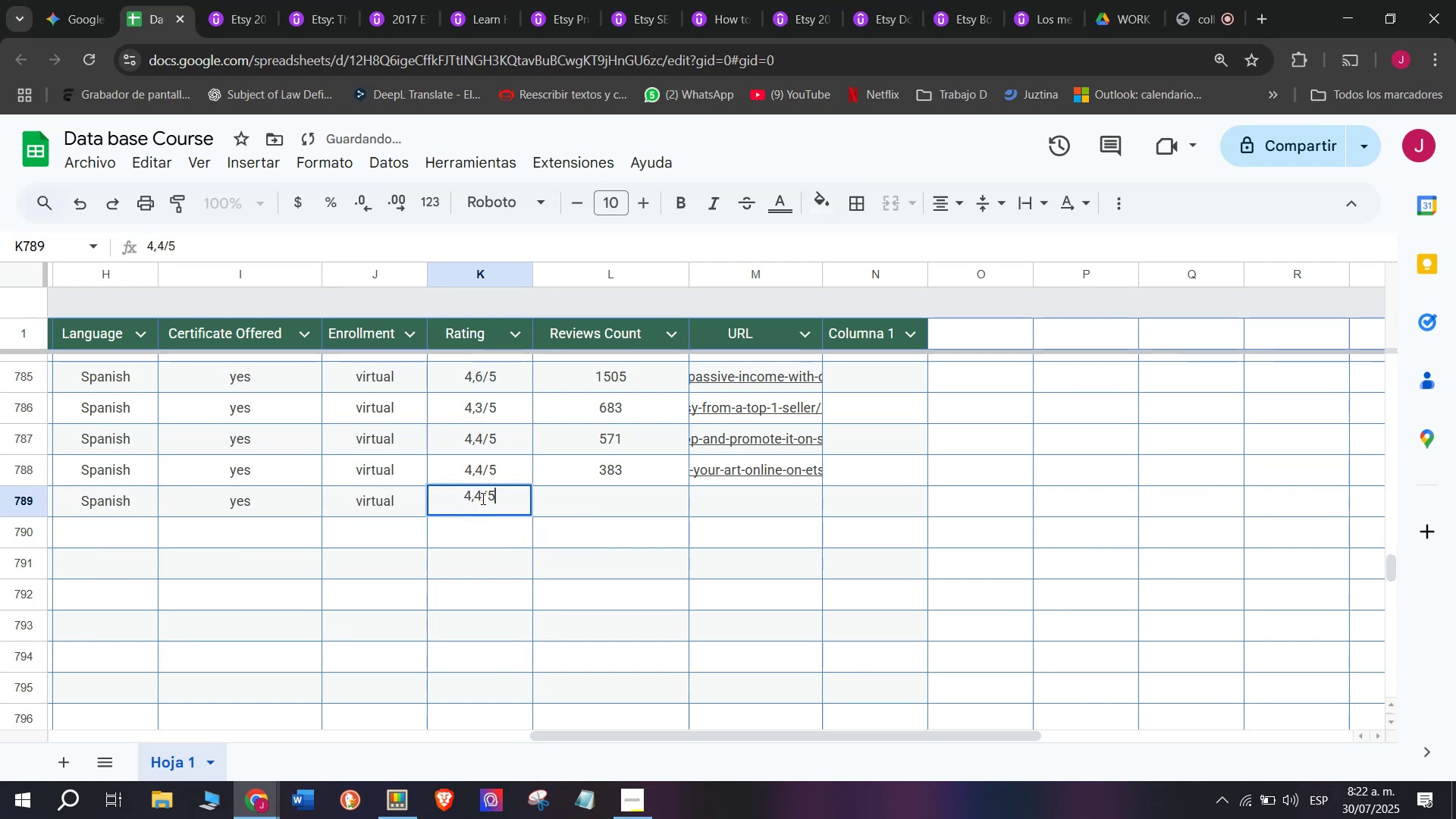 
left_click([482, 498])
 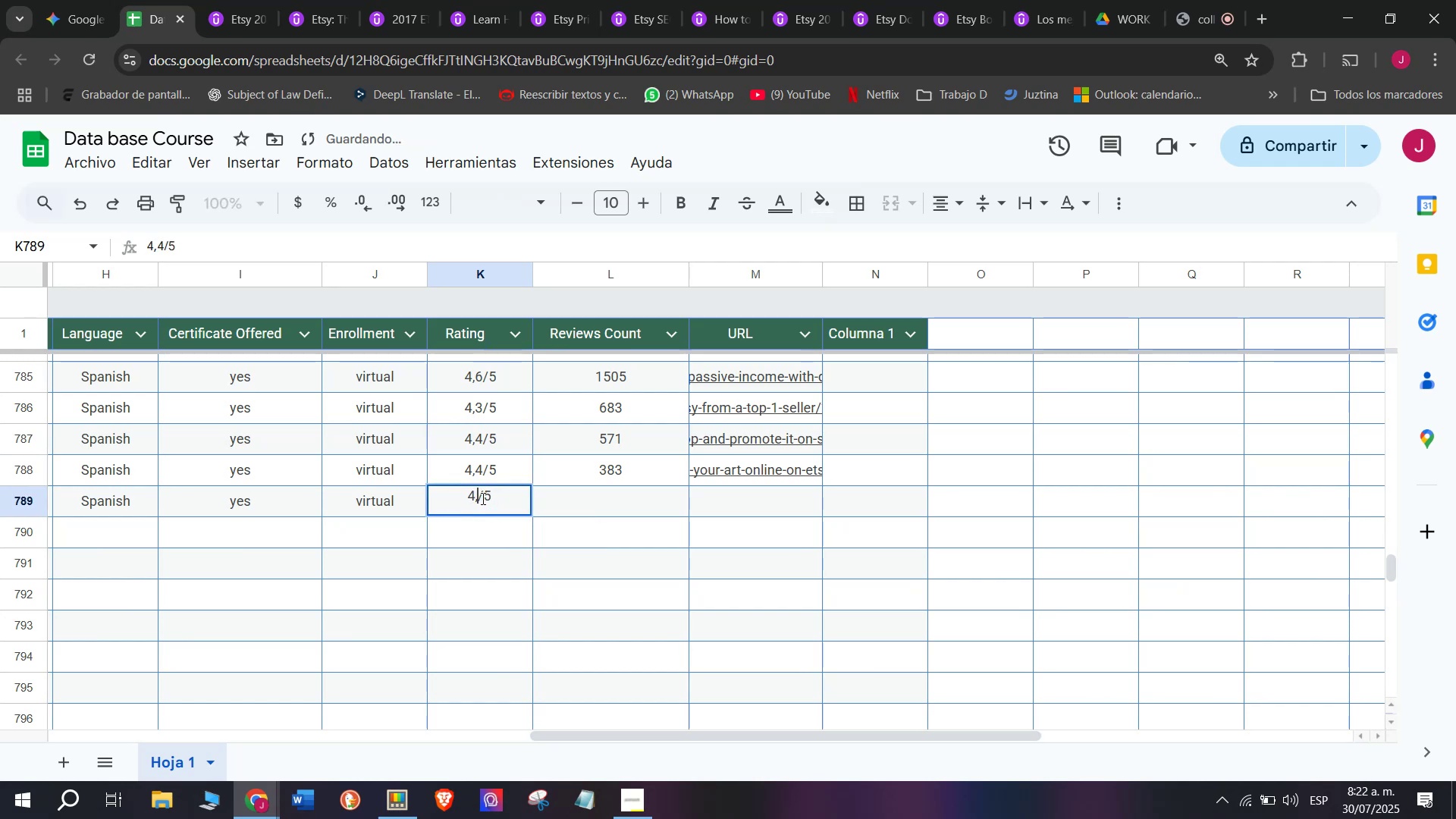 
key(Q)
 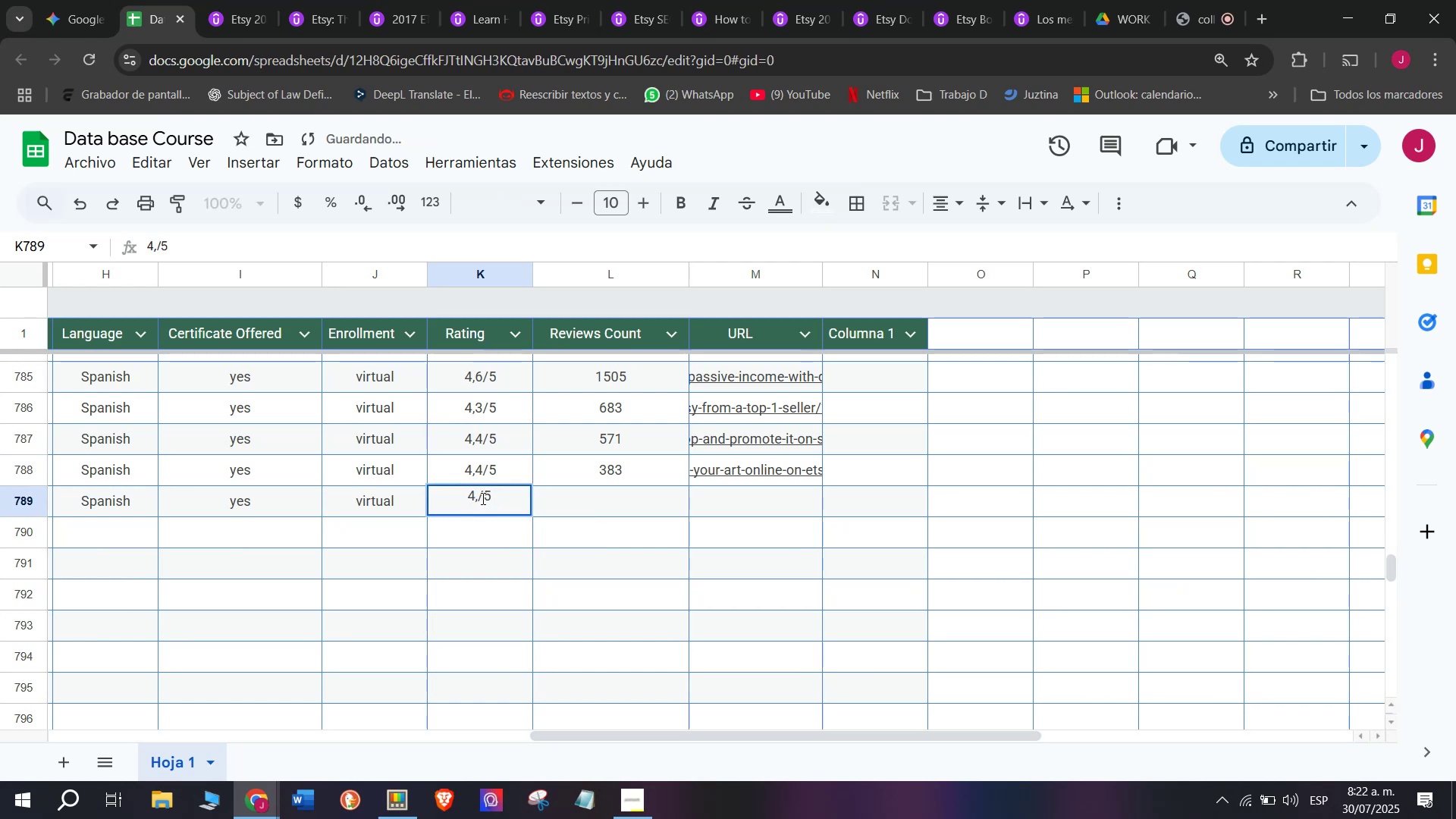 
key(Backspace)
 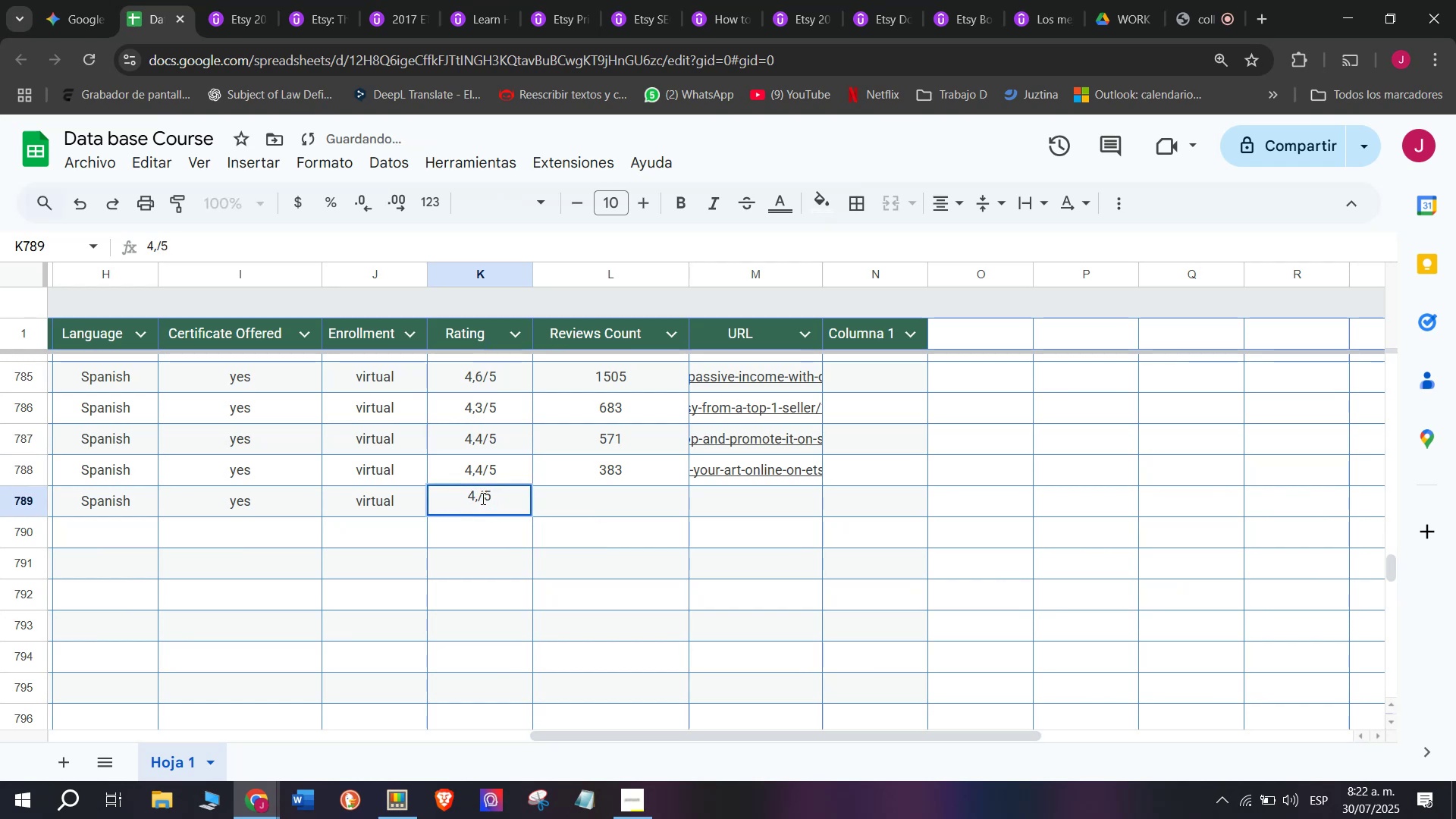 
key(5)
 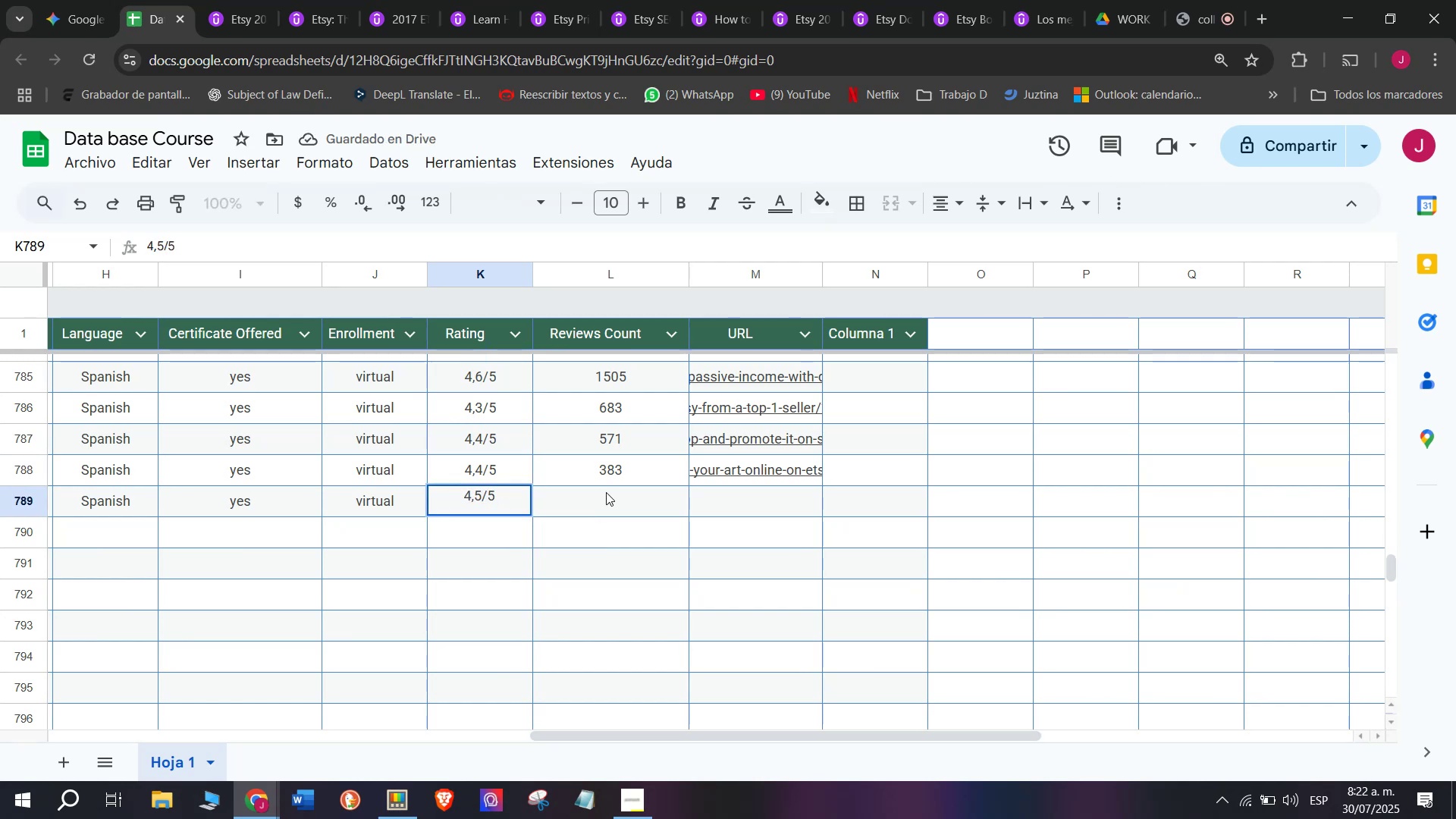 
left_click([607, 492])
 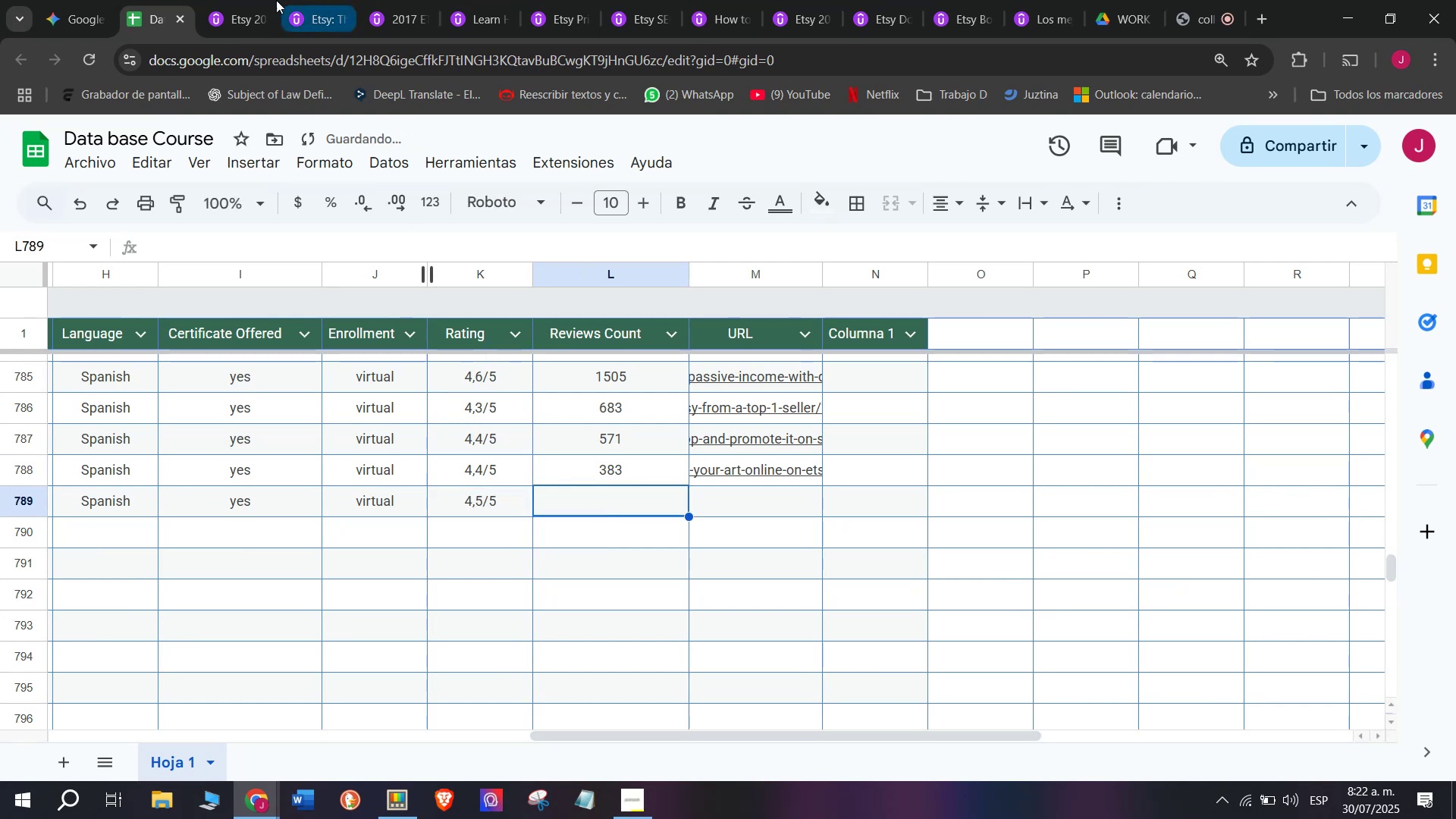 
left_click([245, 0])
 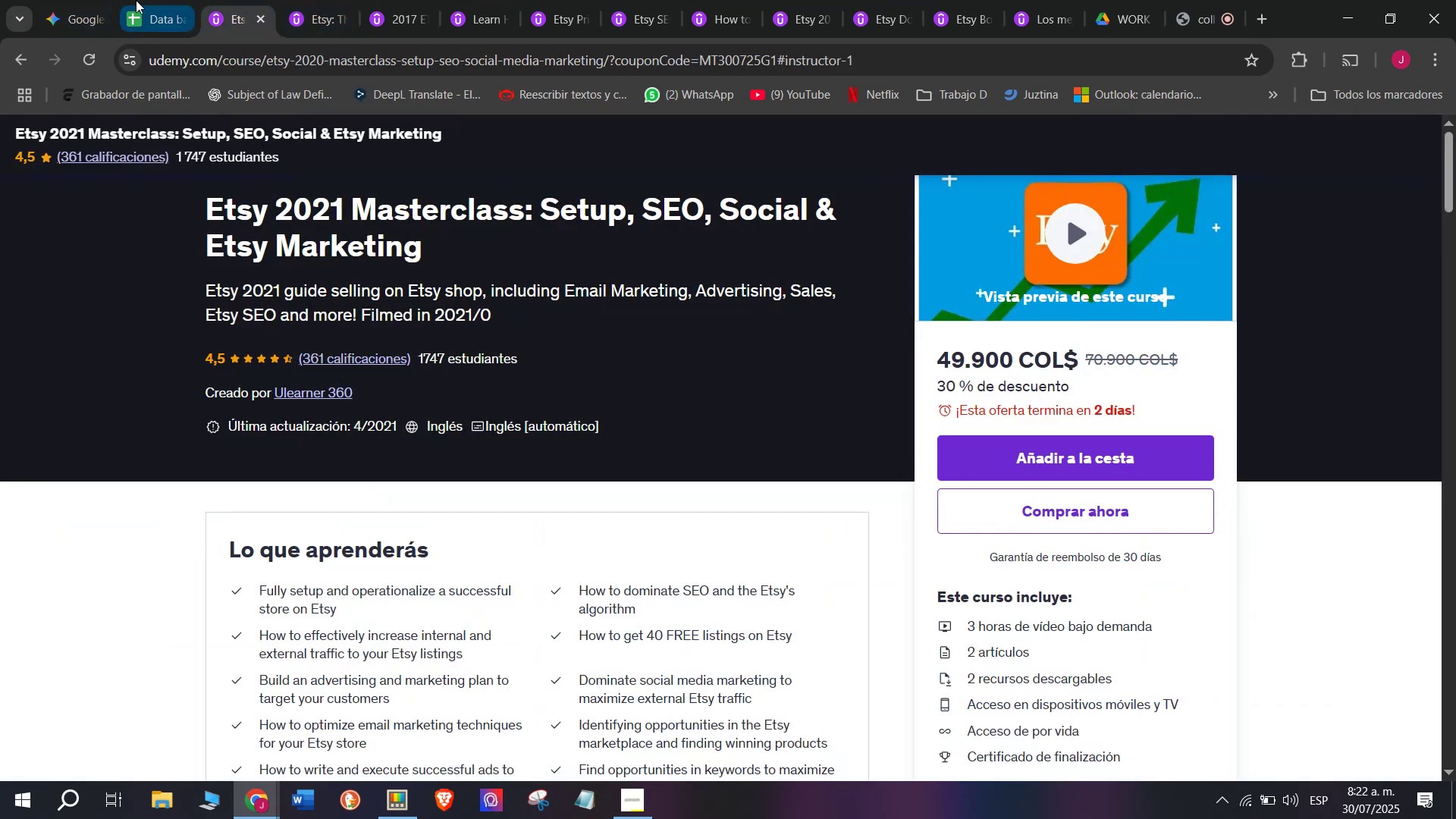 
left_click([136, 0])
 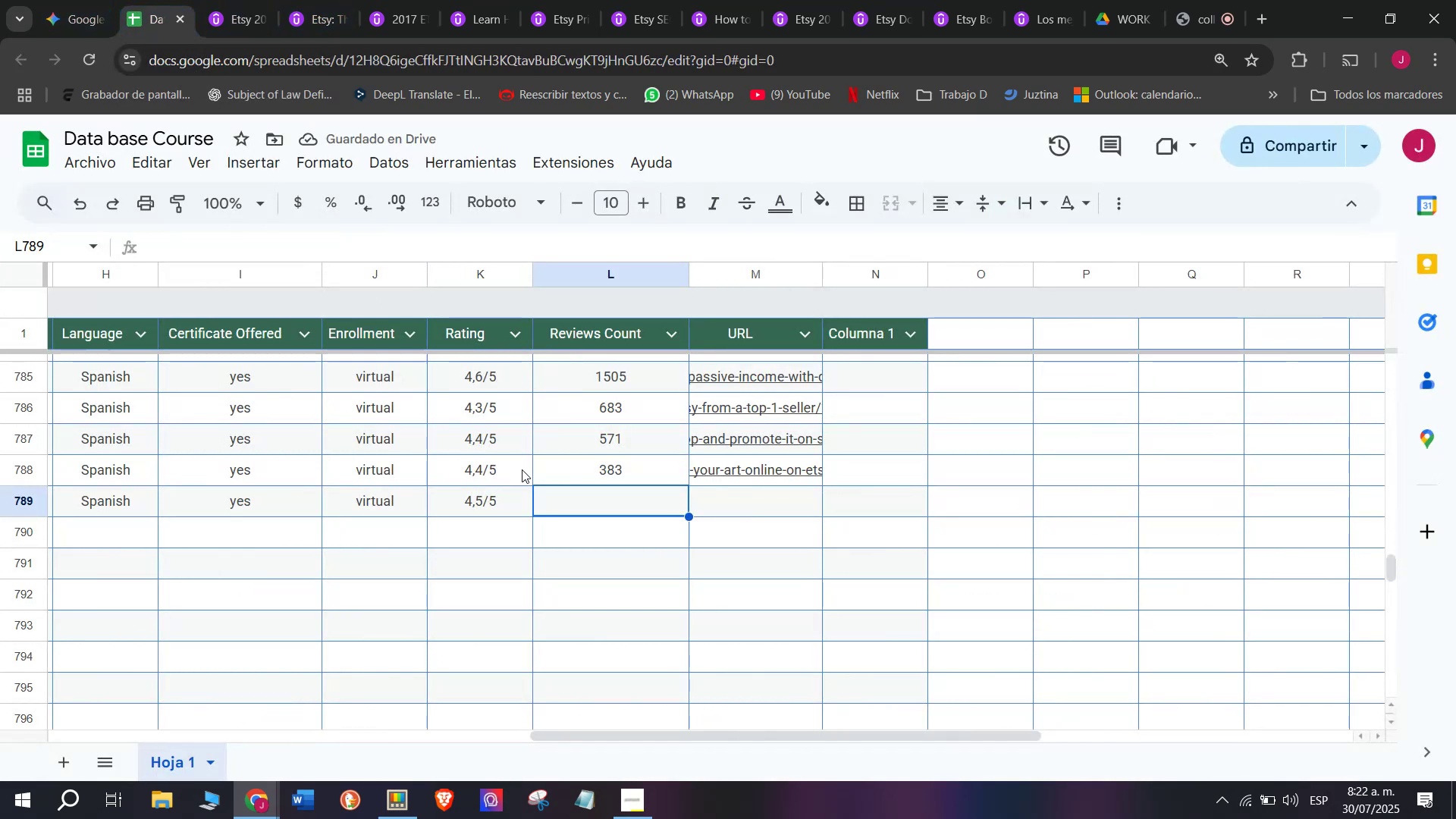 
type(361)
 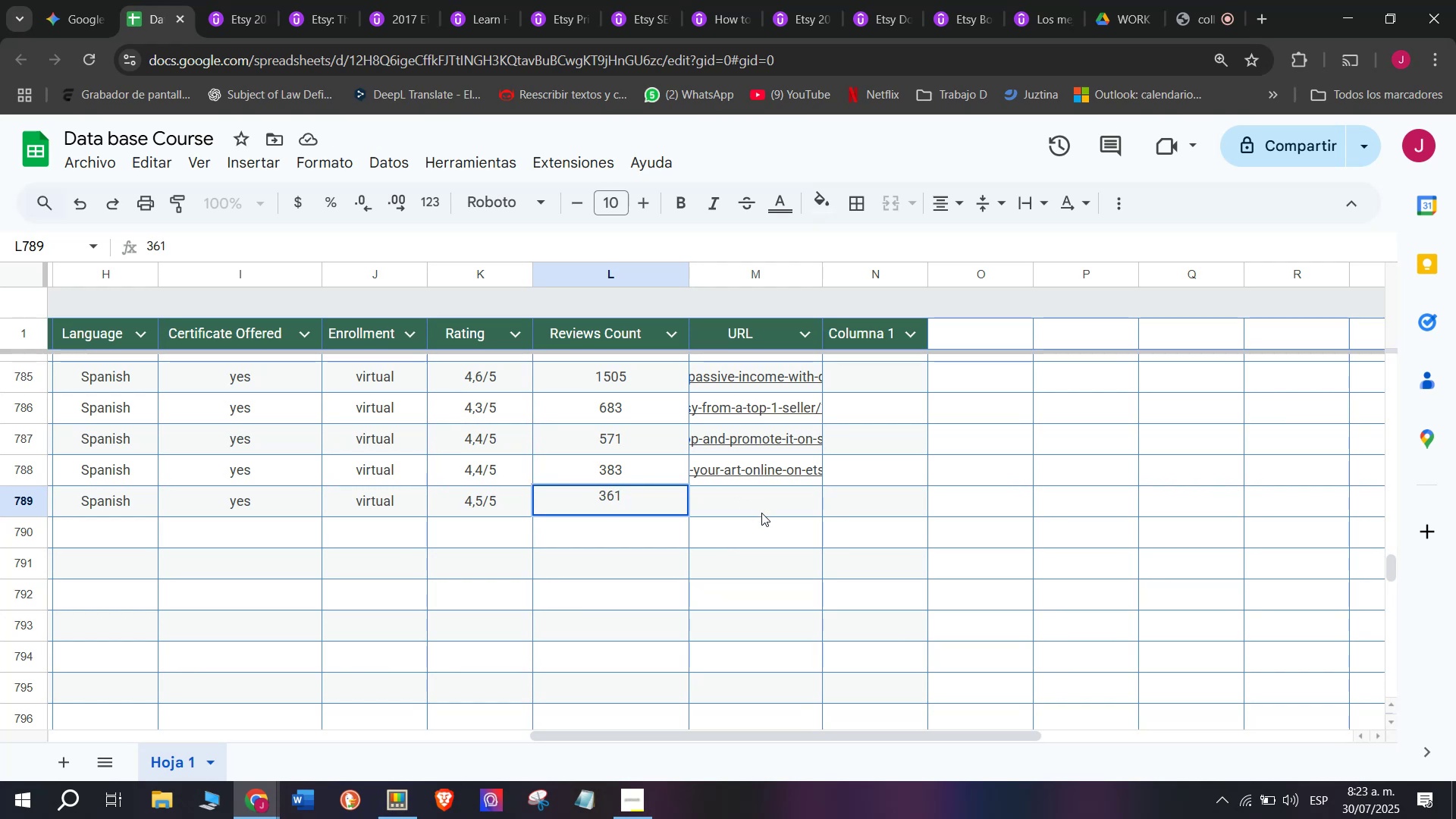 
left_click([766, 513])
 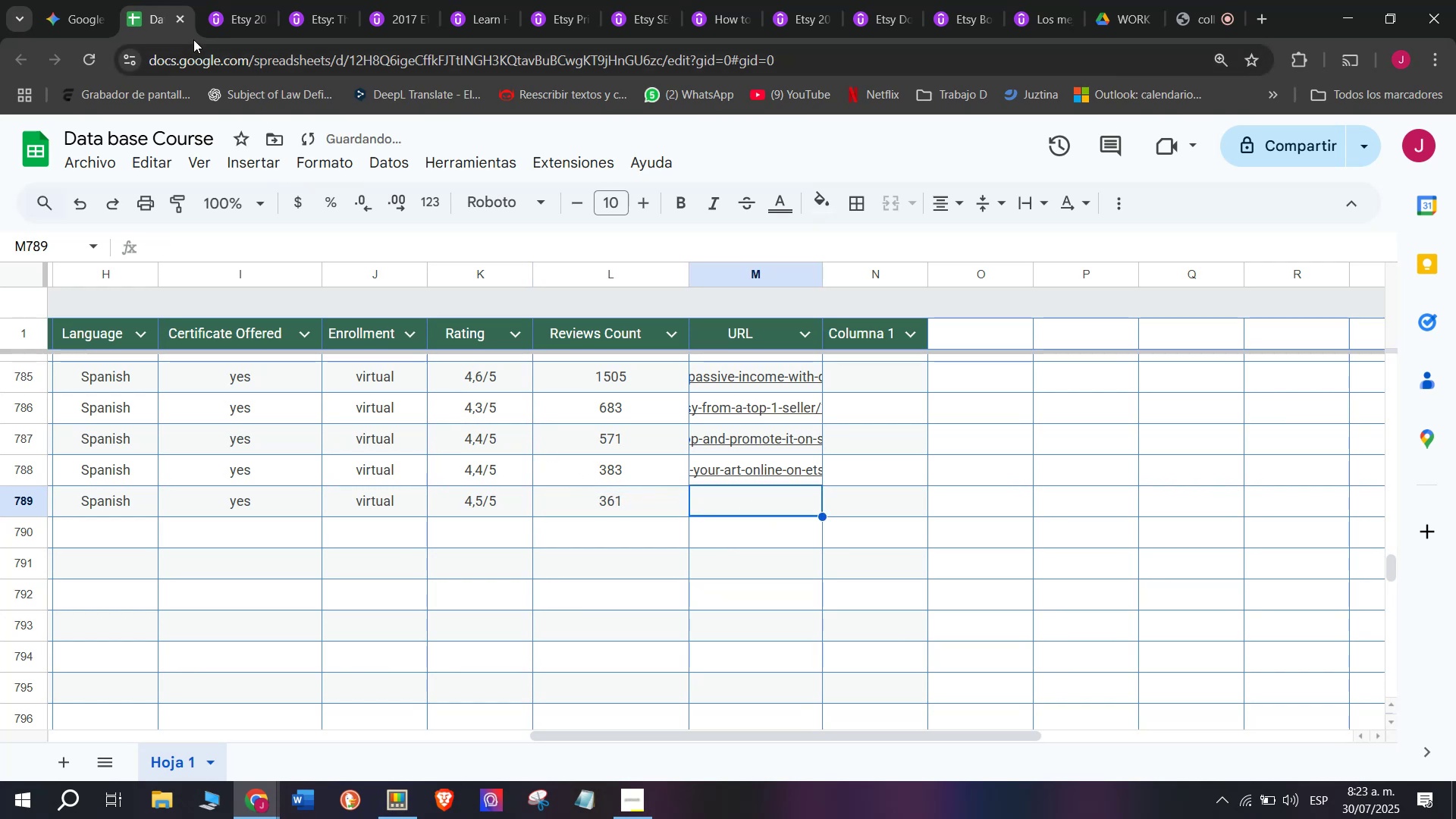 
left_click([256, 0])
 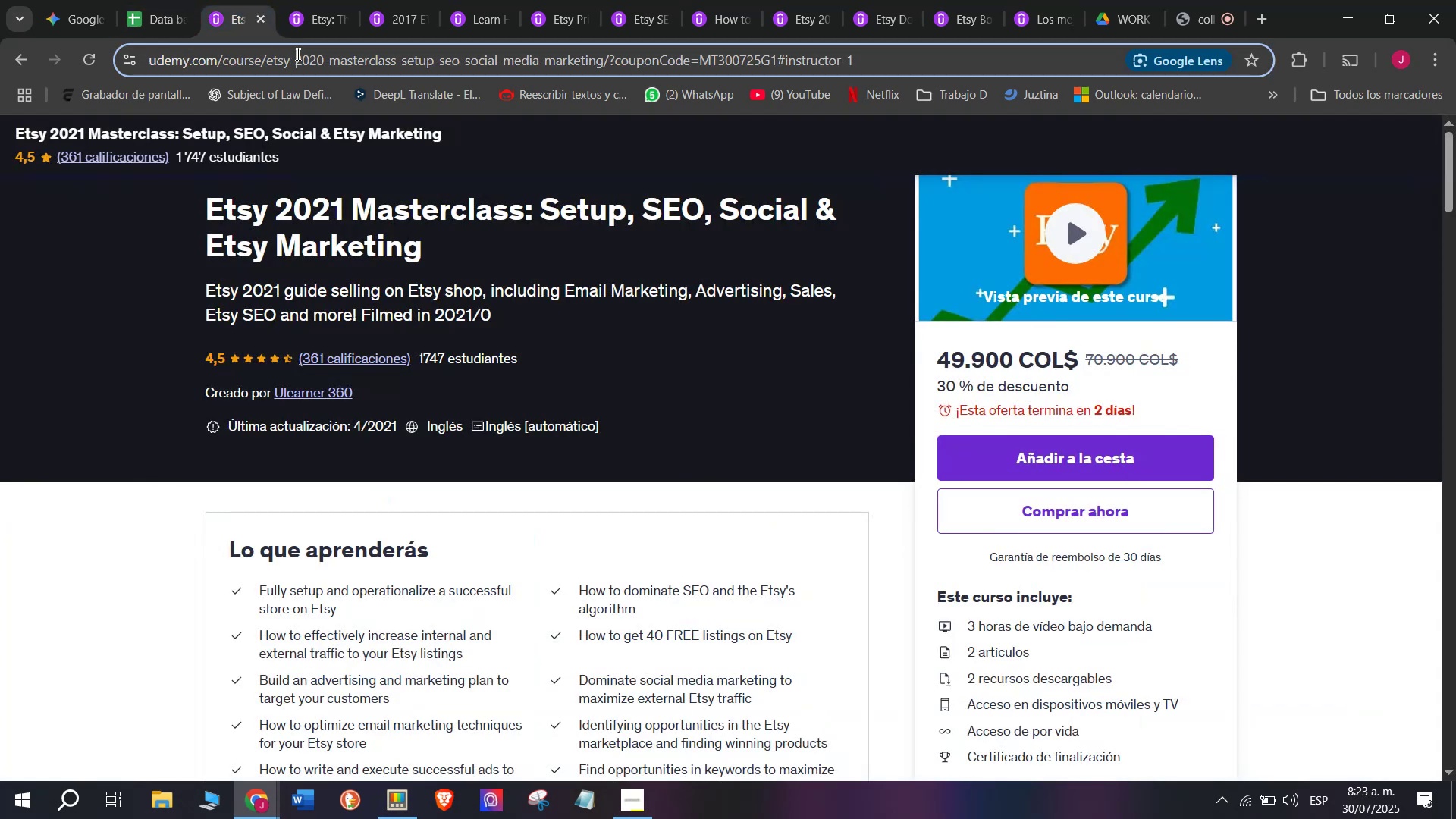 
double_click([297, 54])
 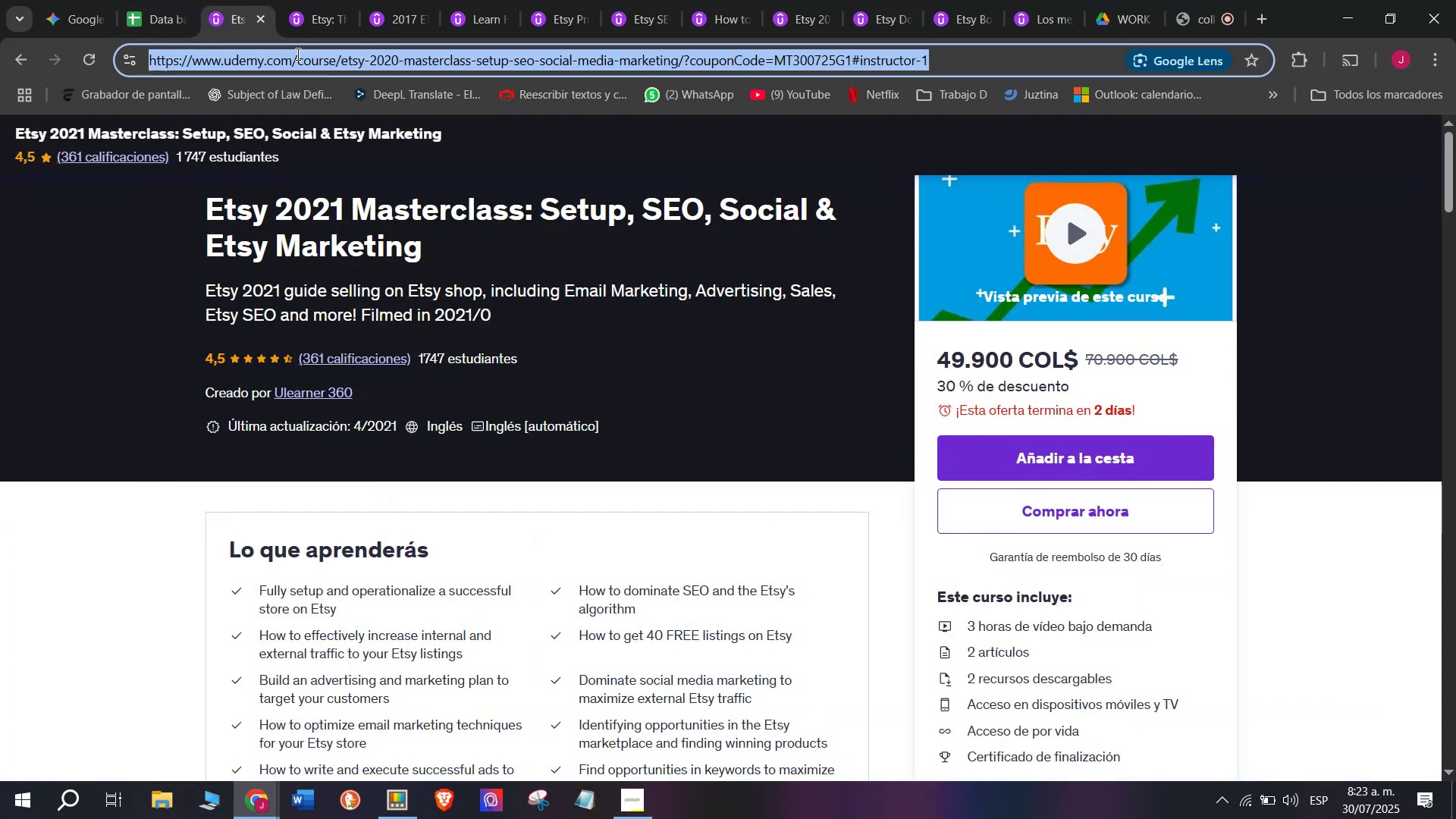 
triple_click([297, 54])
 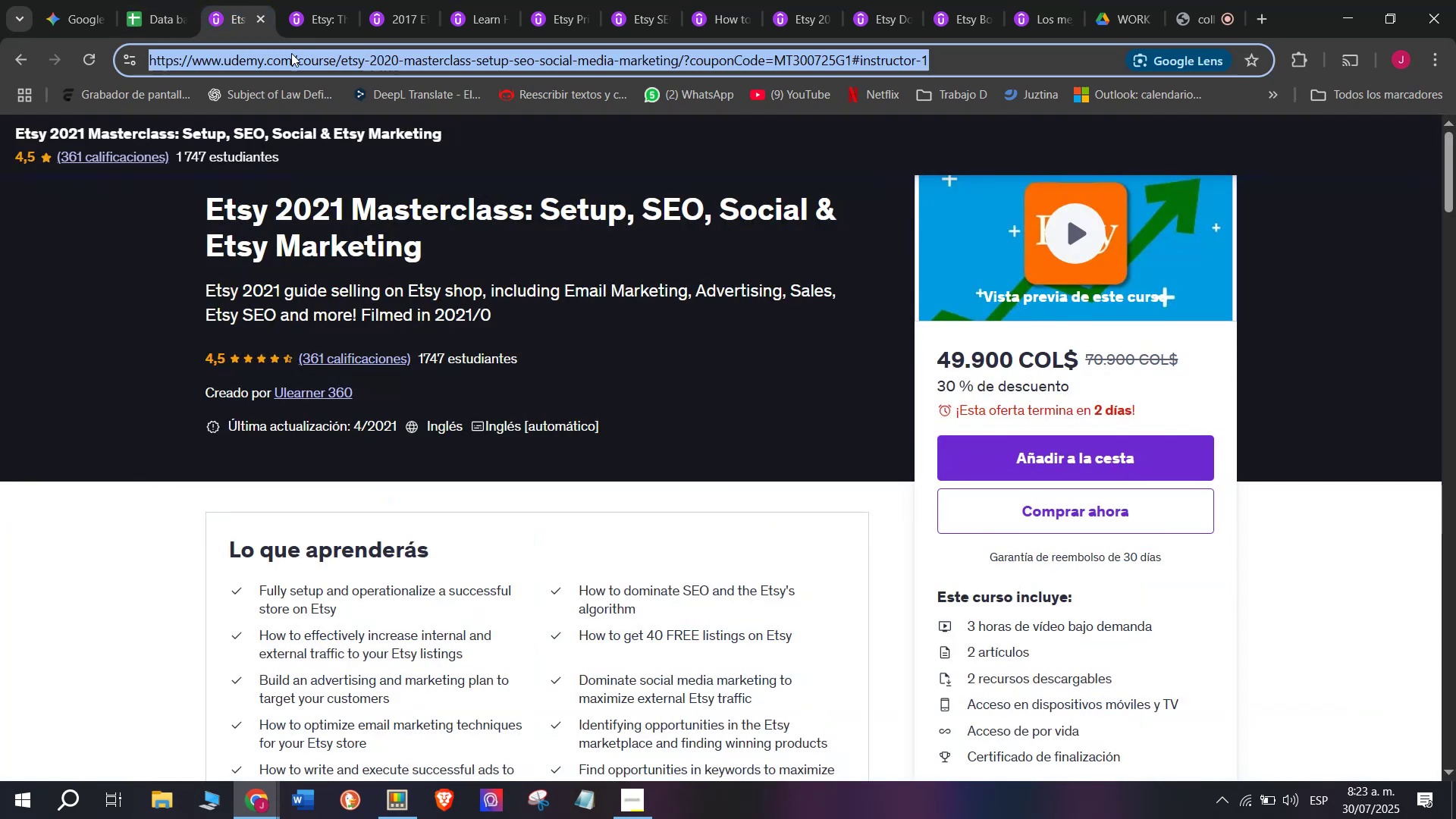 
key(Control+ControlLeft)
 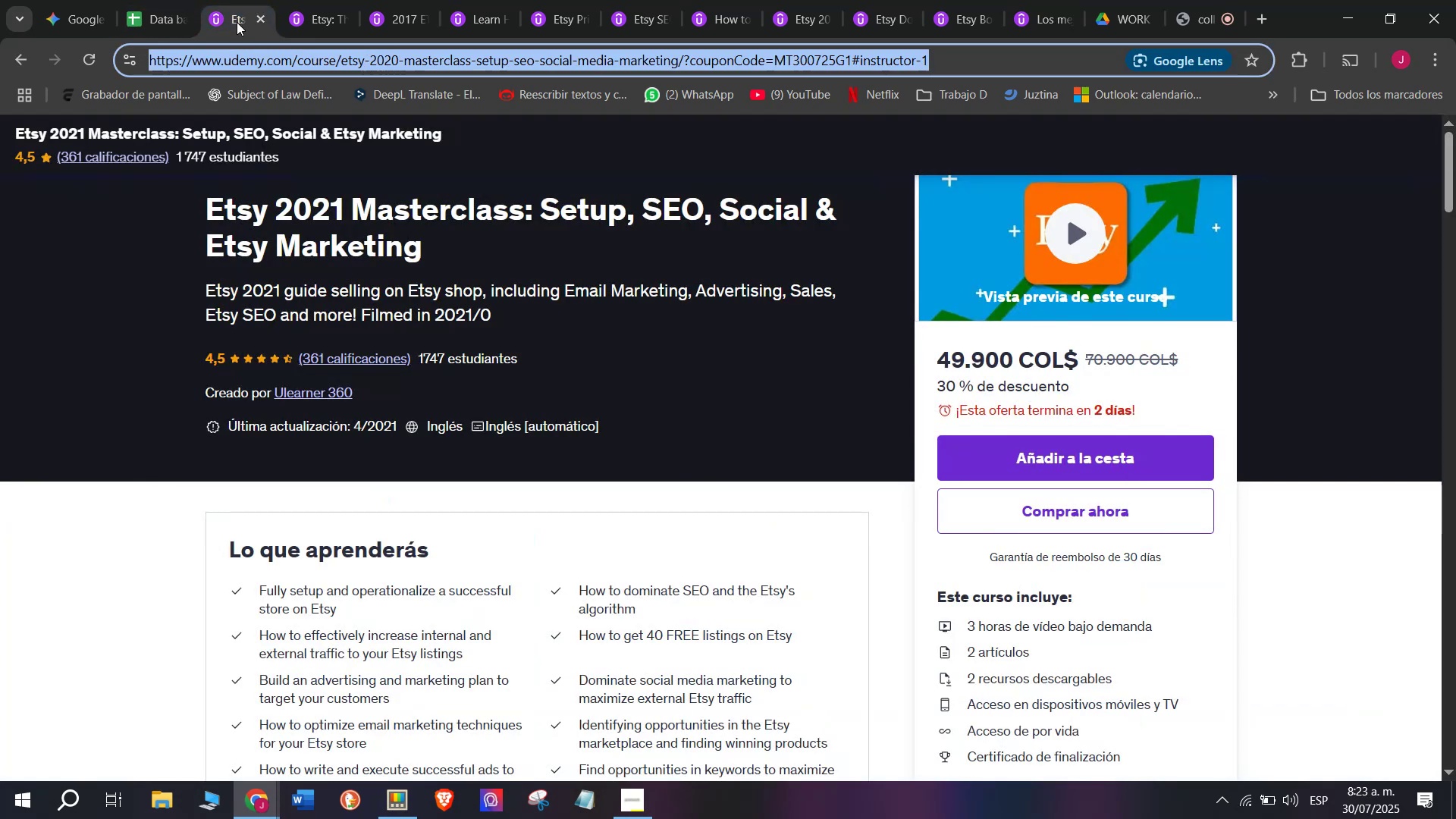 
key(Break)
 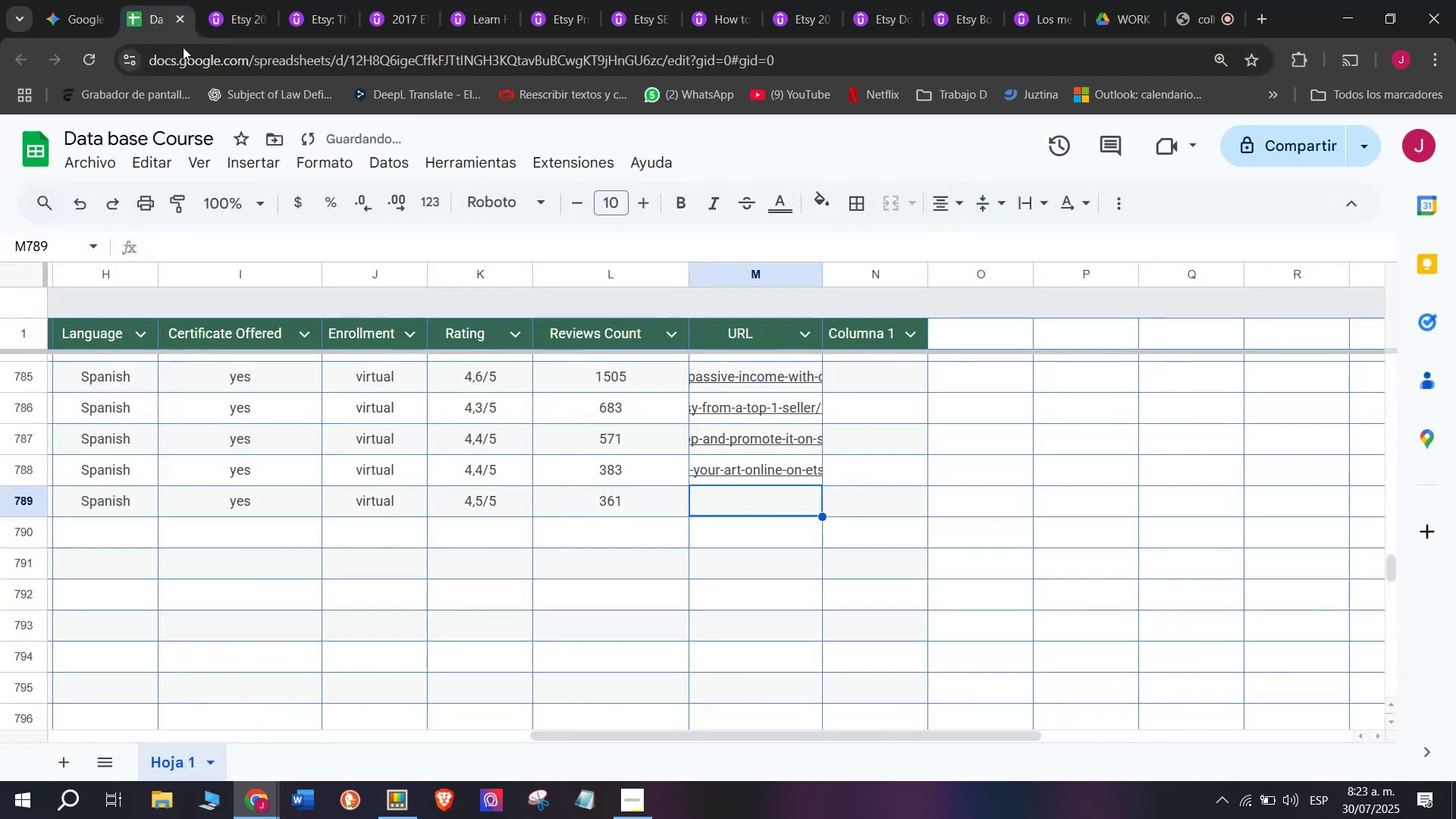 
key(Control+C)
 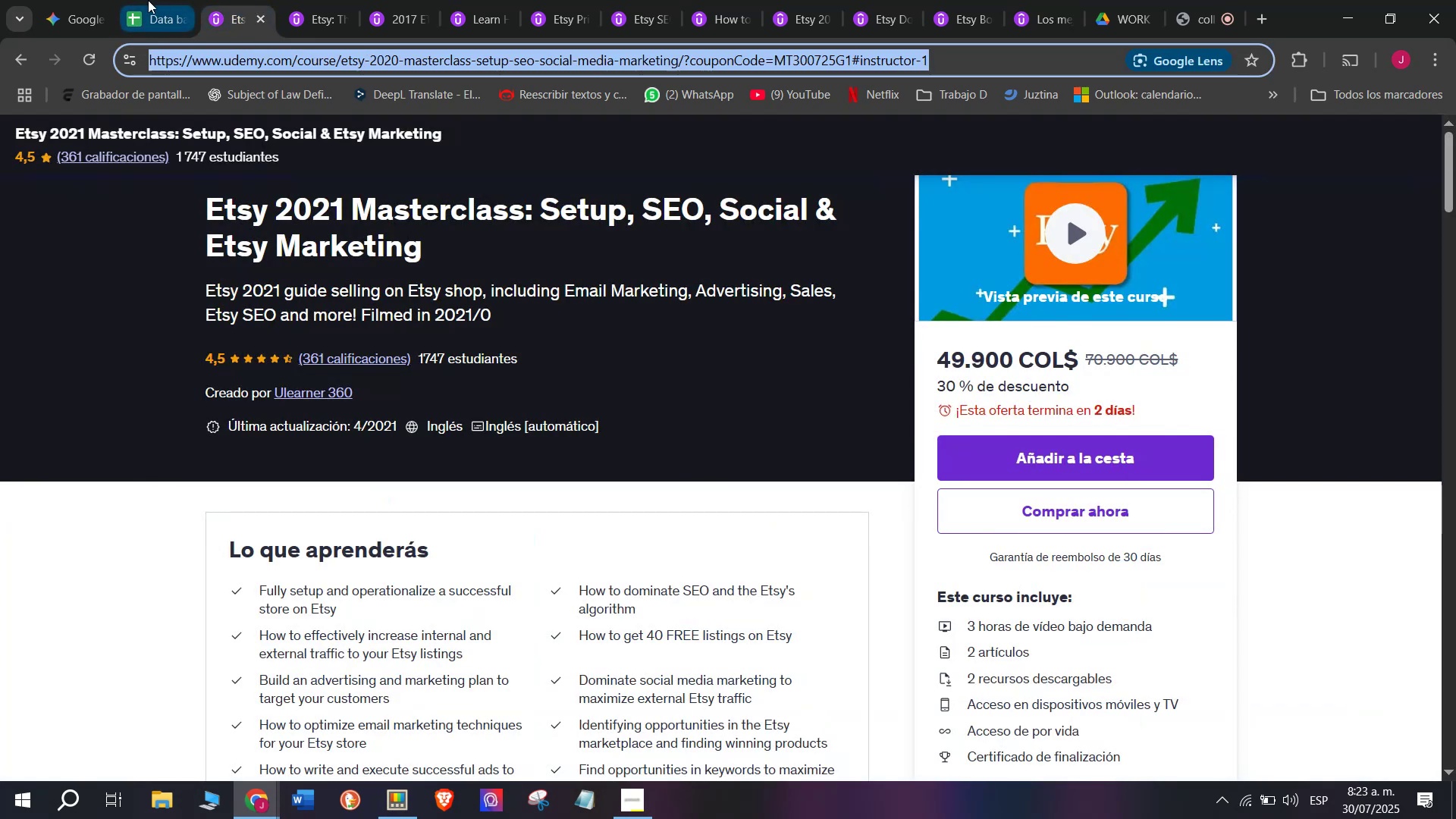 
triple_click([148, 0])
 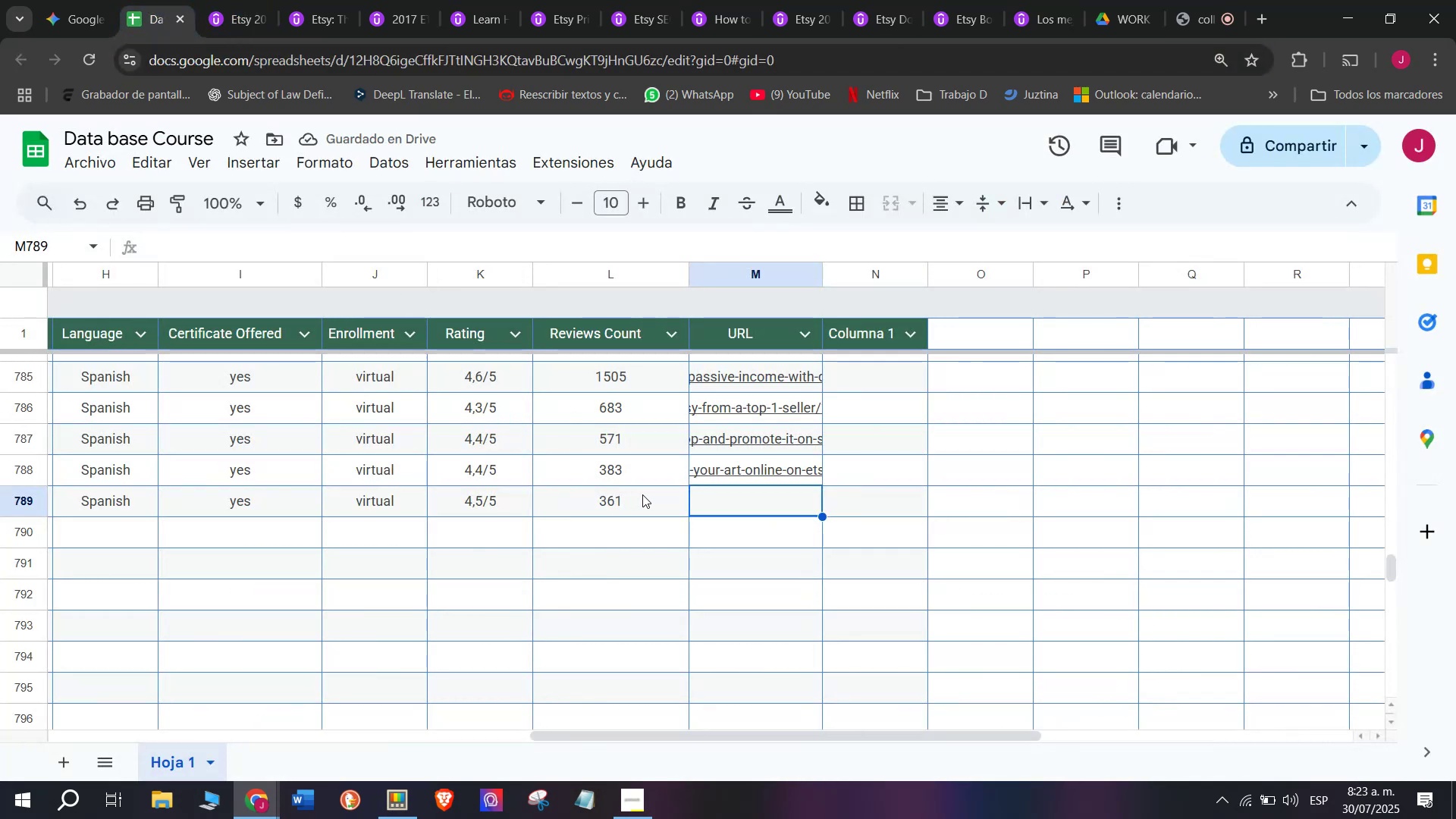 
key(Z)
 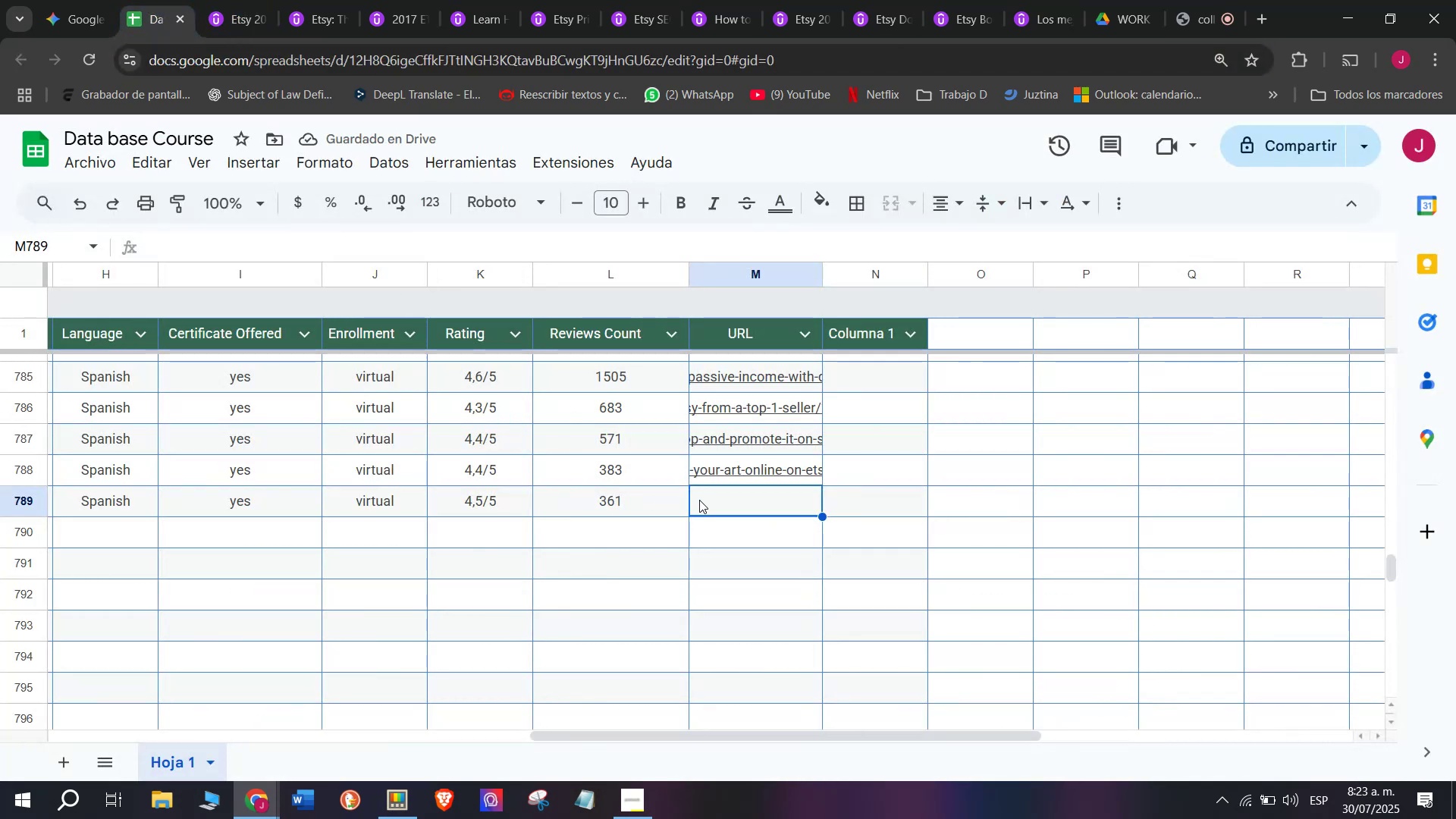 
key(Control+ControlLeft)
 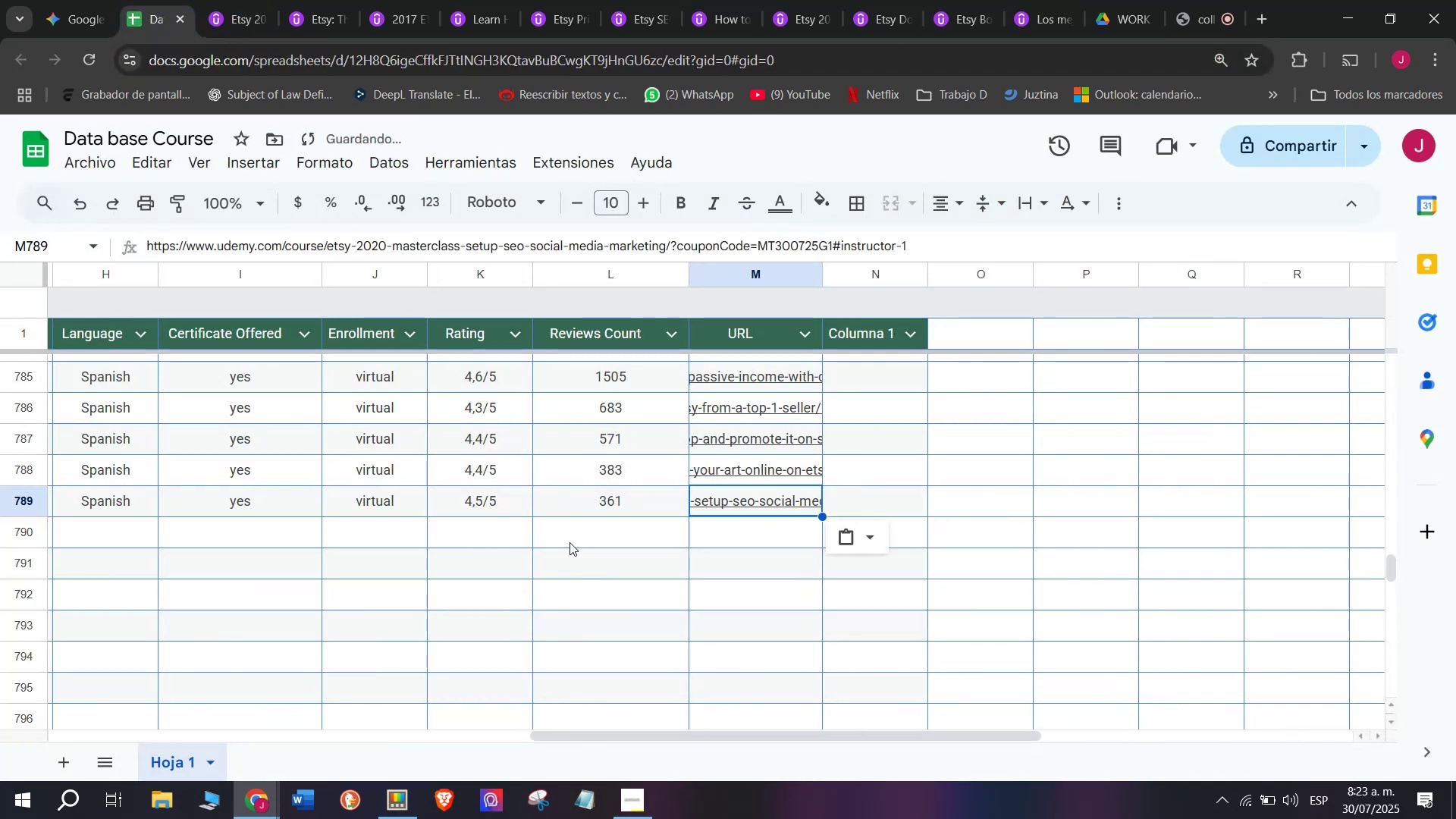 
key(Control+V)
 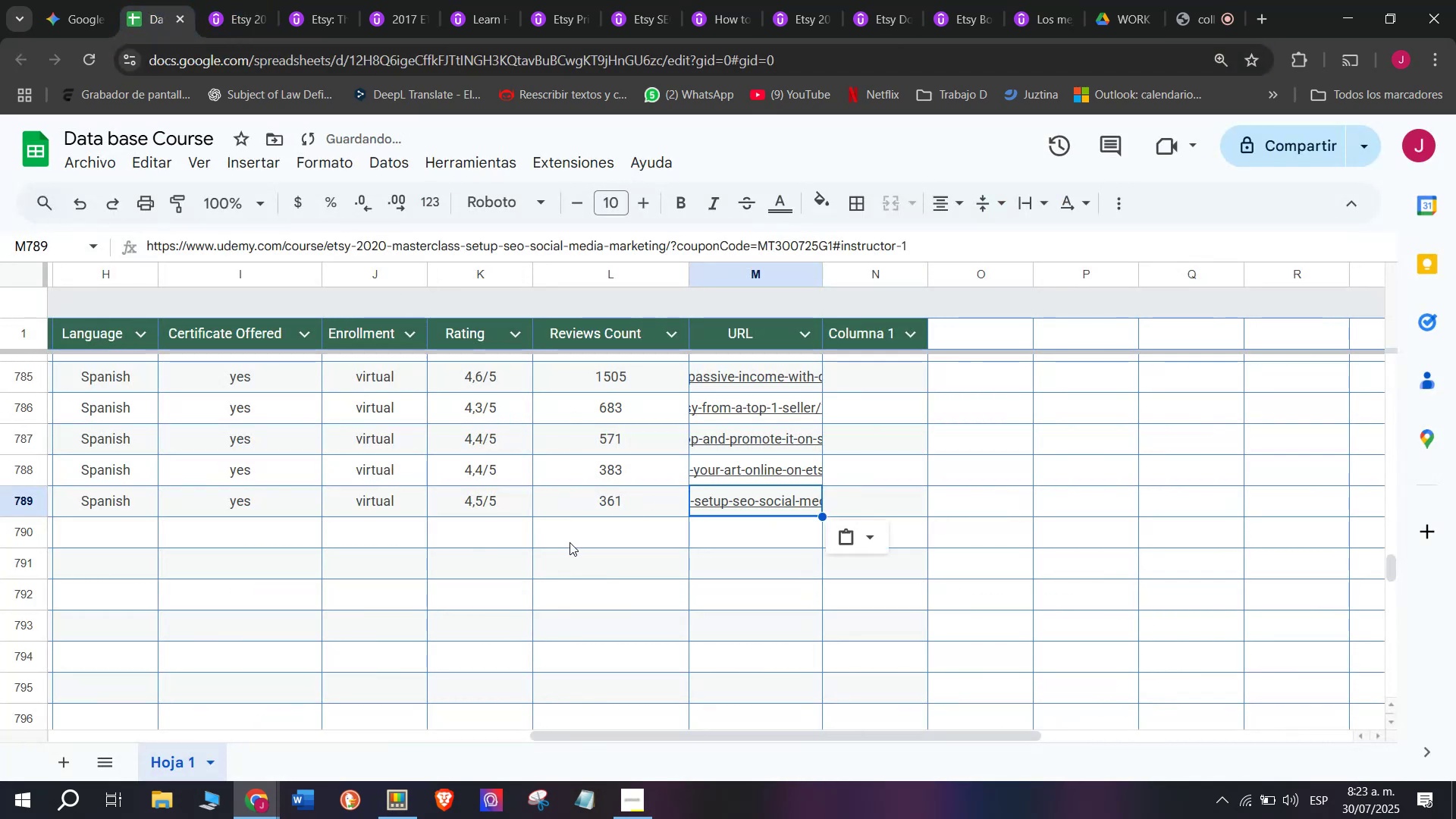 
scroll: coordinate [444, 514], scroll_direction: up, amount: 39.0
 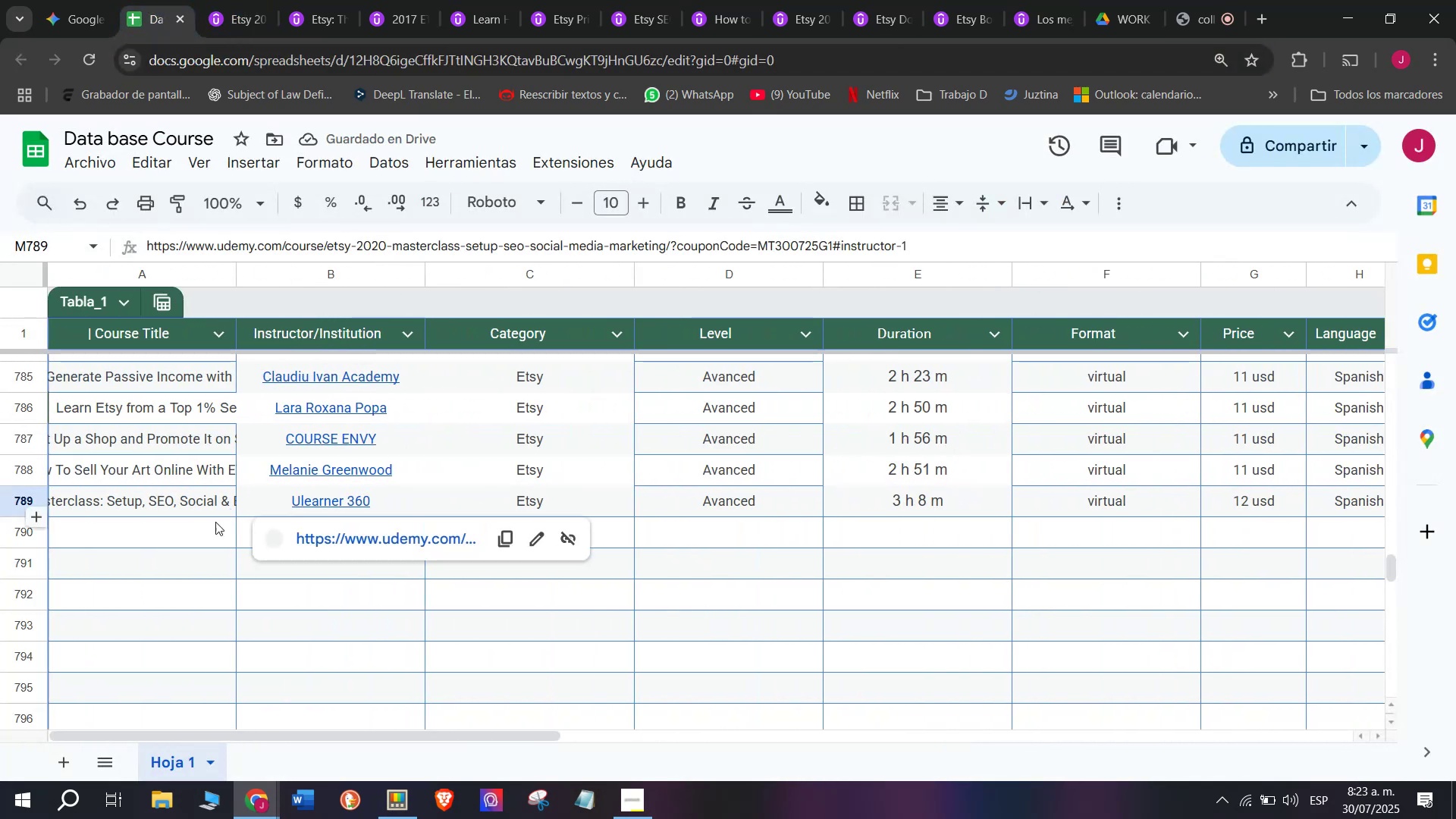 
left_click([193, 544])
 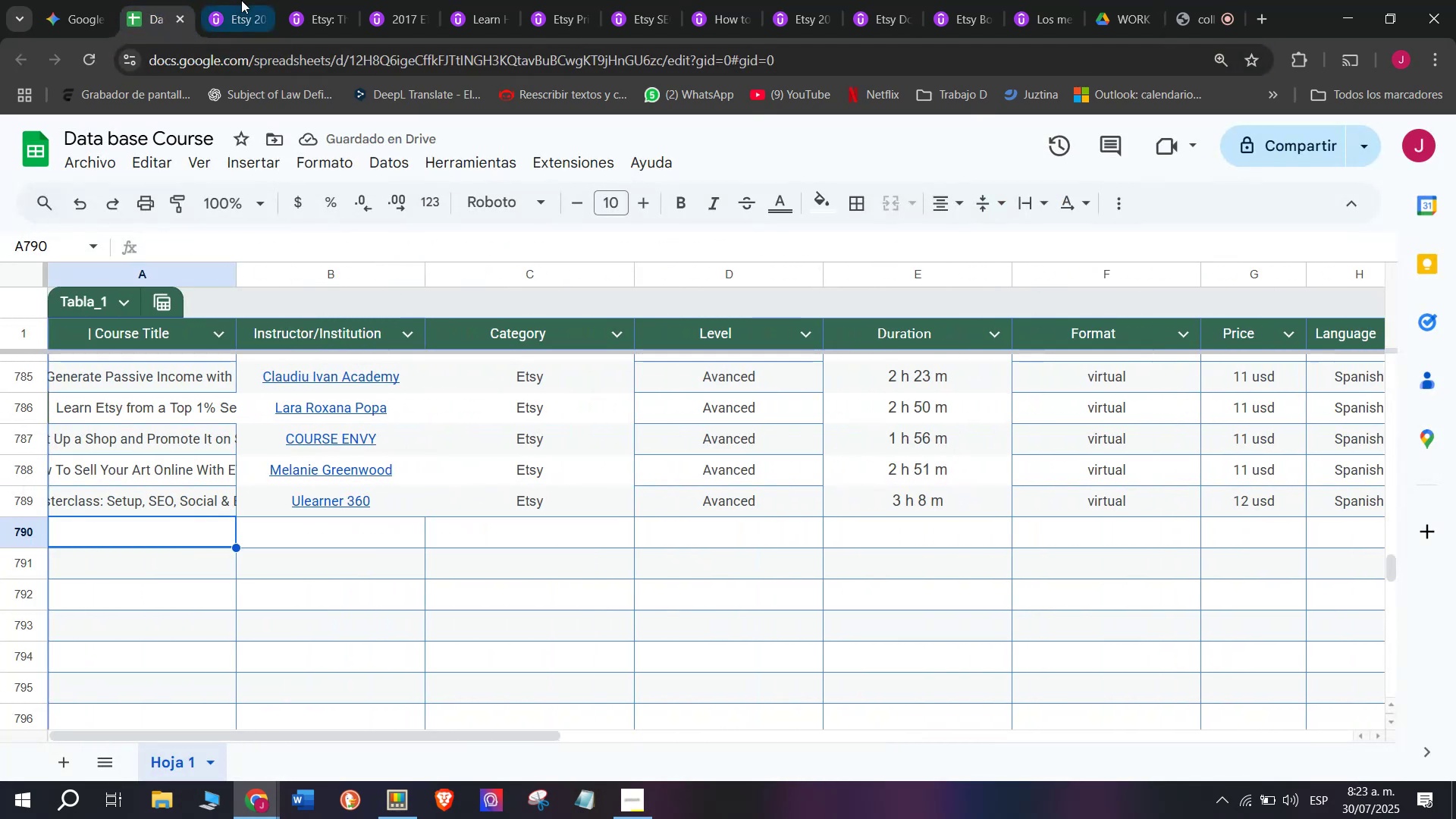 
left_click([242, 0])
 